 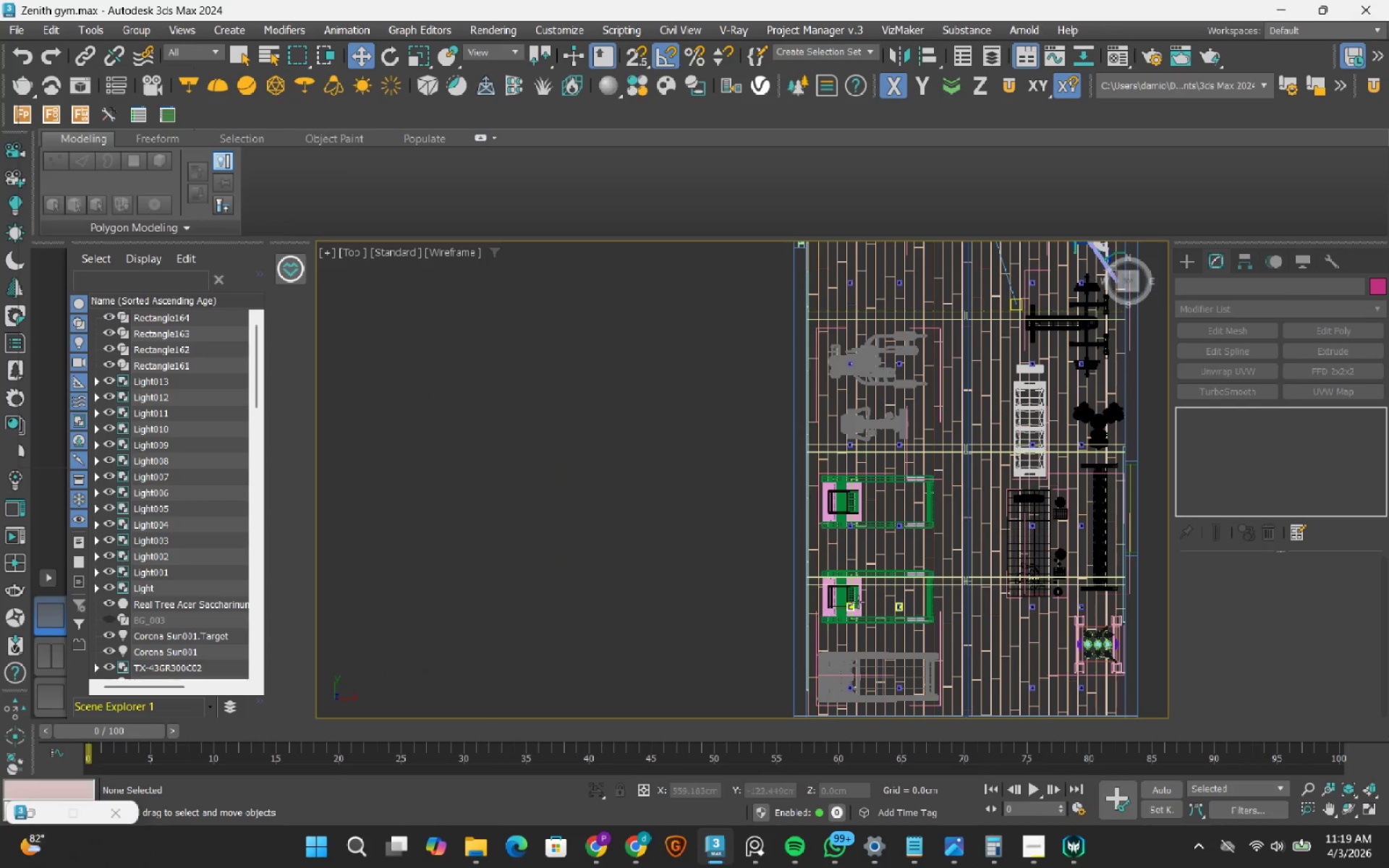 
scroll: coordinate [841, 605], scroll_direction: up, amount: 4.0
 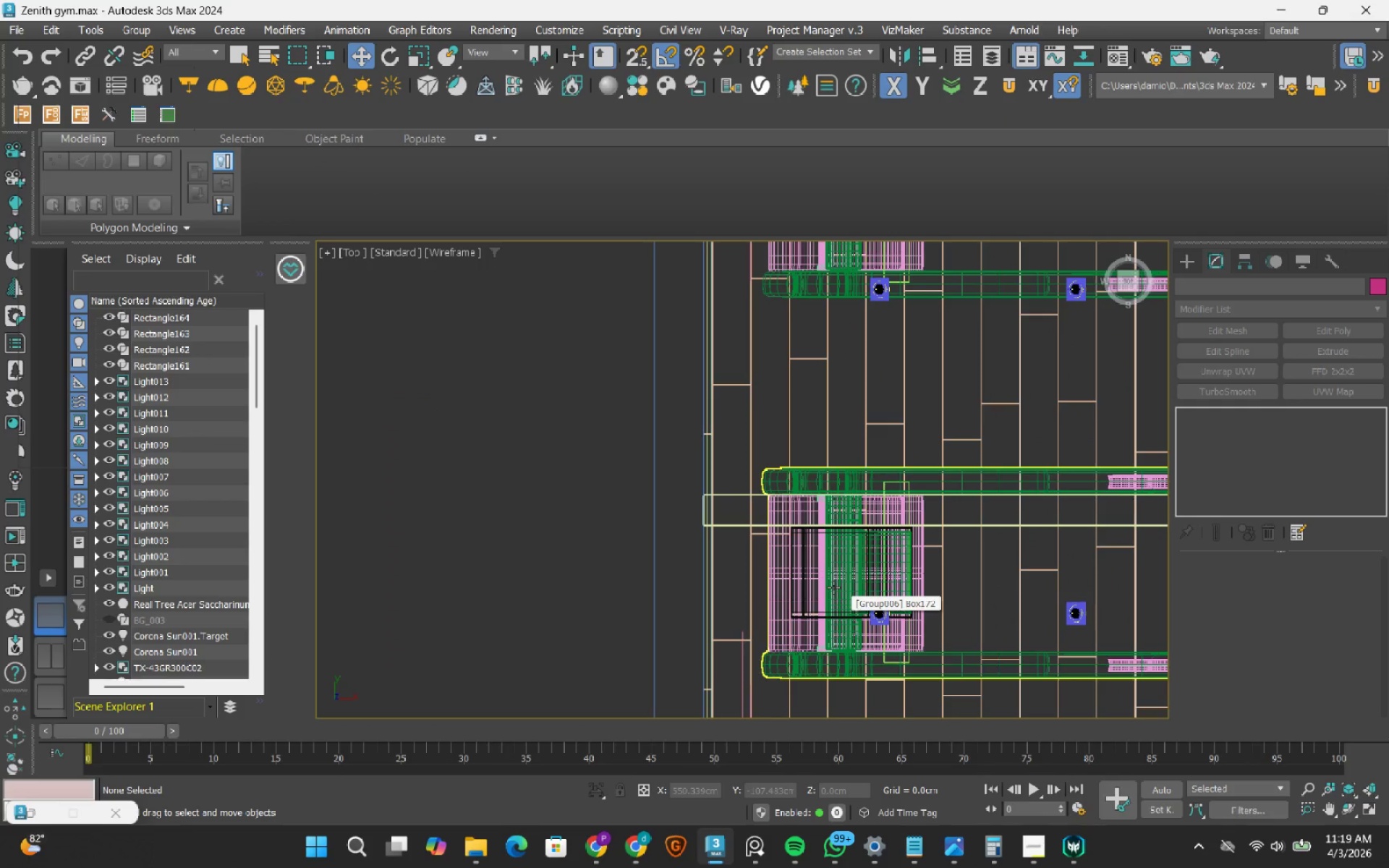 
left_click([833, 587])
 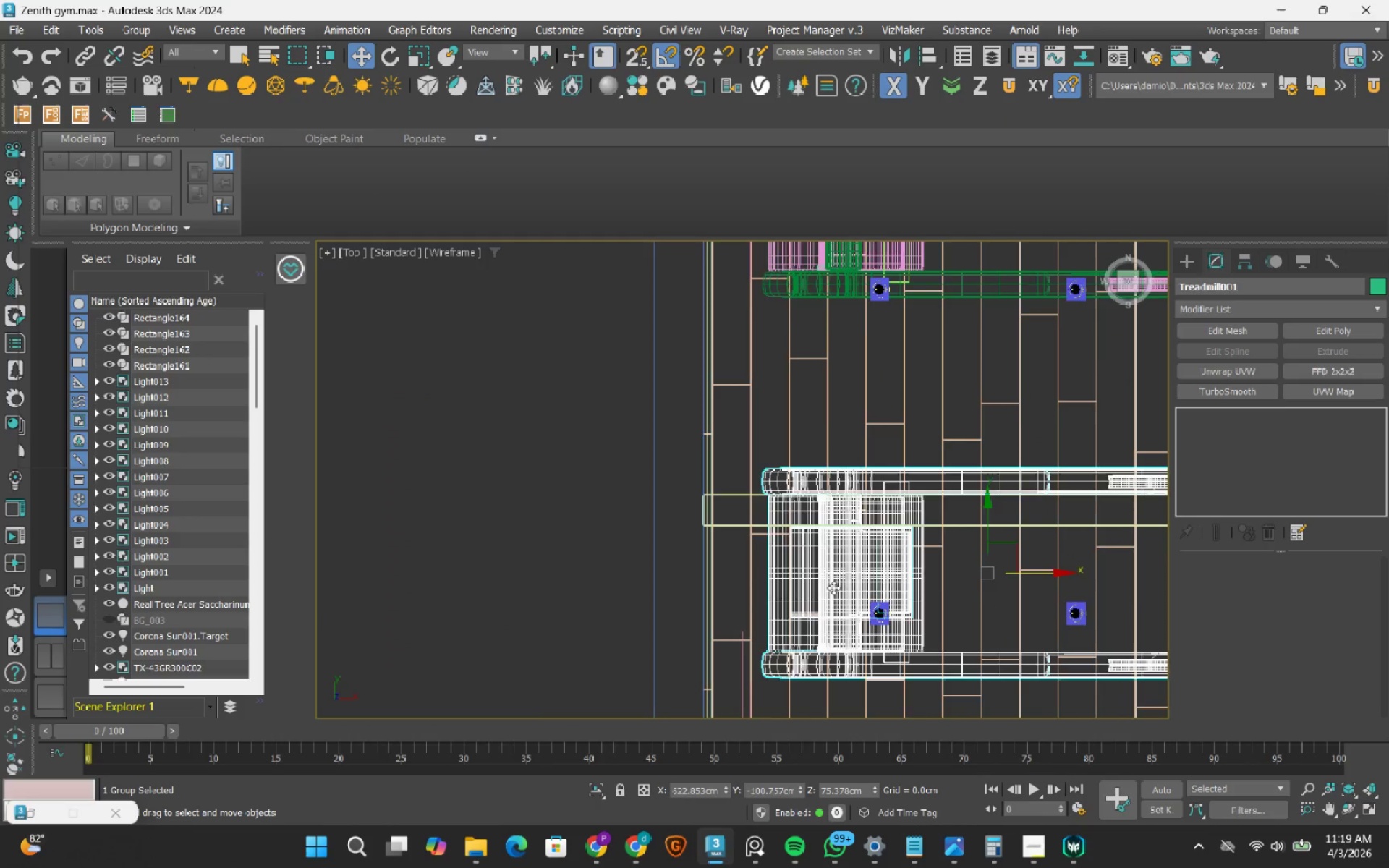 
scroll: coordinate [833, 587], scroll_direction: down, amount: 2.0
 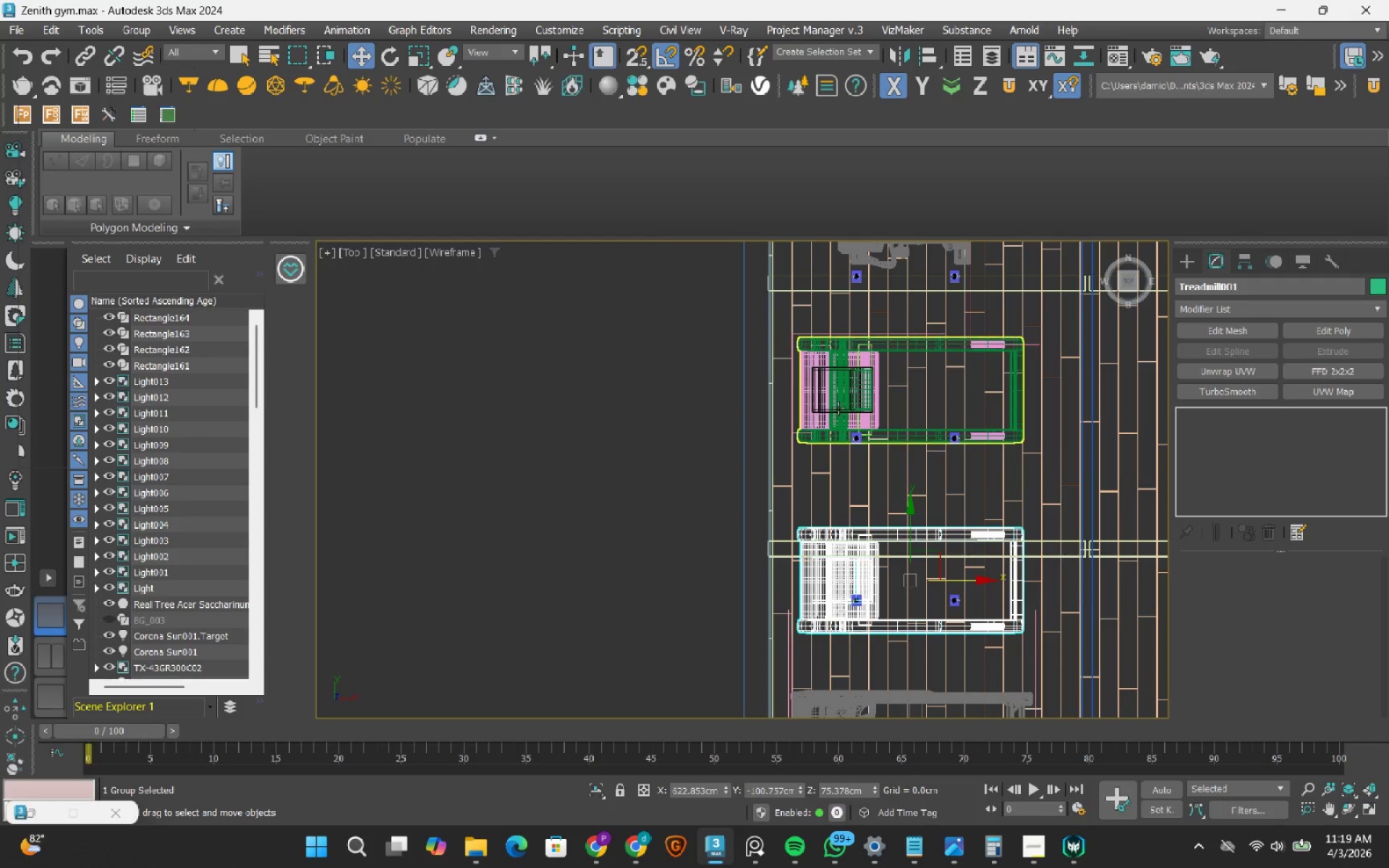 
hold_key(key=ControlLeft, duration=0.42)
left_click([838, 408])
 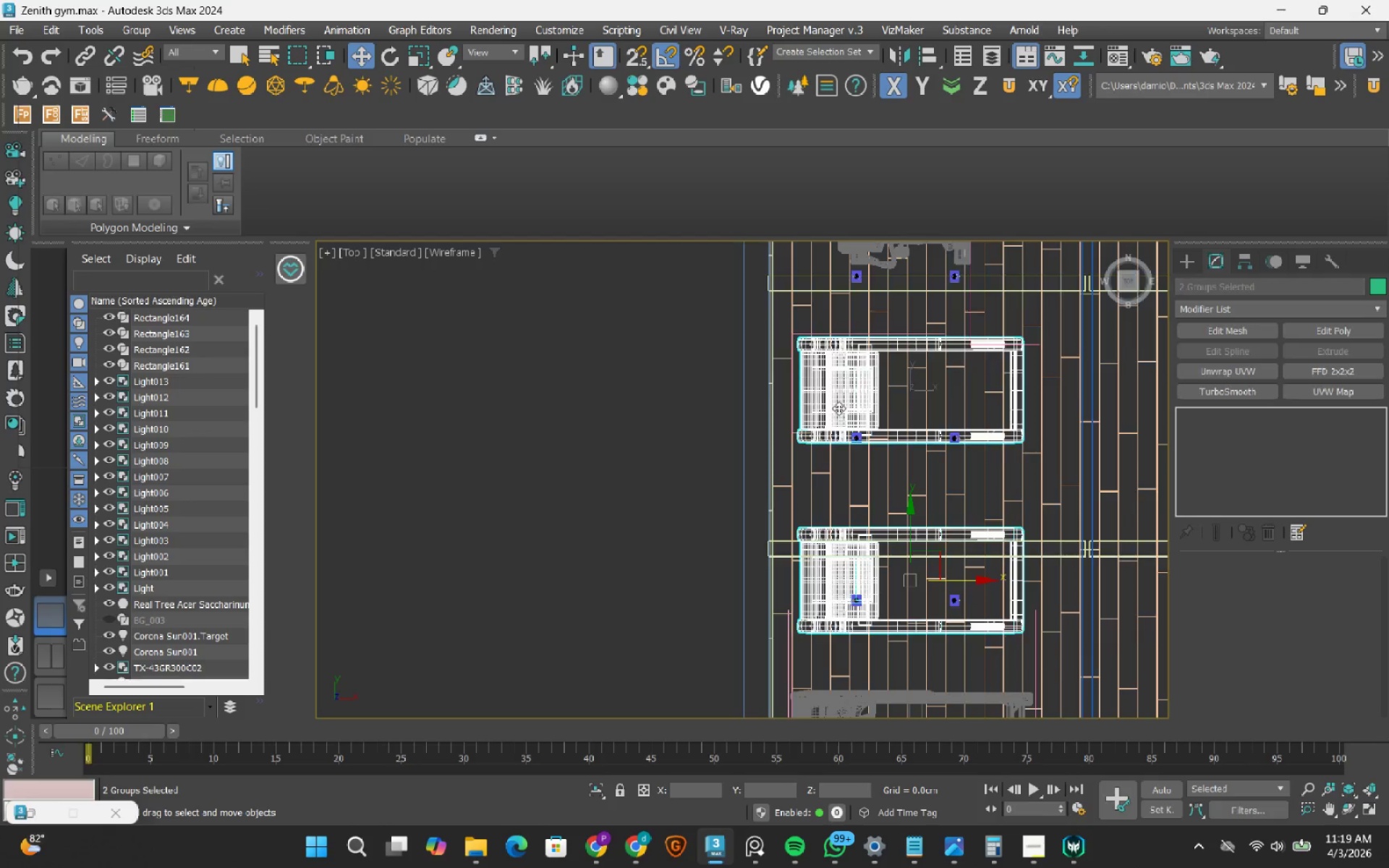 
scroll: coordinate [838, 408], scroll_direction: down, amount: 2.0
 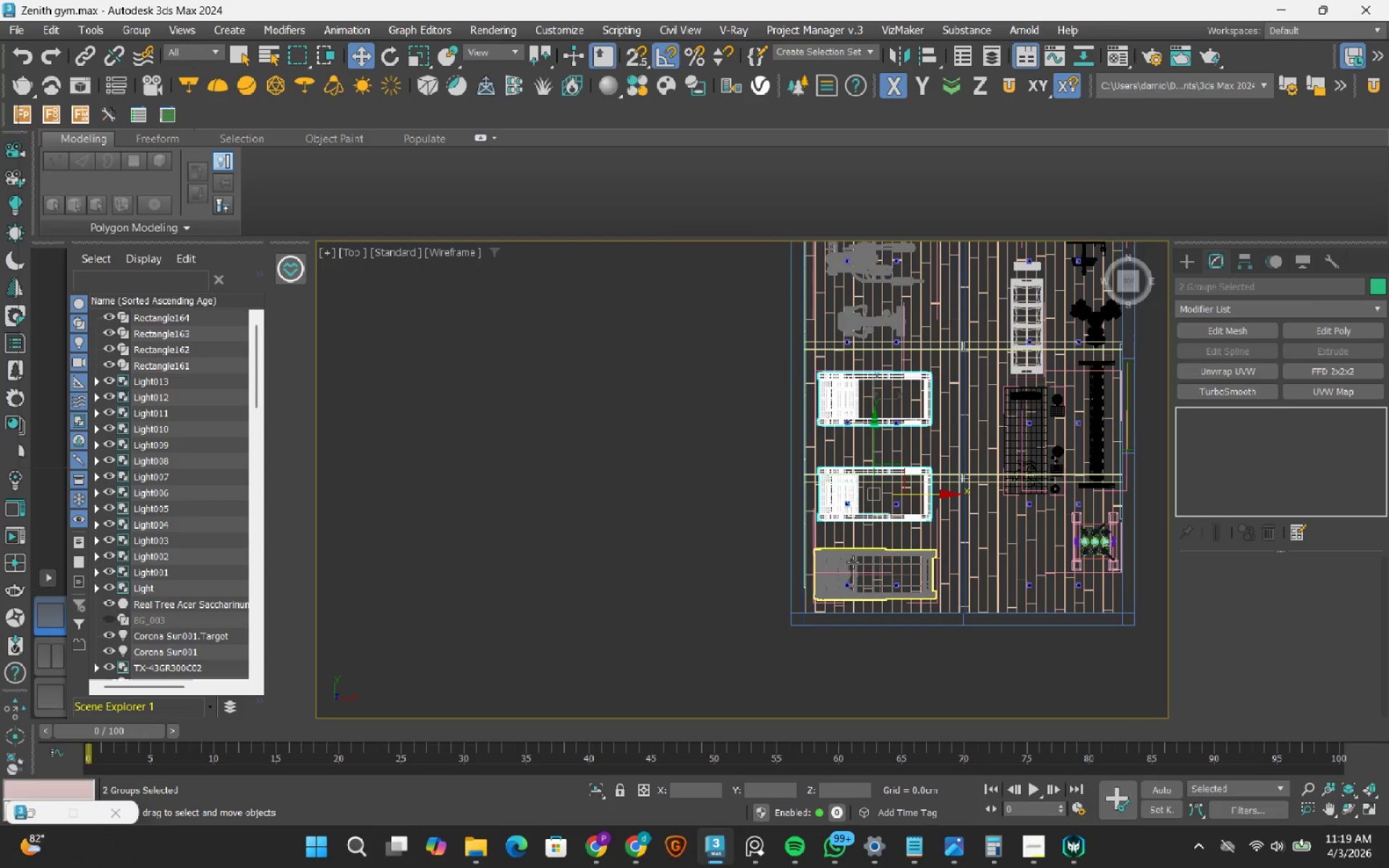 
hold_key(key=ControlLeft, duration=0.53)
left_click([853, 562])
 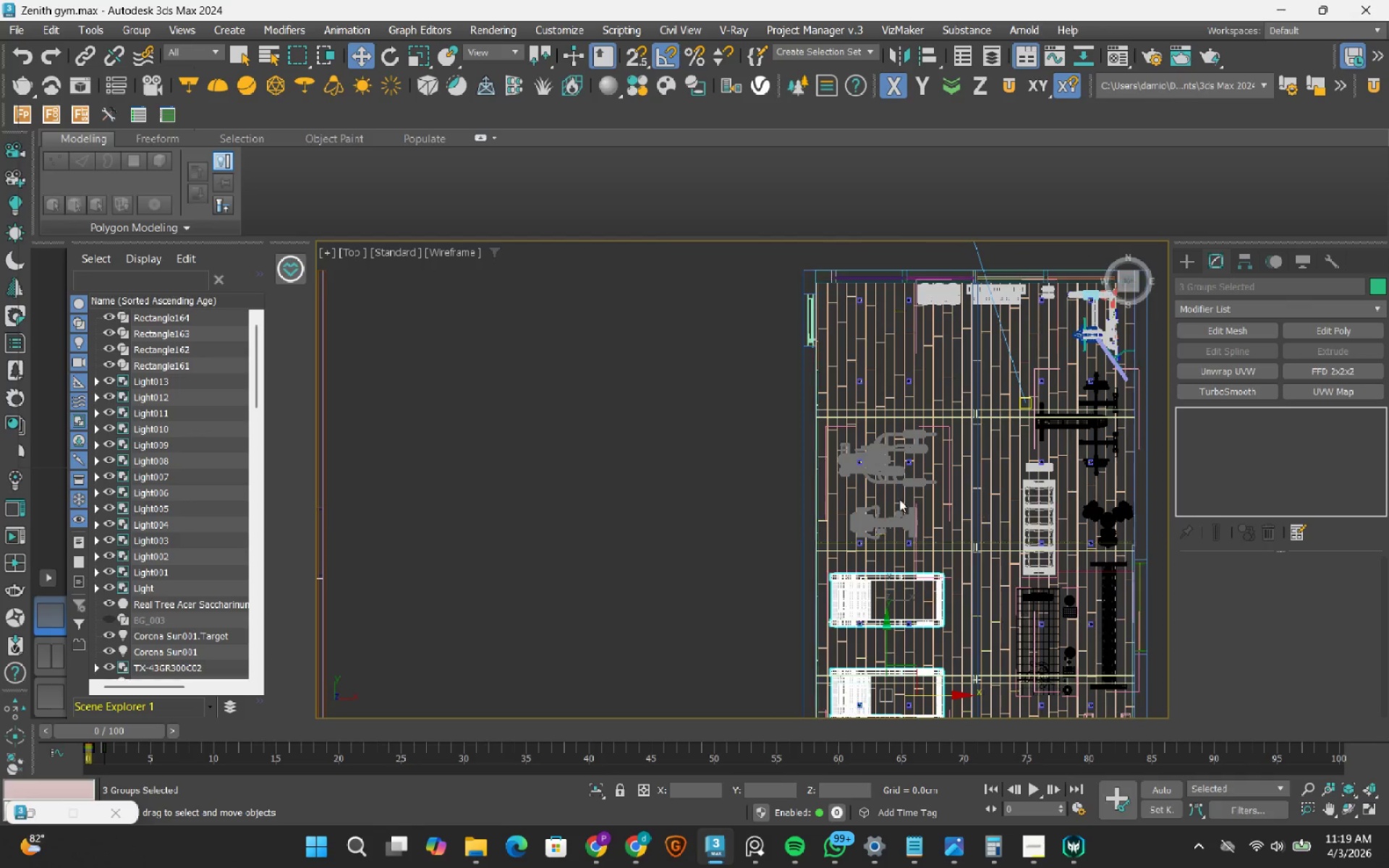 
hold_key(key=ControlLeft, duration=1.05)
 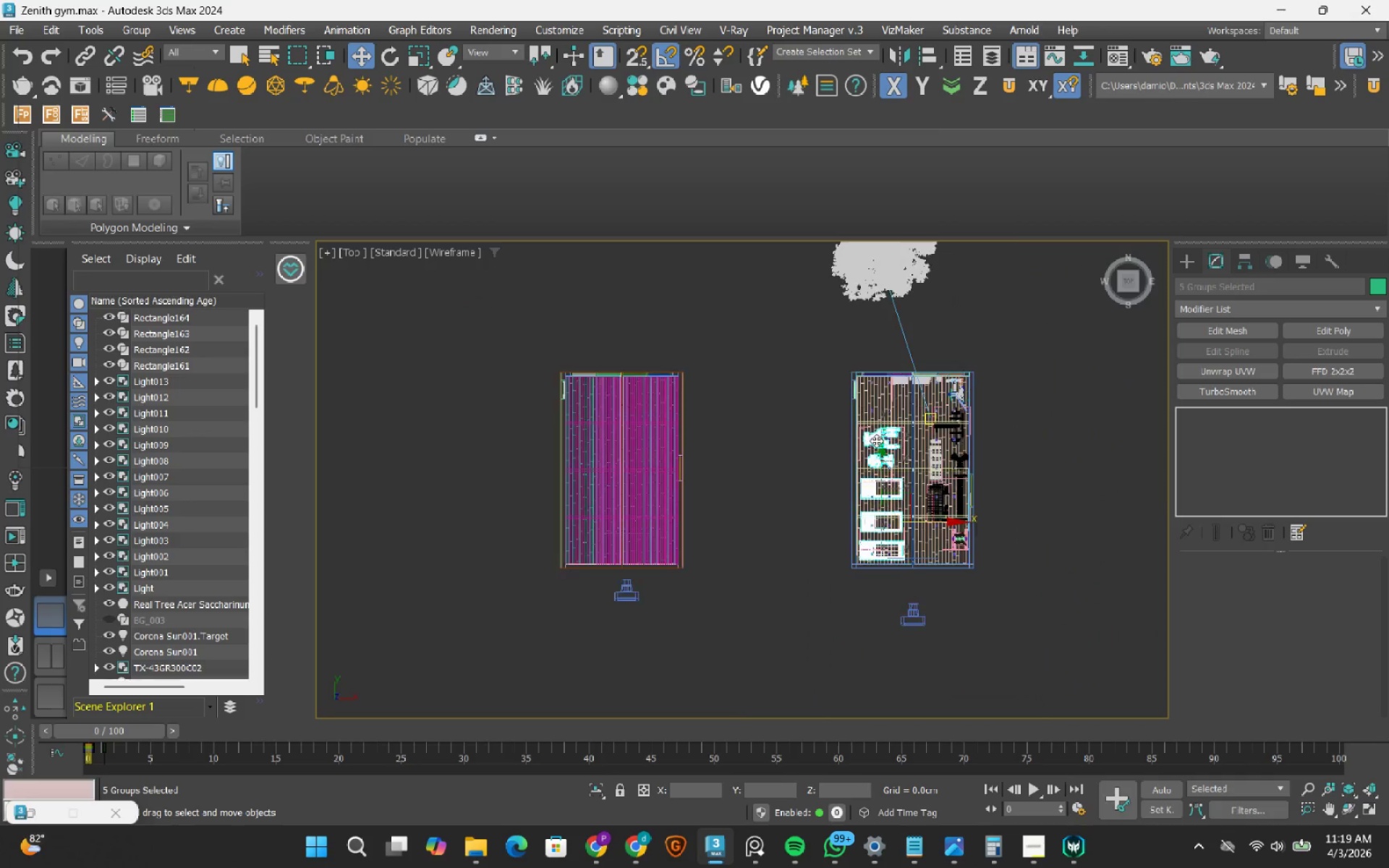 
scroll: coordinate [867, 491], scroll_direction: up, amount: 2.0
 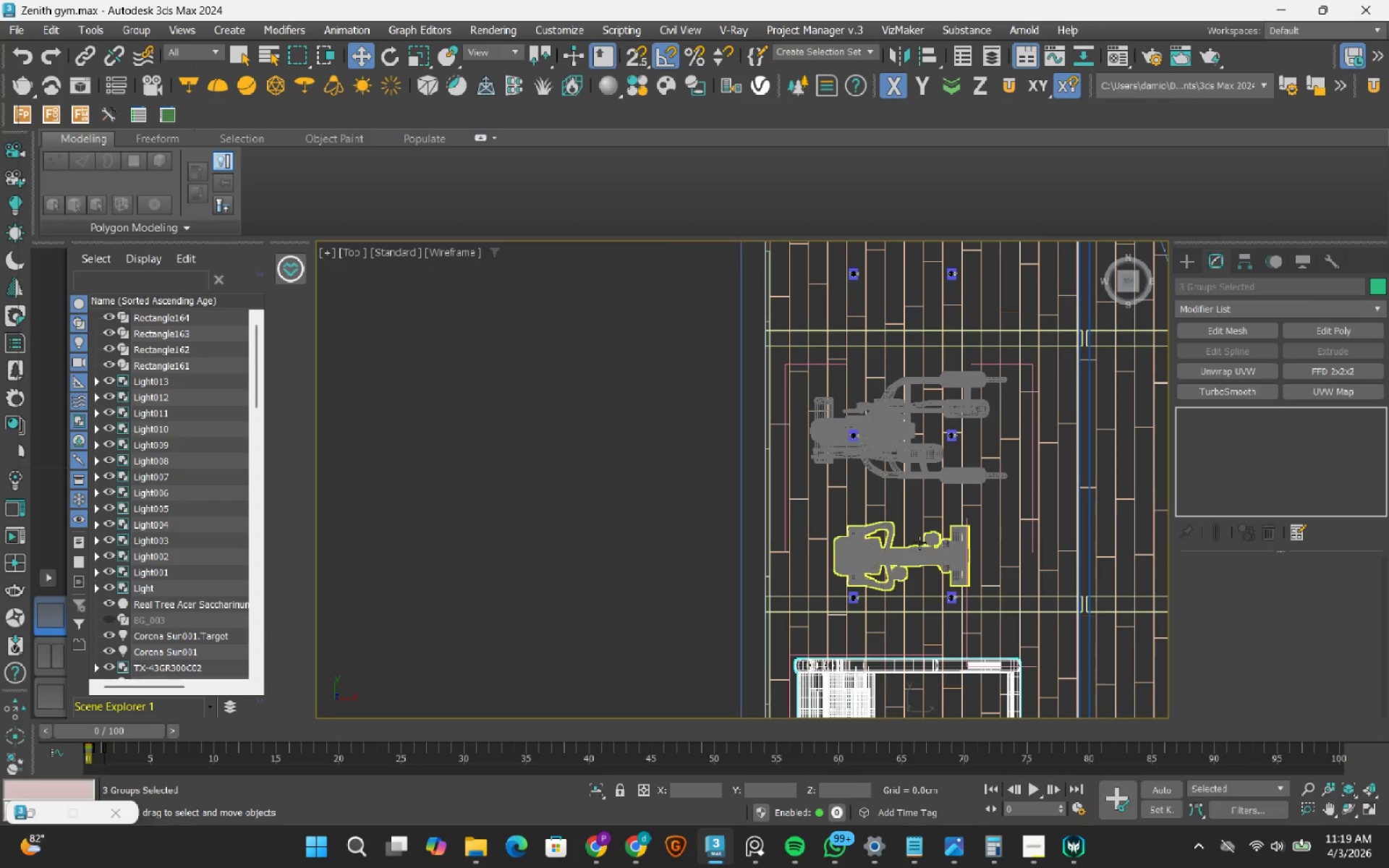 
left_click([901, 551])
 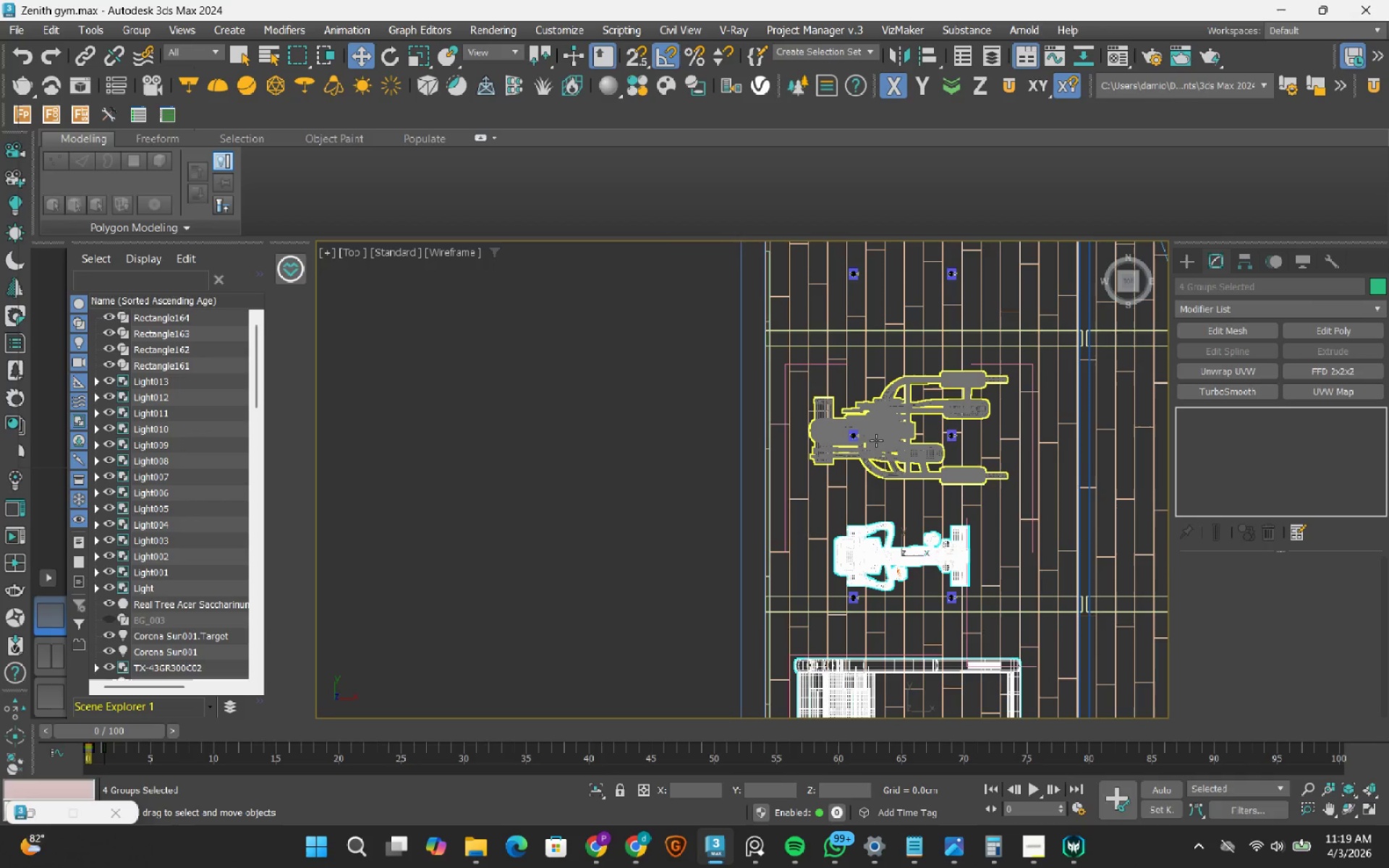 
double_click([876, 441])
 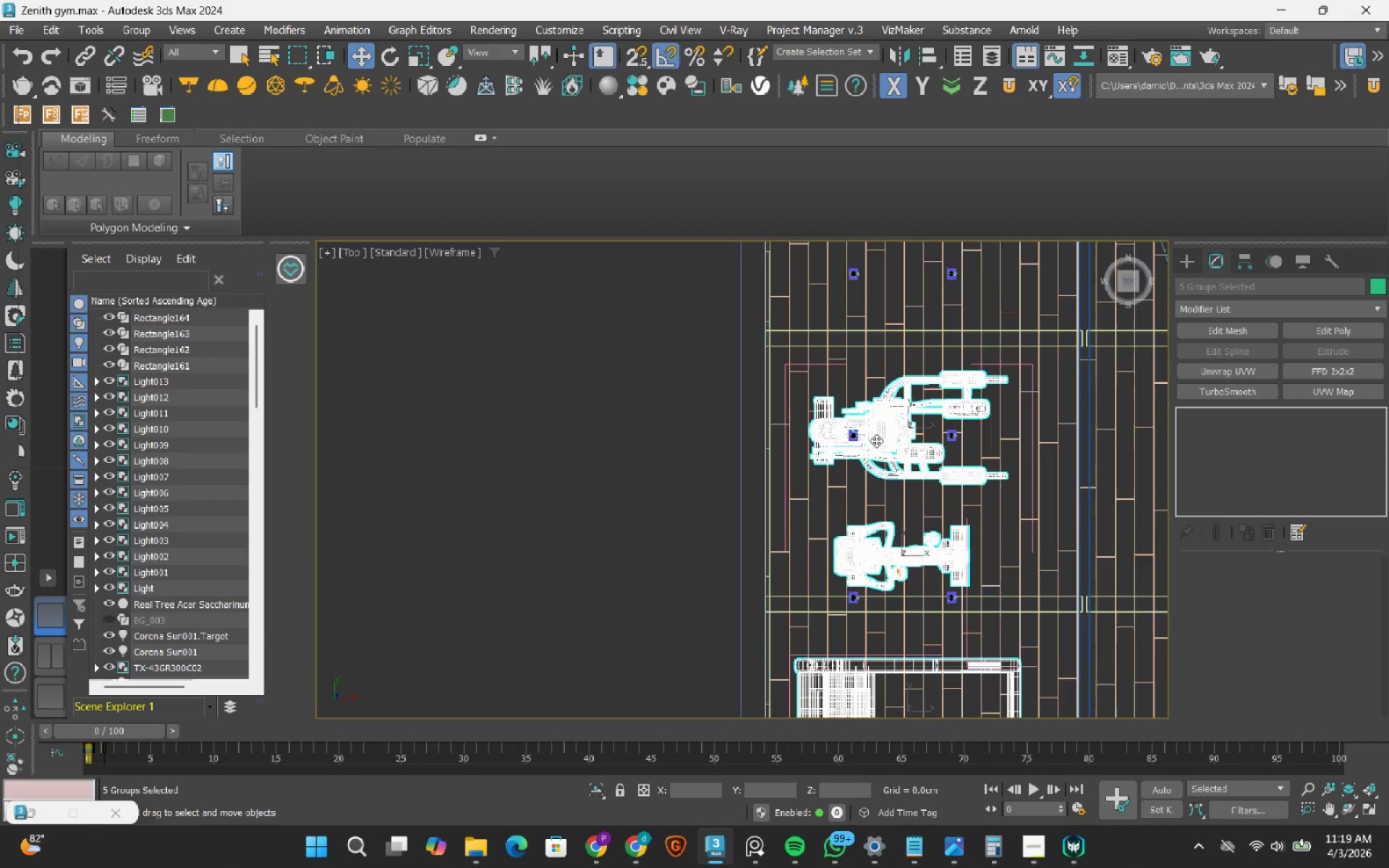 
scroll: coordinate [876, 441], scroll_direction: down, amount: 6.0
 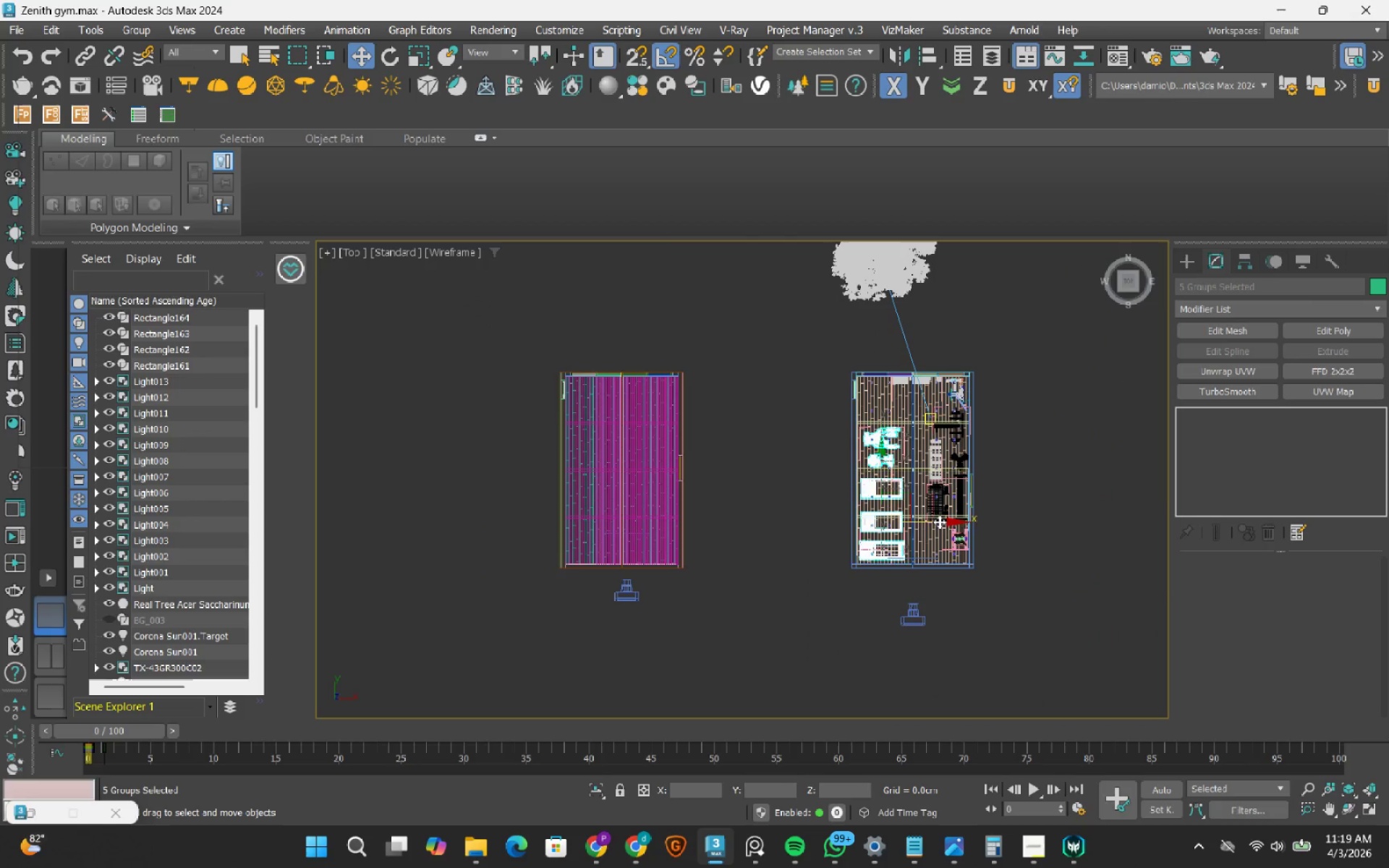 
left_click_drag(start_coordinate=[939, 522], to_coordinate=[723, 488])
 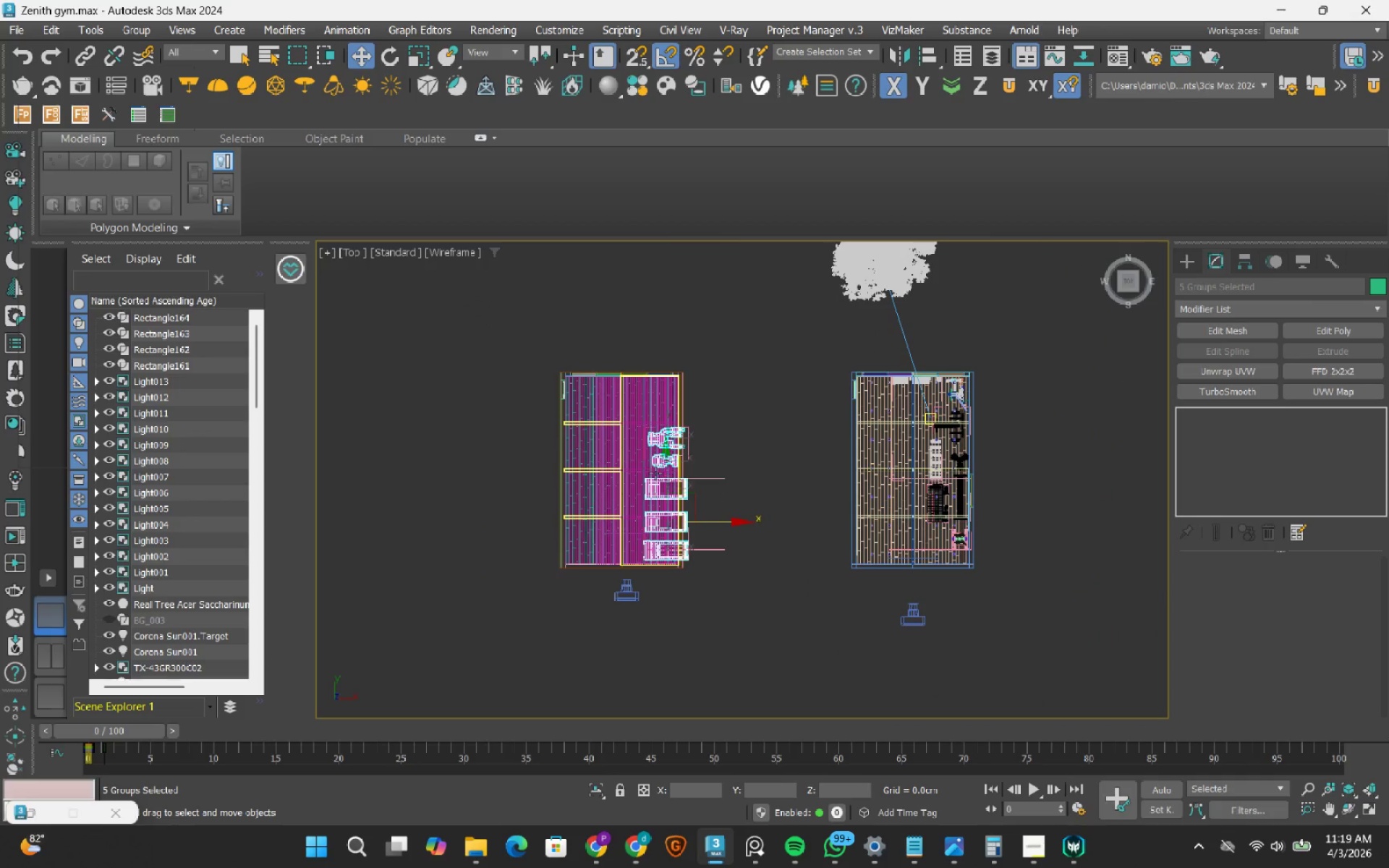 
key(E)
 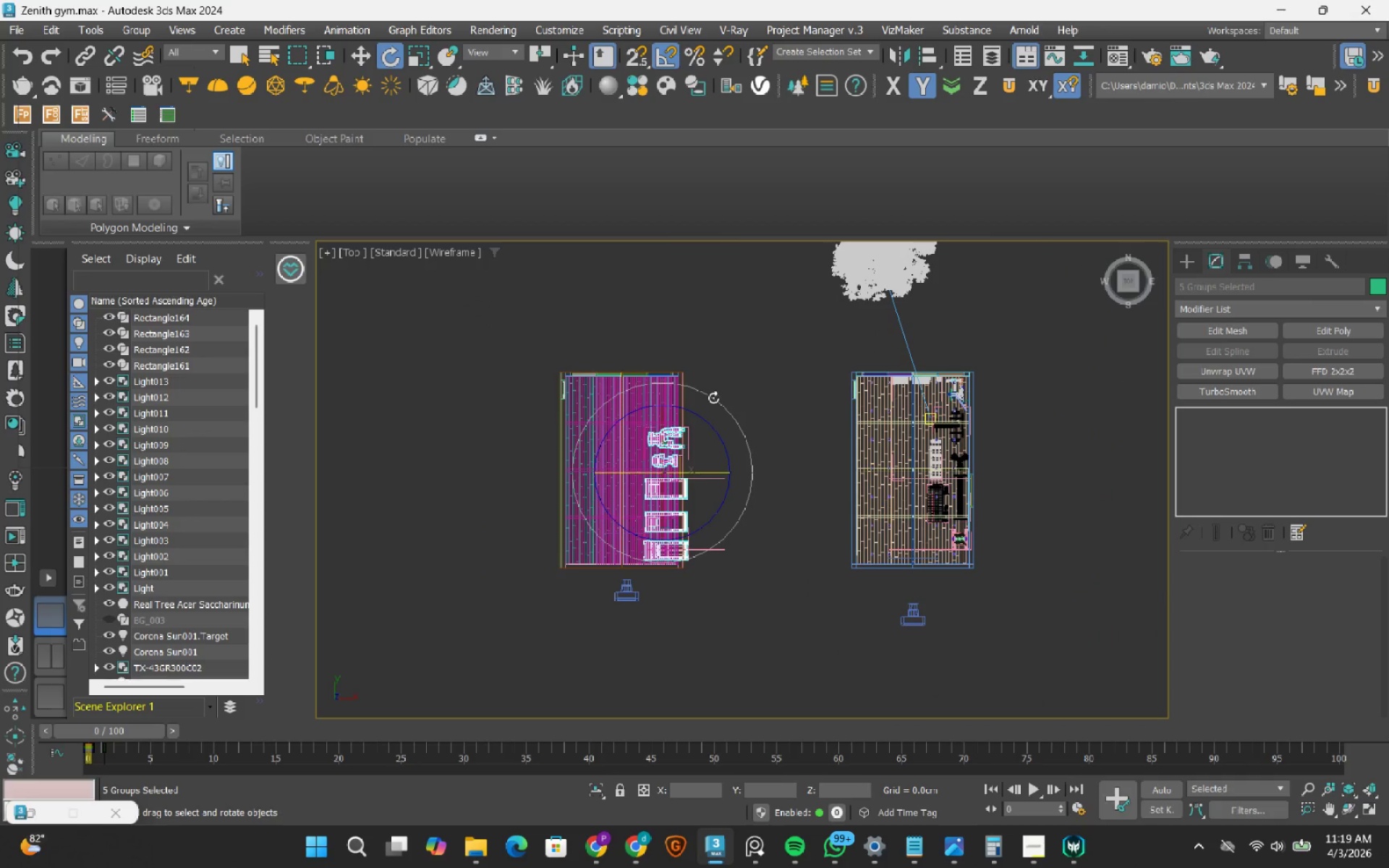 
left_click_drag(start_coordinate=[713, 396], to_coordinate=[769, 430])
 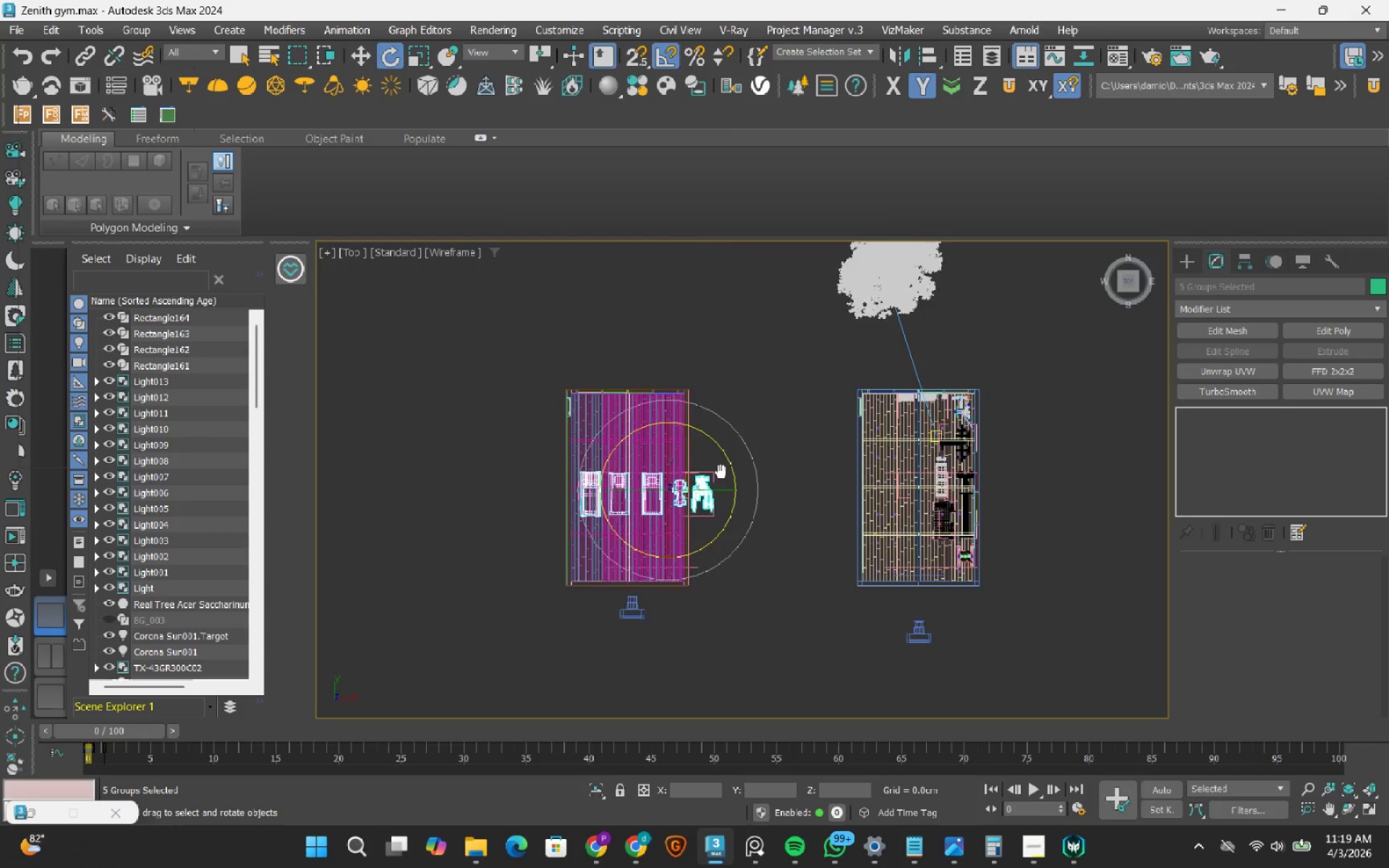 
key(W)
 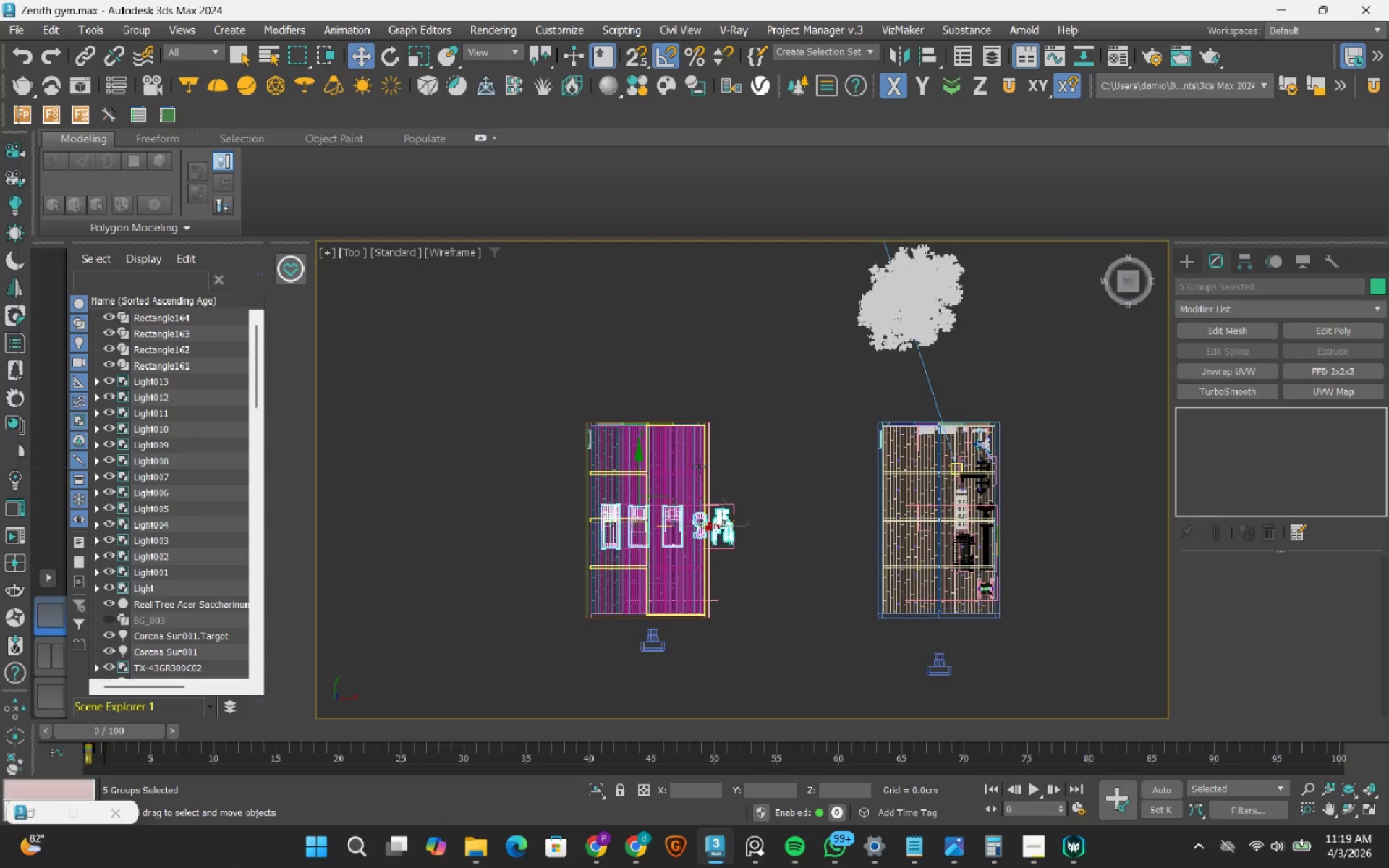 
scroll: coordinate [700, 467], scroll_direction: up, amount: 3.0
 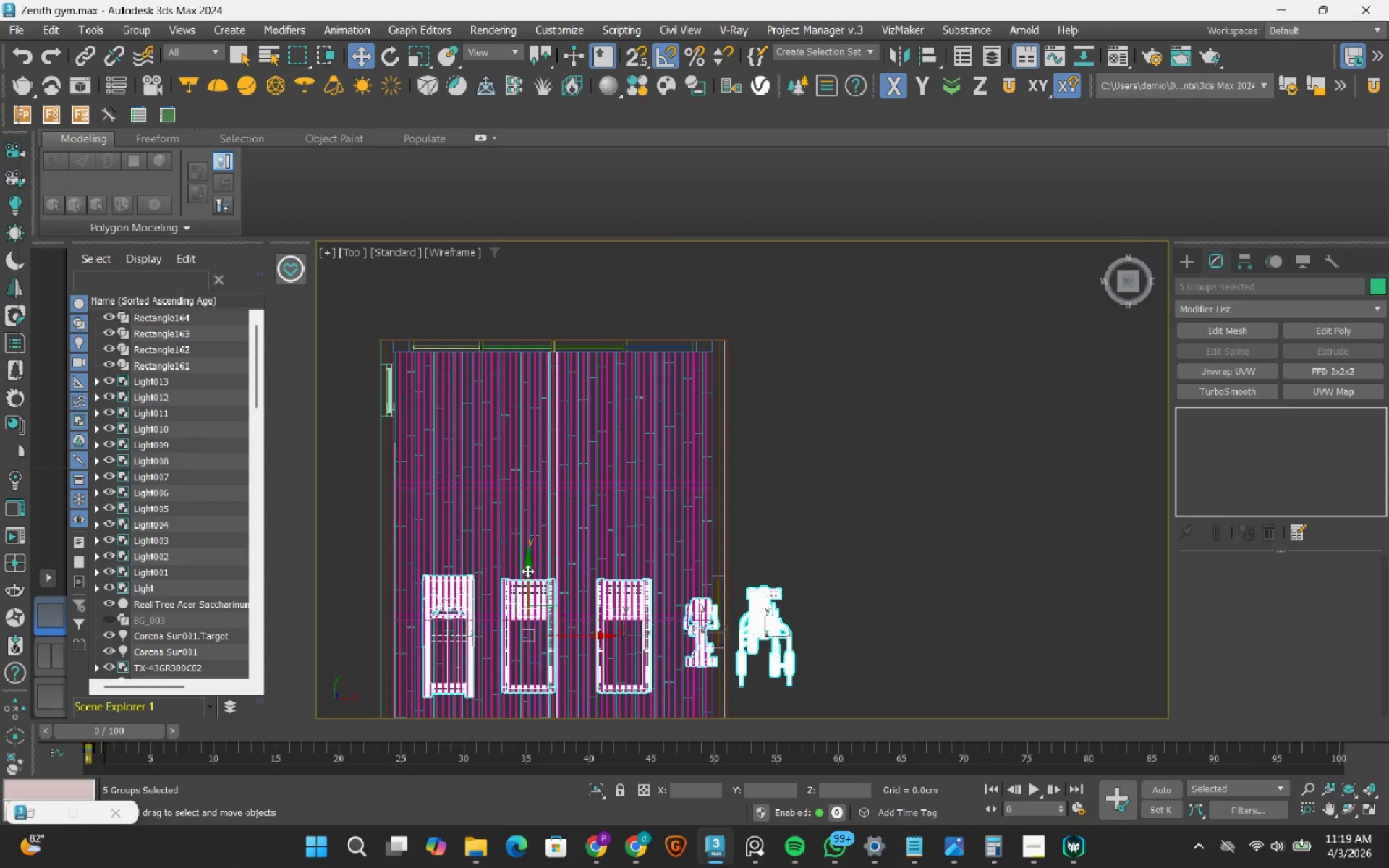 
left_click_drag(start_coordinate=[527, 571], to_coordinate=[542, 370])
 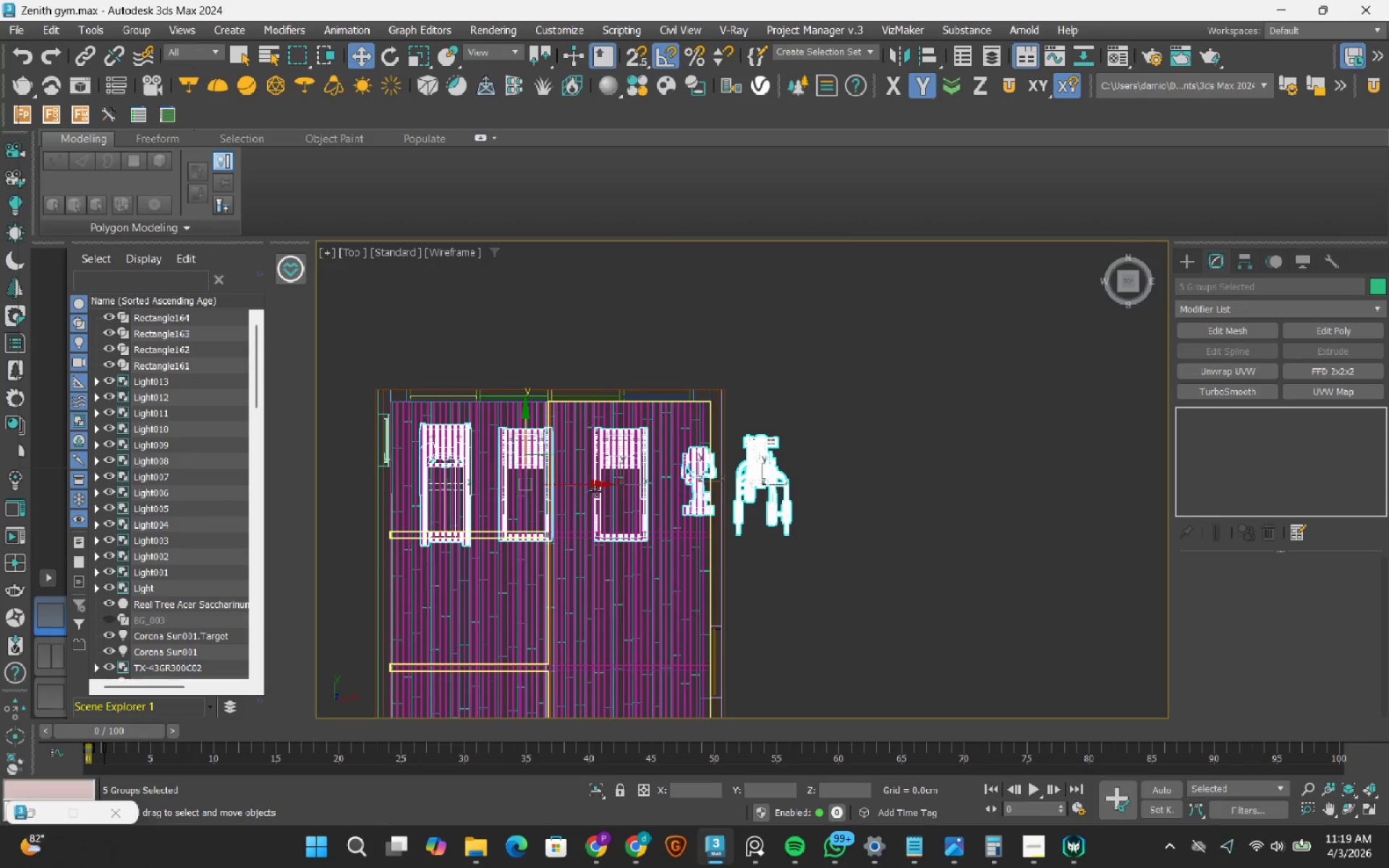 
left_click_drag(start_coordinate=[593, 490], to_coordinate=[645, 490])
 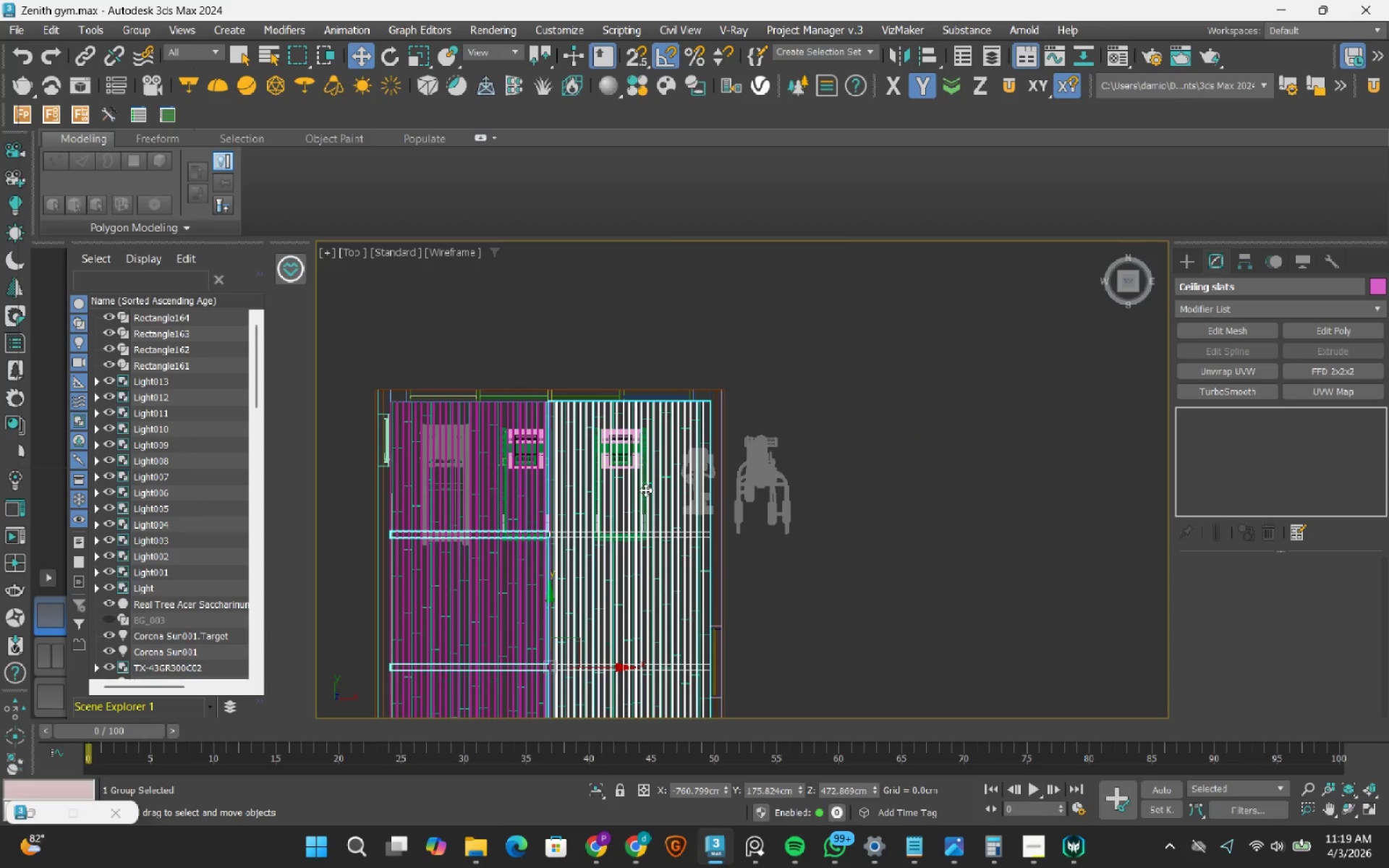 
key(Control+Z)
 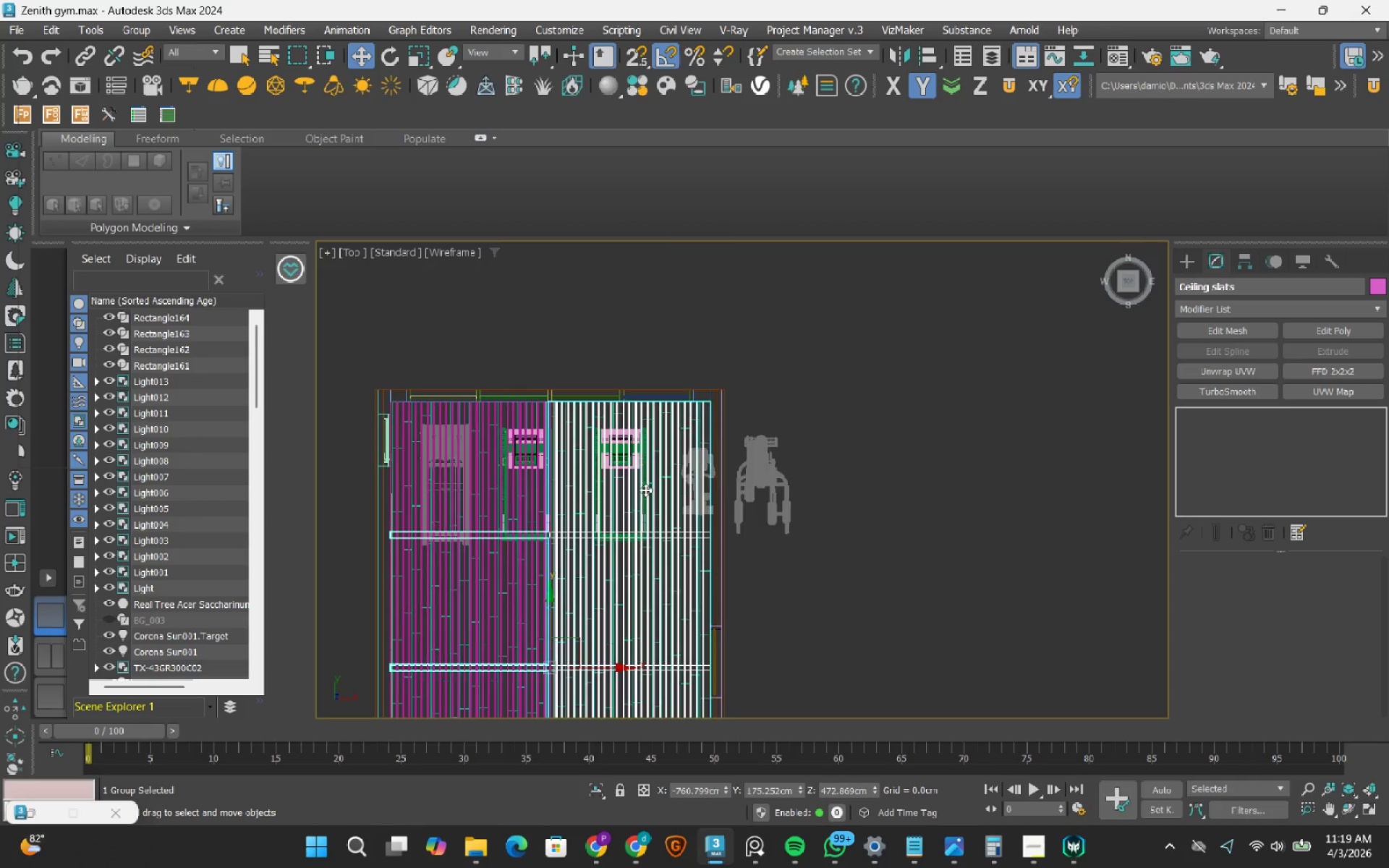 
key(Control+Z)
 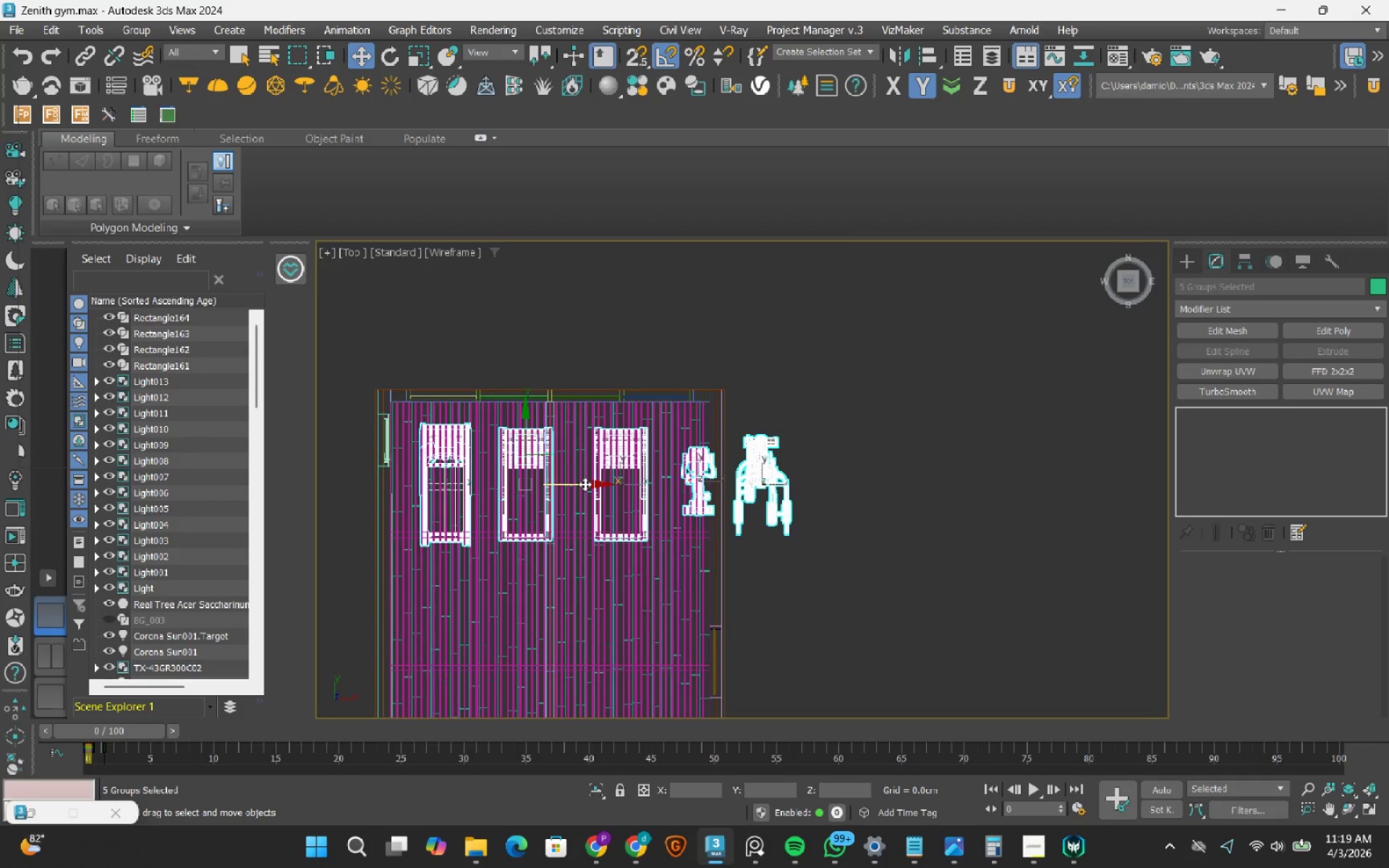 
left_click_drag(start_coordinate=[585, 484], to_coordinate=[566, 475])
 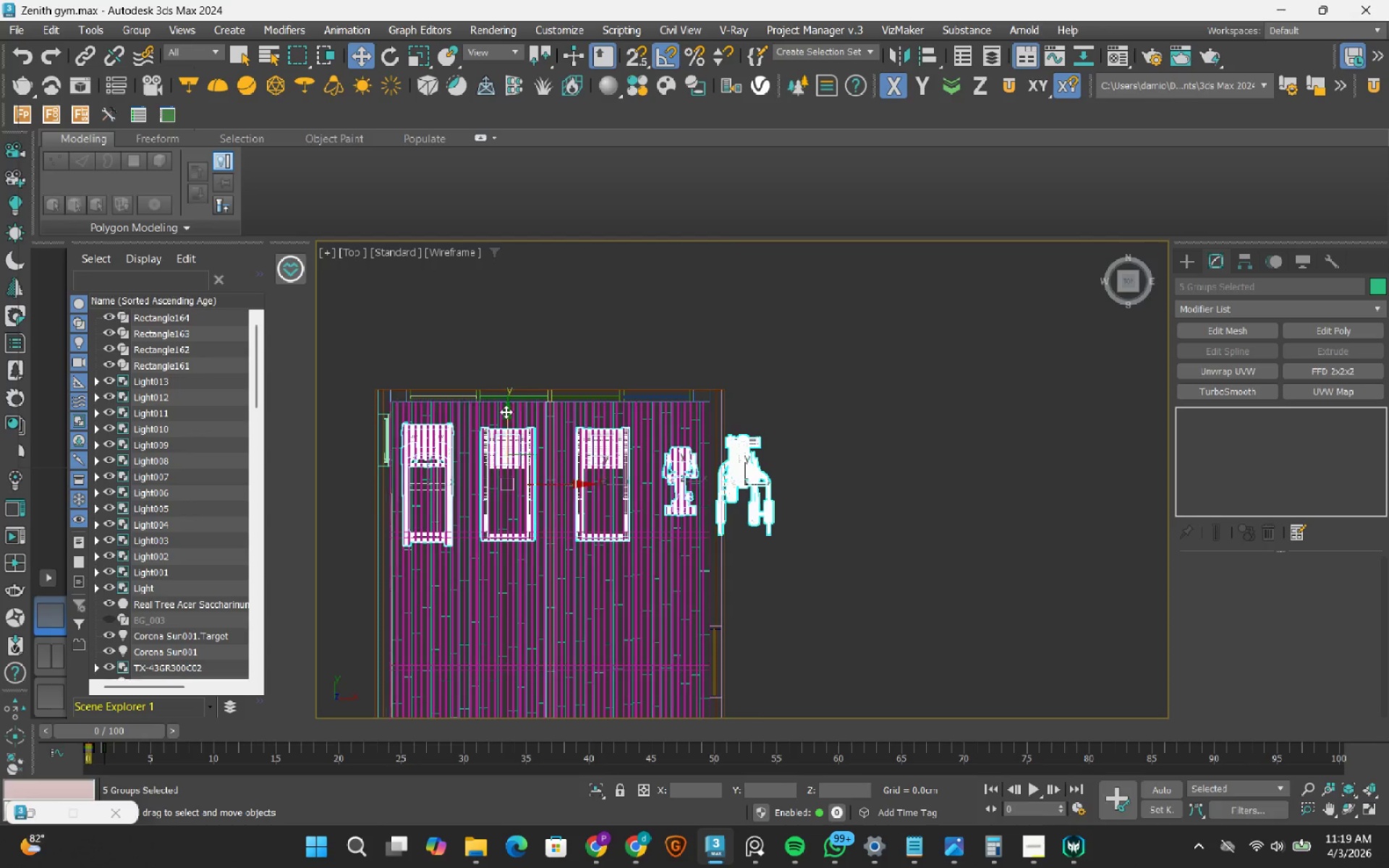 
scroll: coordinate [506, 411], scroll_direction: up, amount: 2.0
 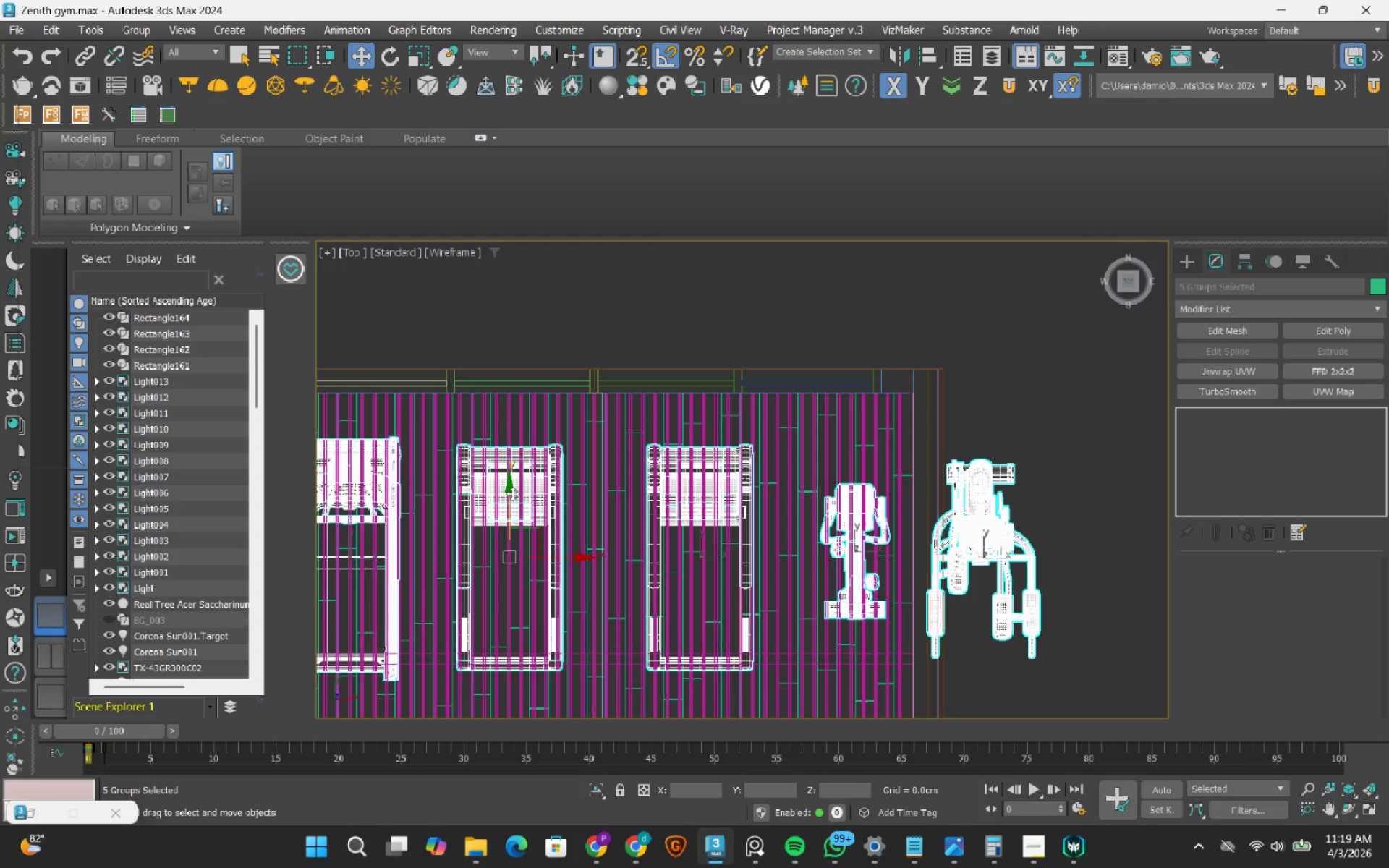 
left_click_drag(start_coordinate=[511, 494], to_coordinate=[514, 452])
 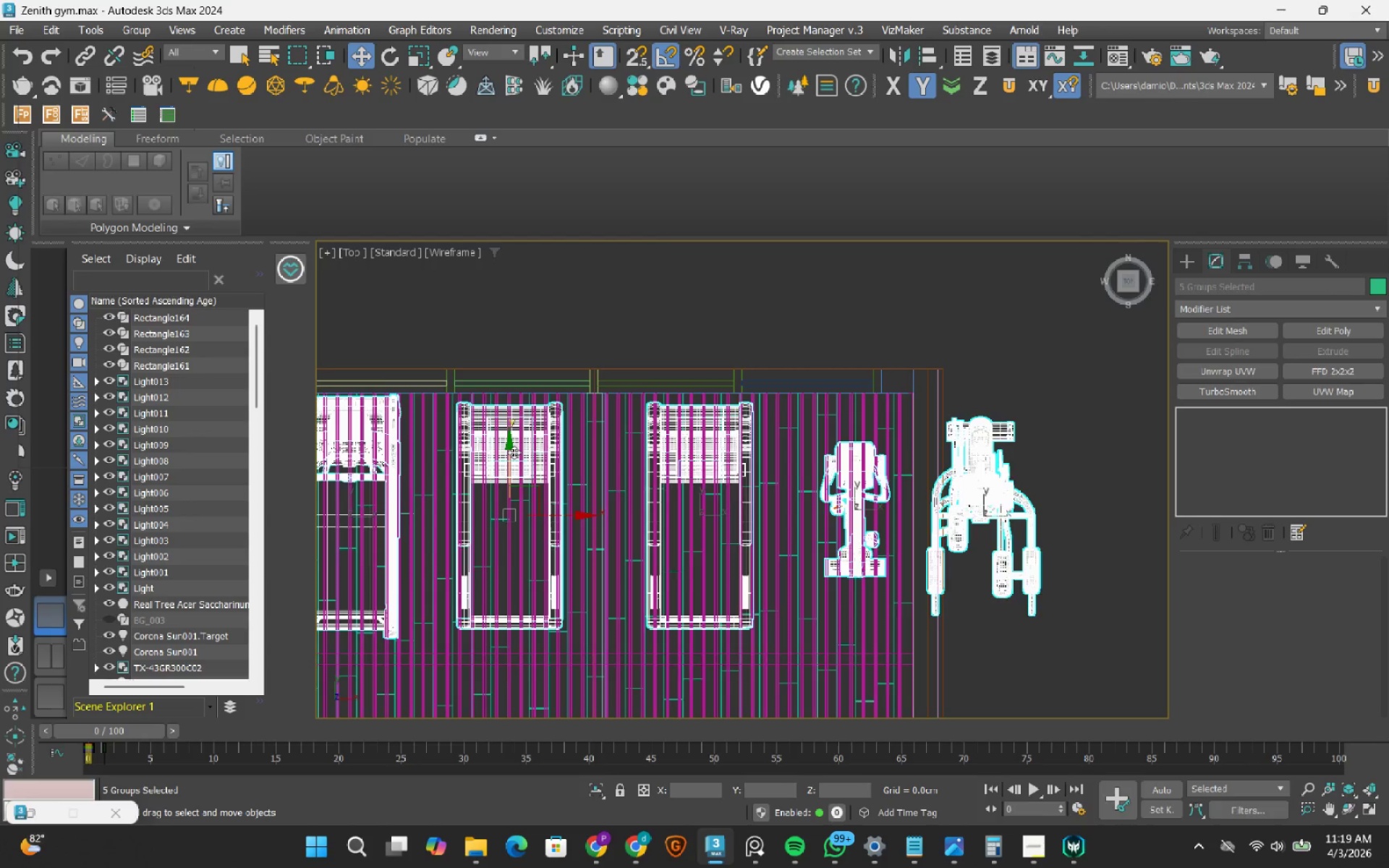 
scroll: coordinate [514, 453], scroll_direction: down, amount: 2.0
 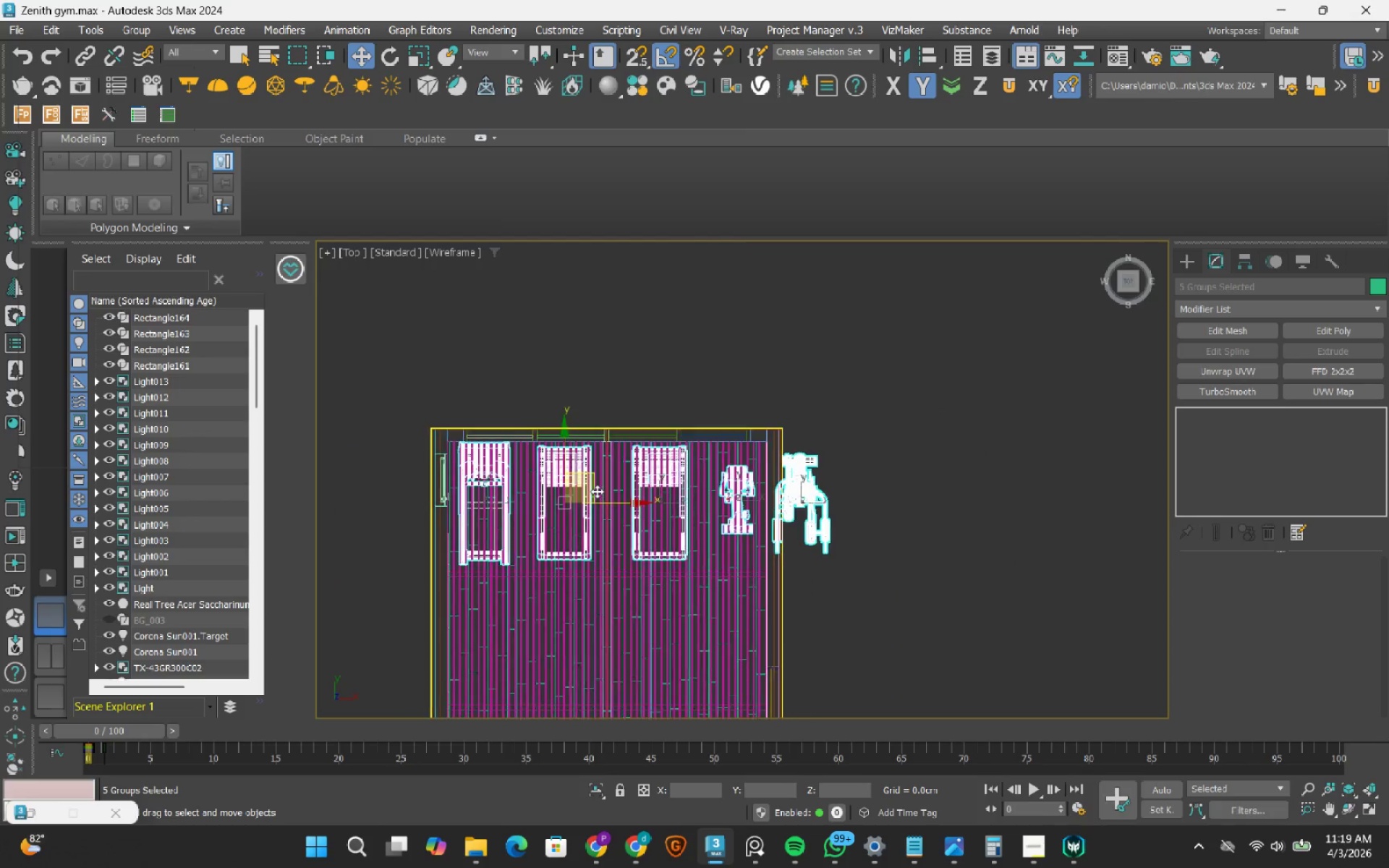 
scroll: coordinate [597, 491], scroll_direction: up, amount: 1.0
 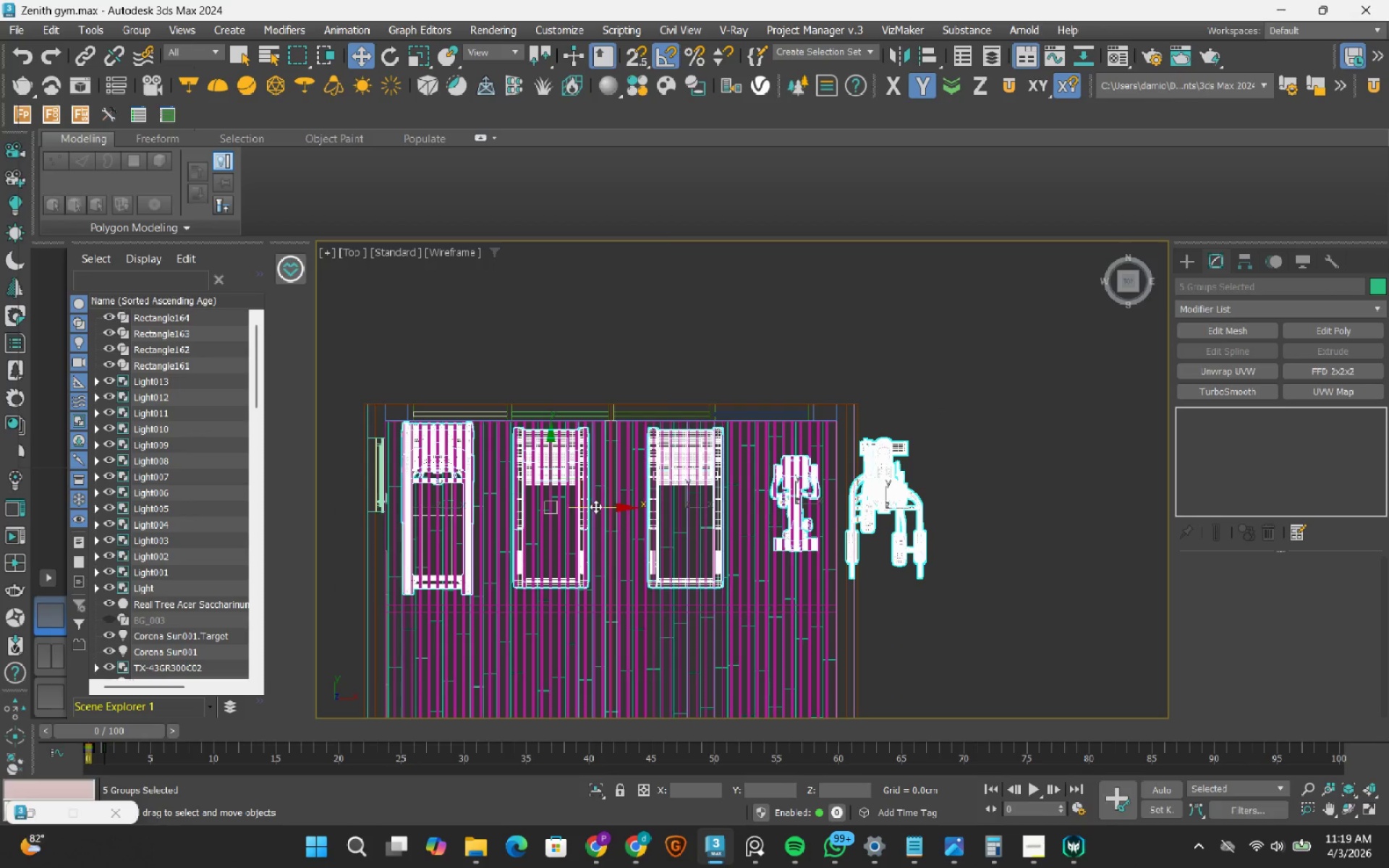 
left_click_drag(start_coordinate=[595, 506], to_coordinate=[585, 507])
 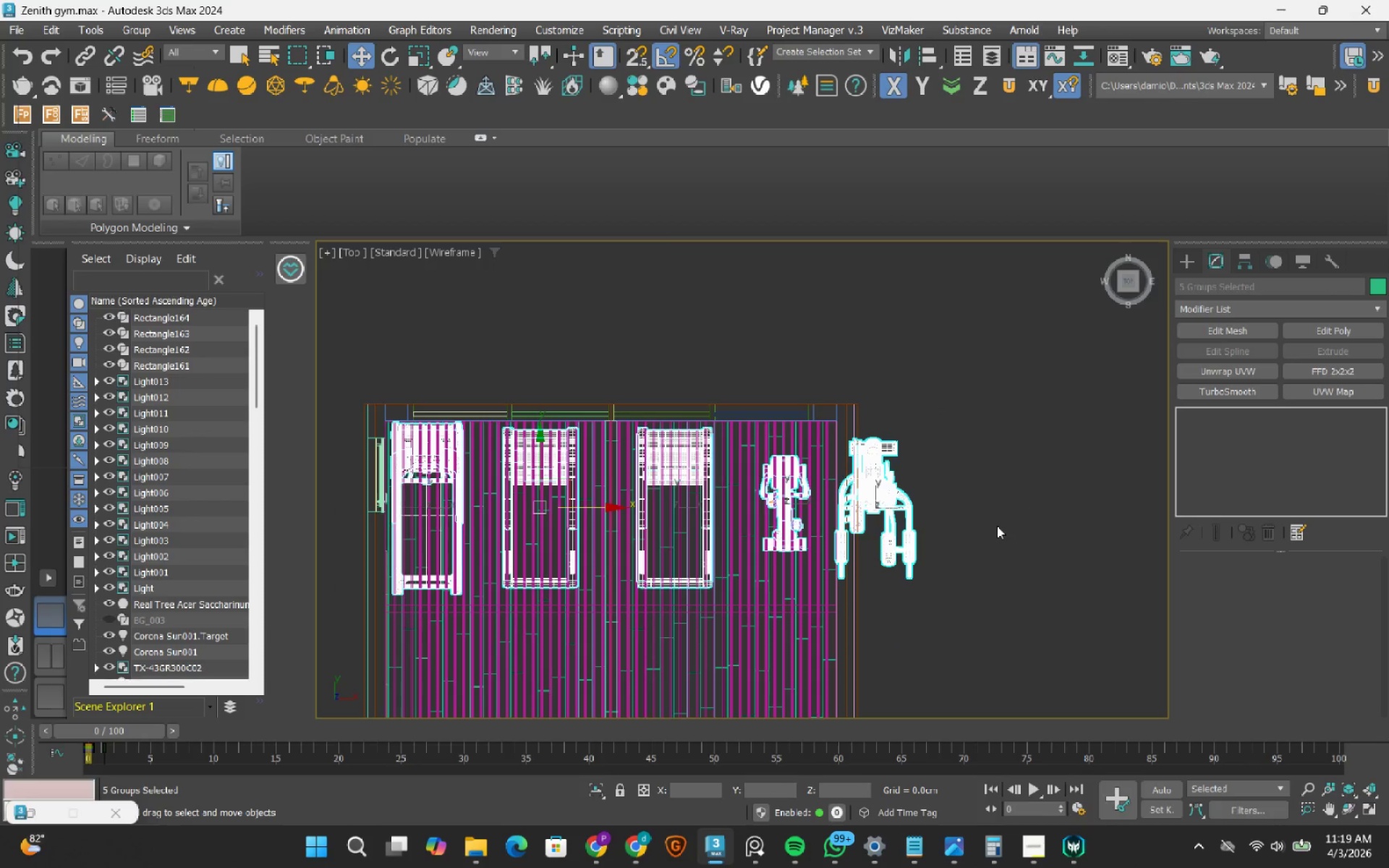 
left_click([995, 527])
 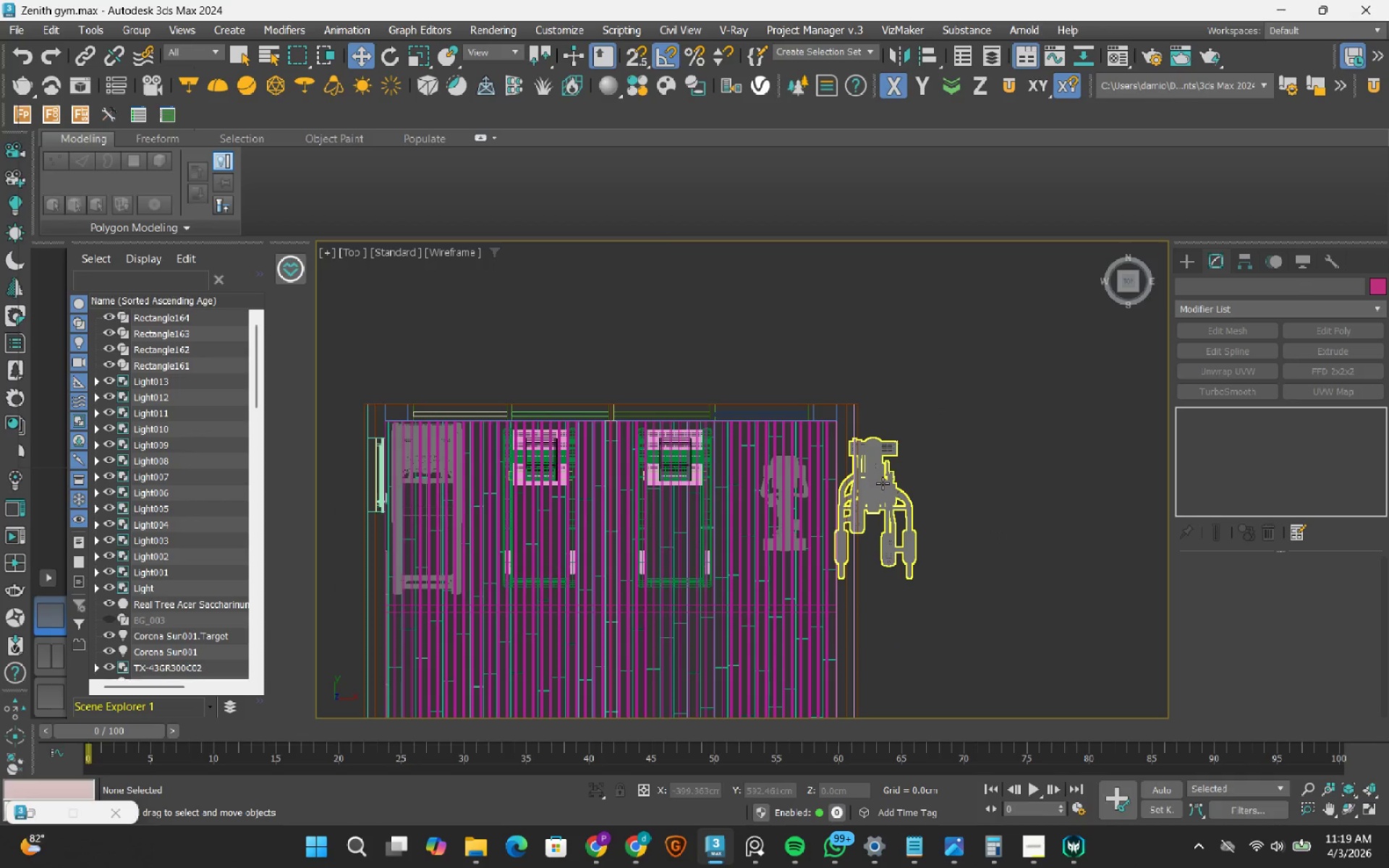 
left_click([883, 483])
 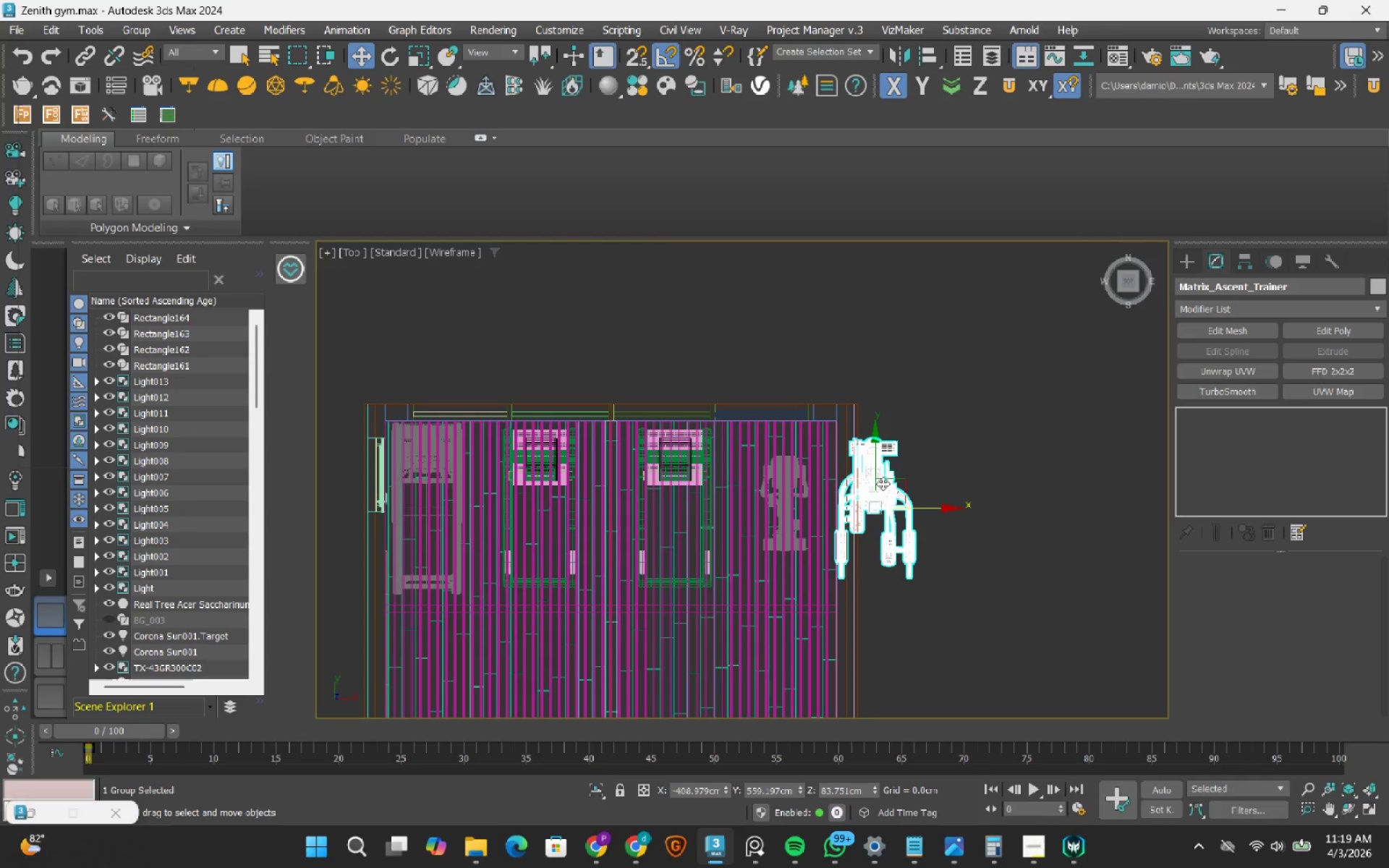 
key(Delete)
 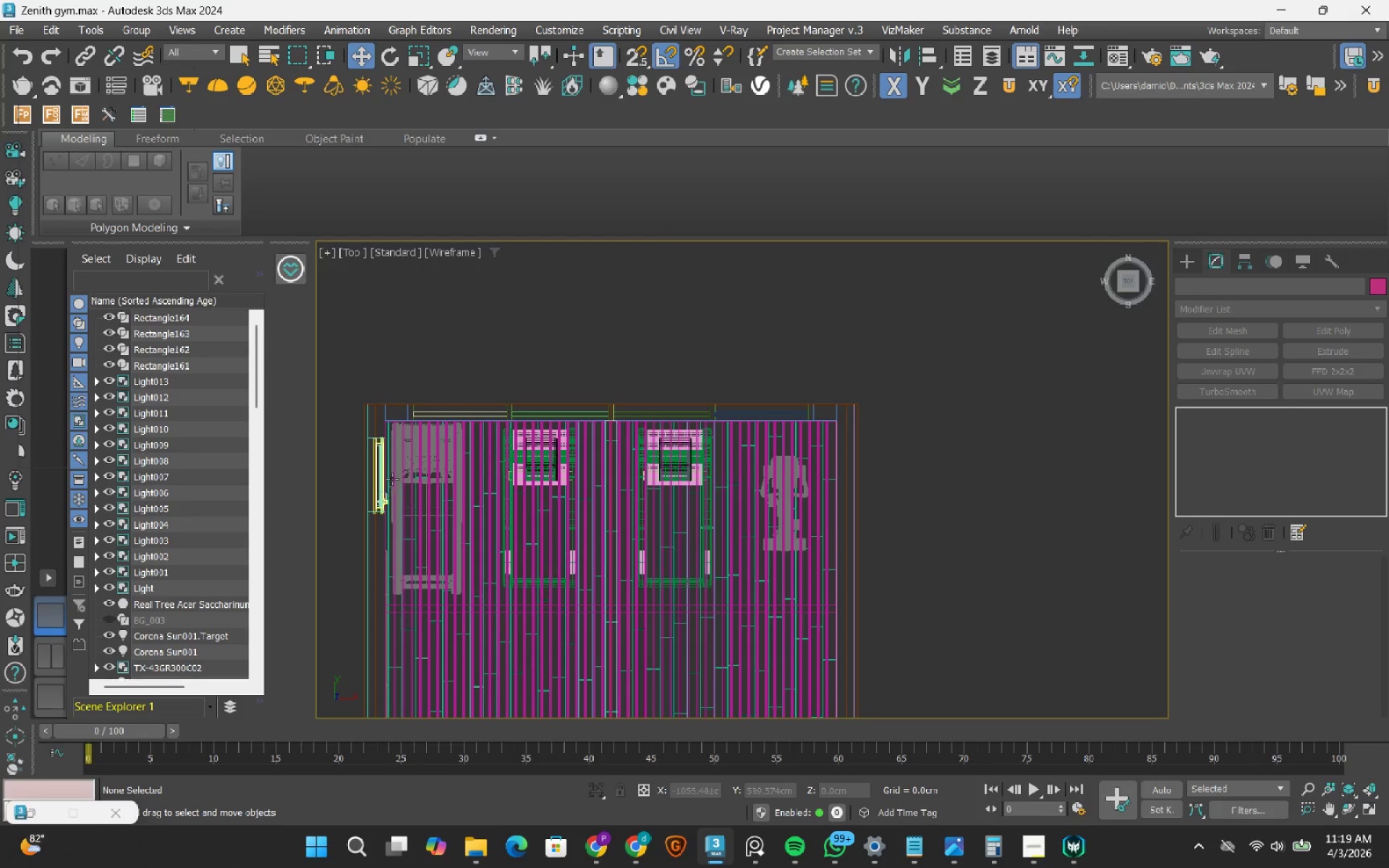 
scroll: coordinate [401, 460], scroll_direction: up, amount: 5.0
 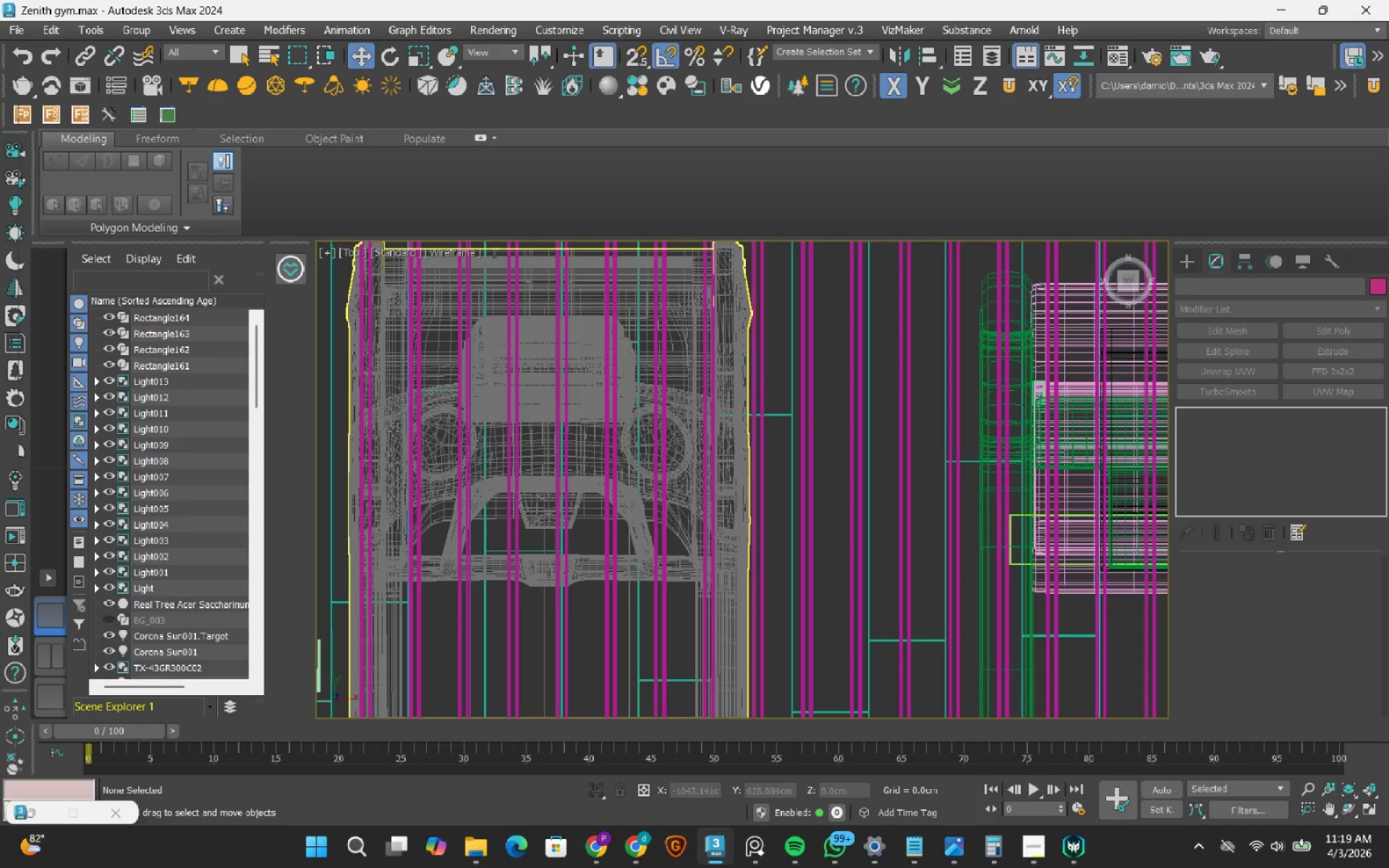 
left_click([393, 431])
 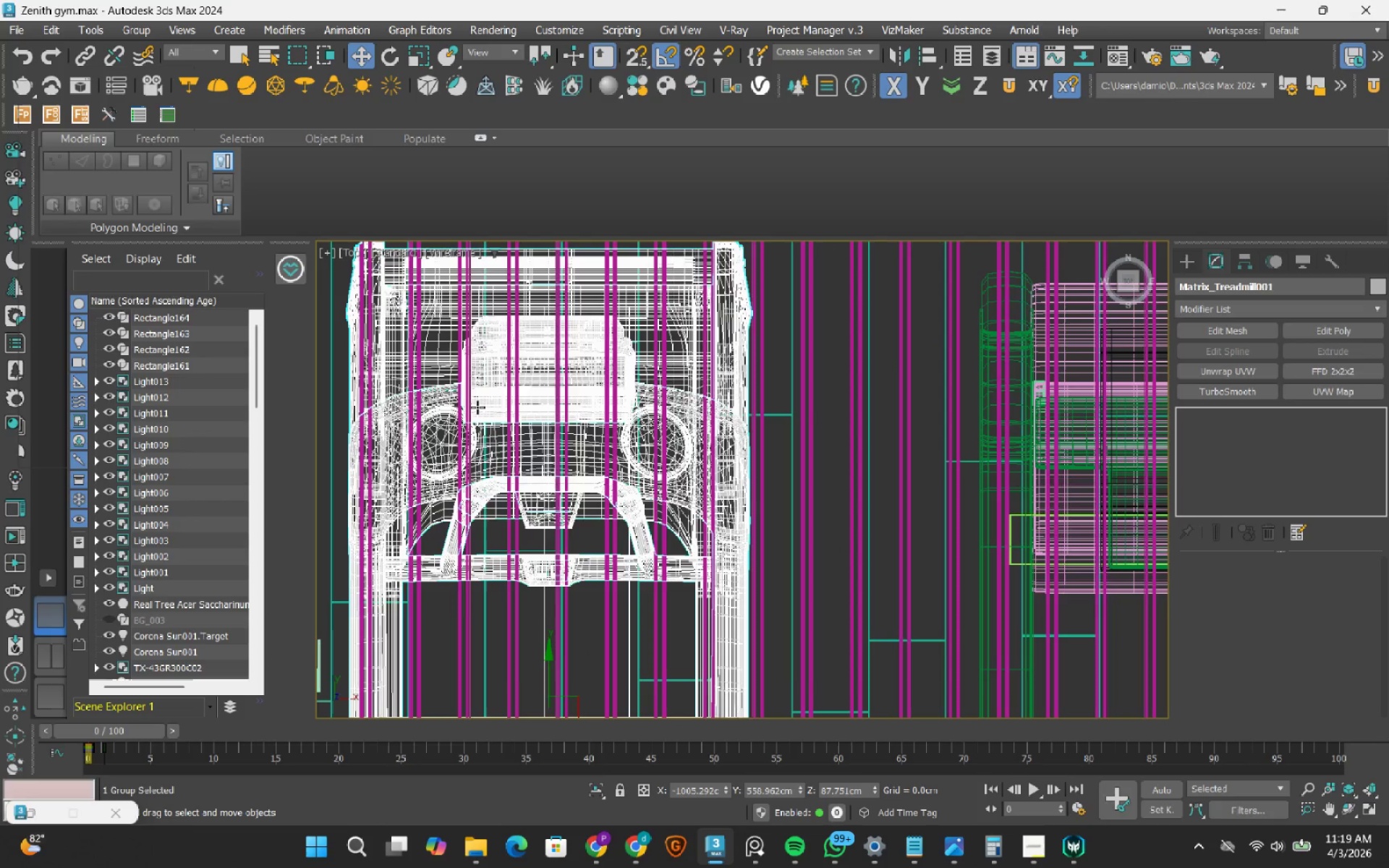 
key(Delete)
 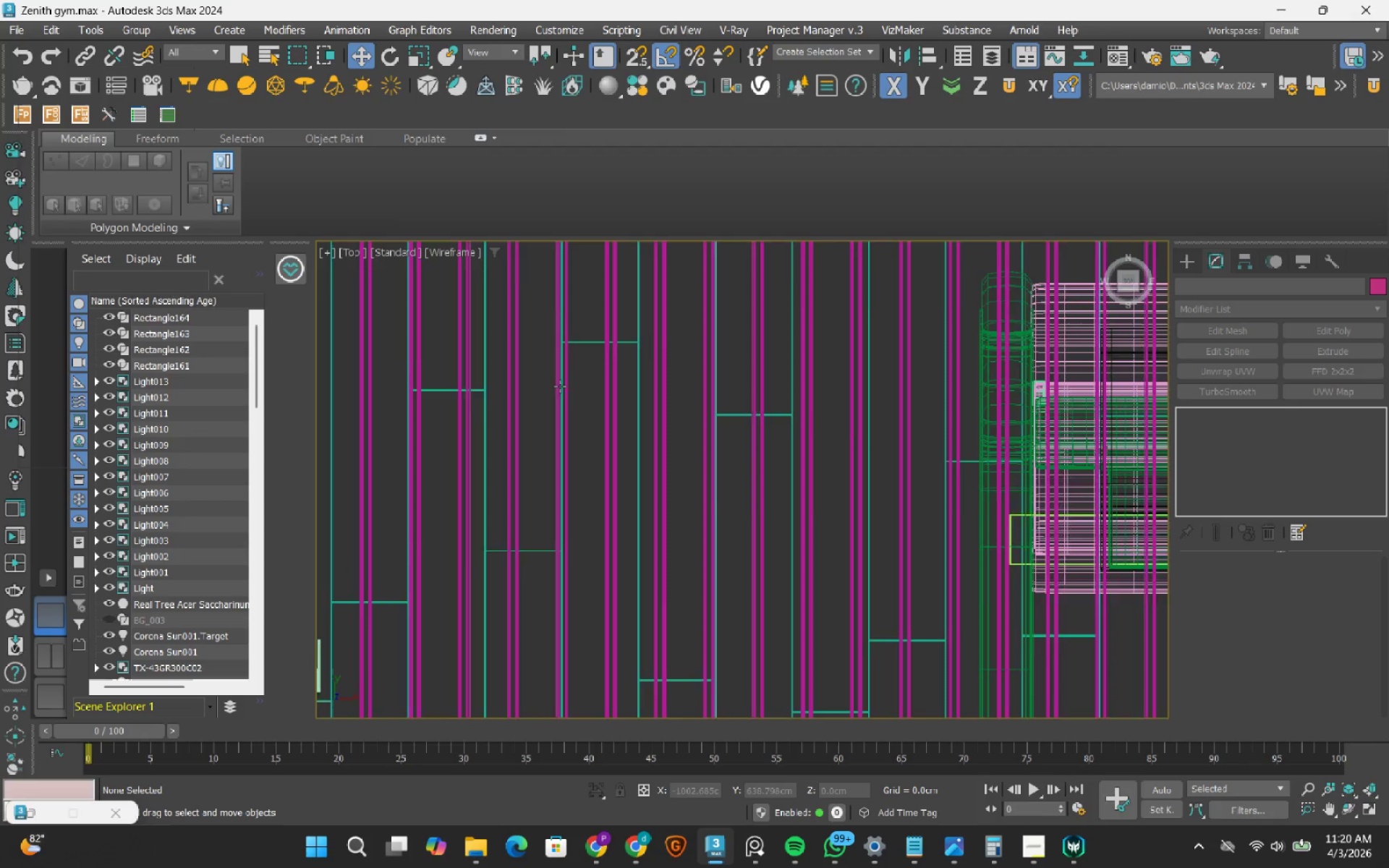 
scroll: coordinate [786, 473], scroll_direction: down, amount: 9.0
 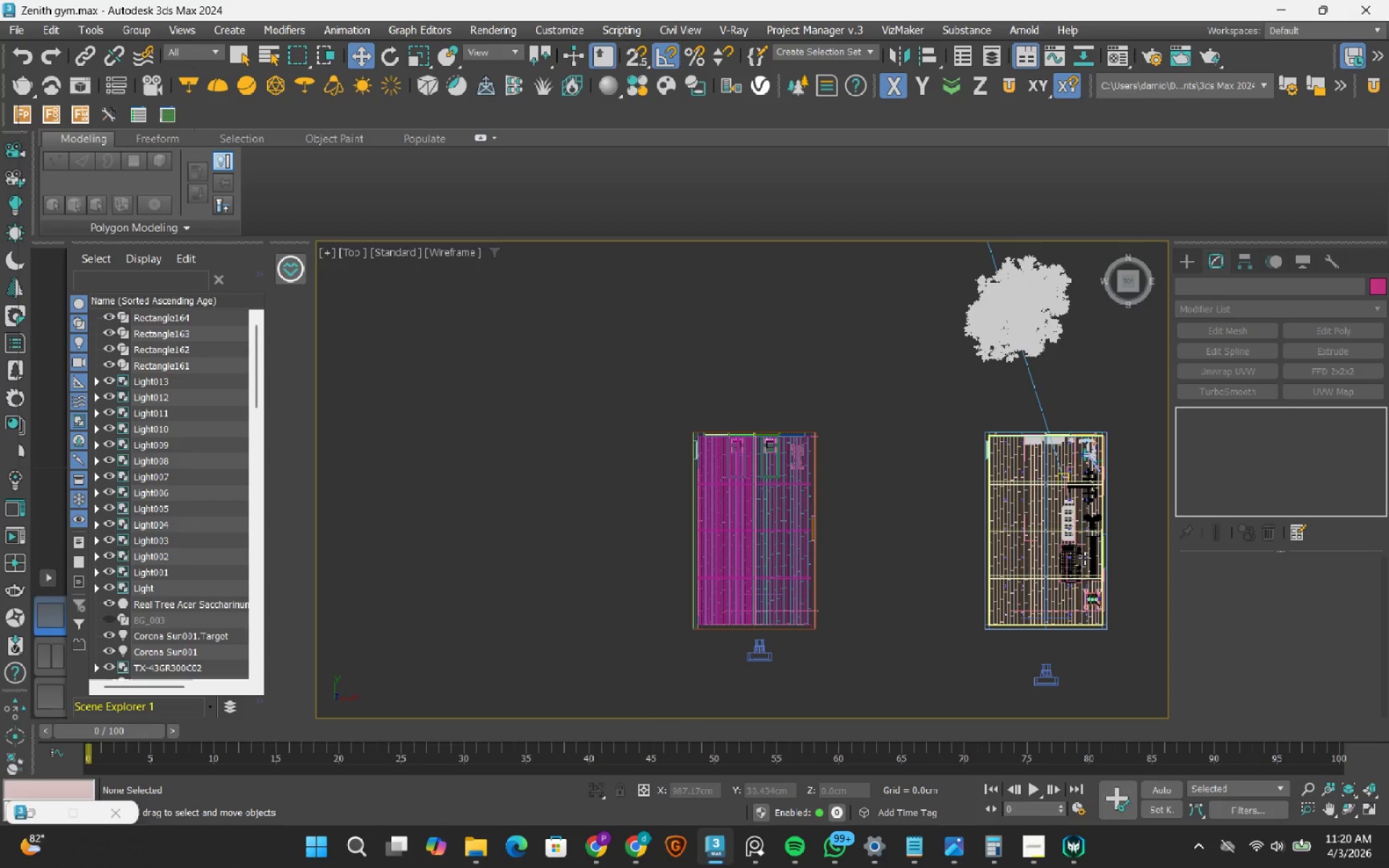 
scroll: coordinate [1098, 568], scroll_direction: up, amount: 4.0
 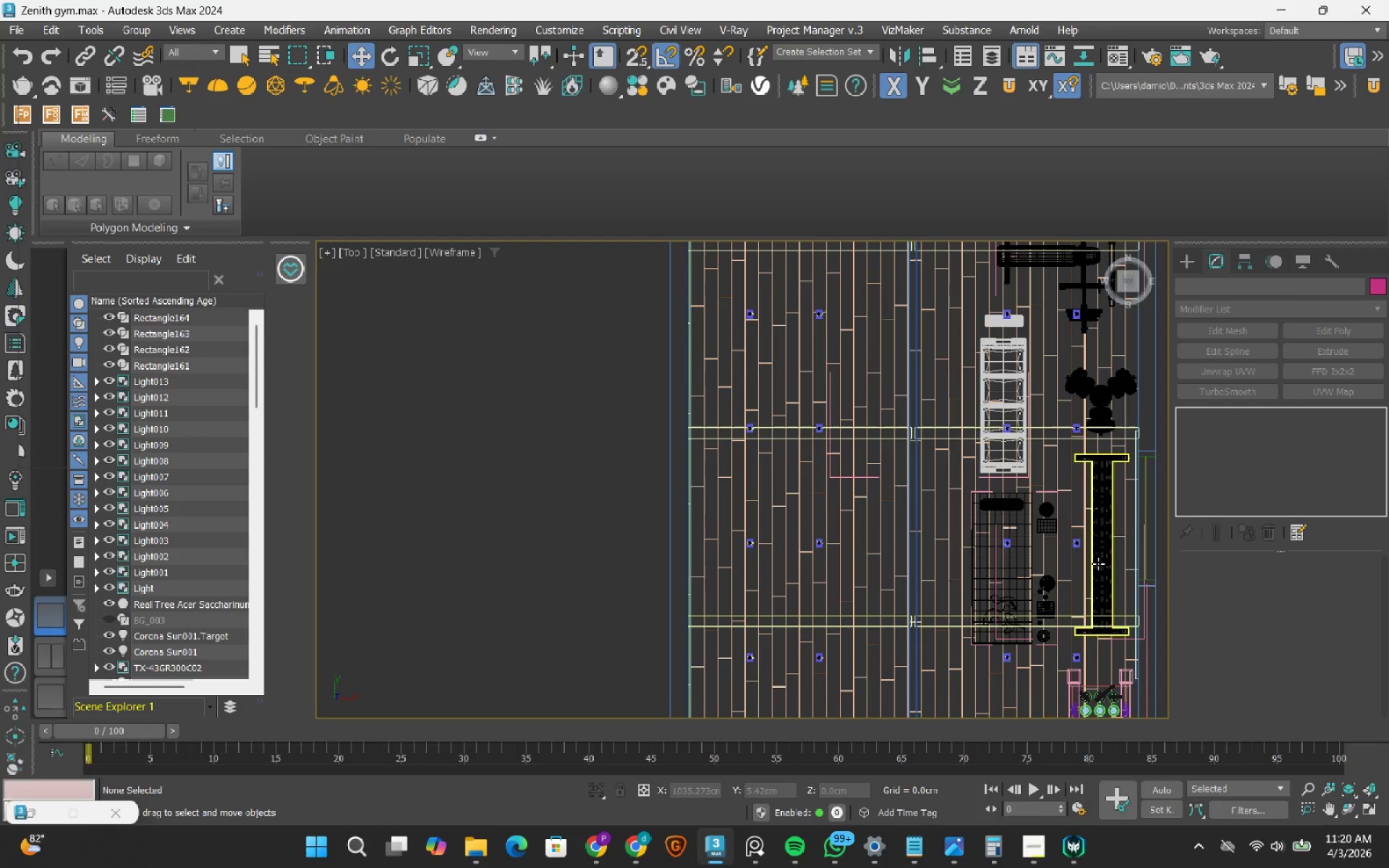 
left_click([1098, 563])
 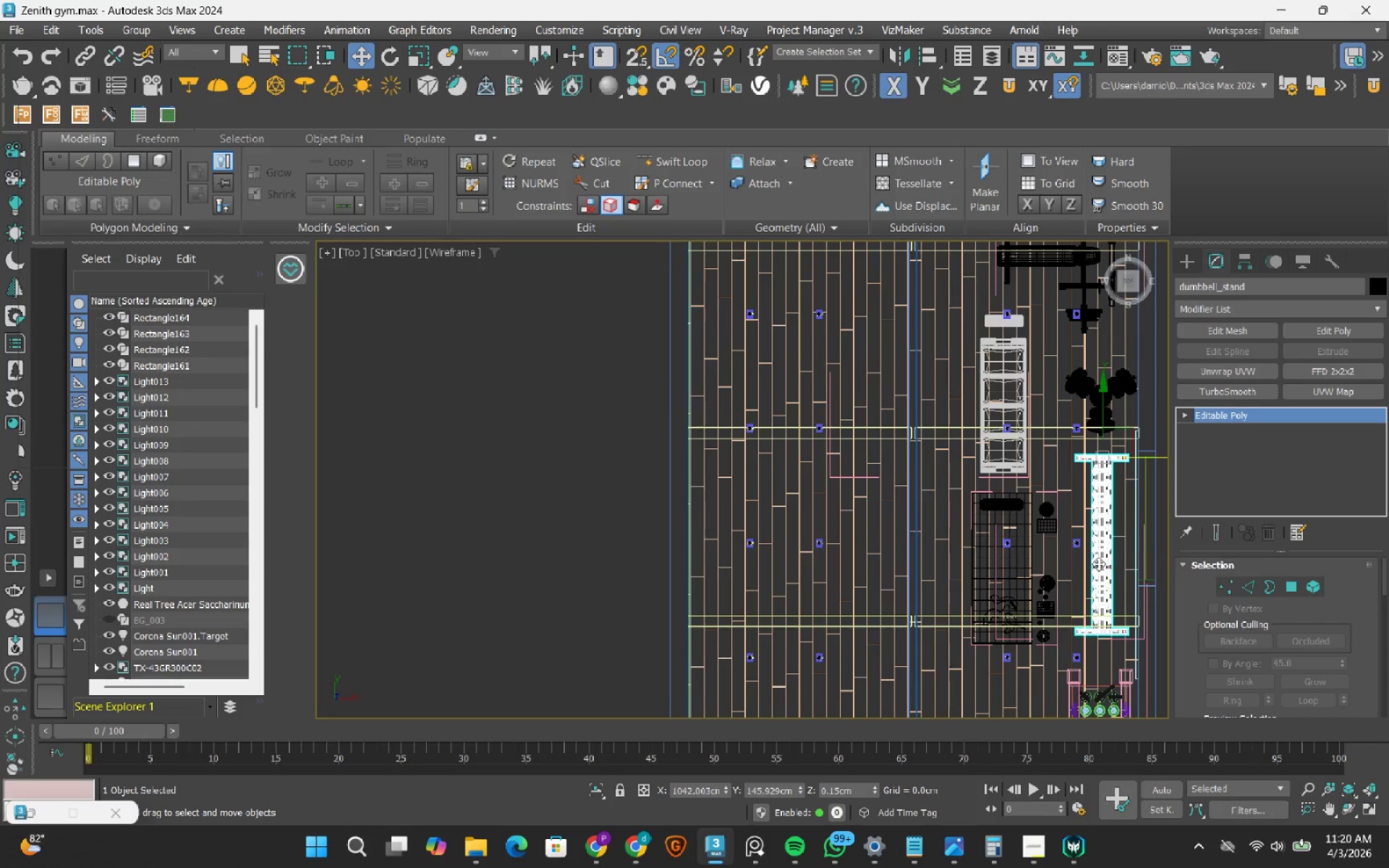 
scroll: coordinate [1100, 562], scroll_direction: down, amount: 1.0
 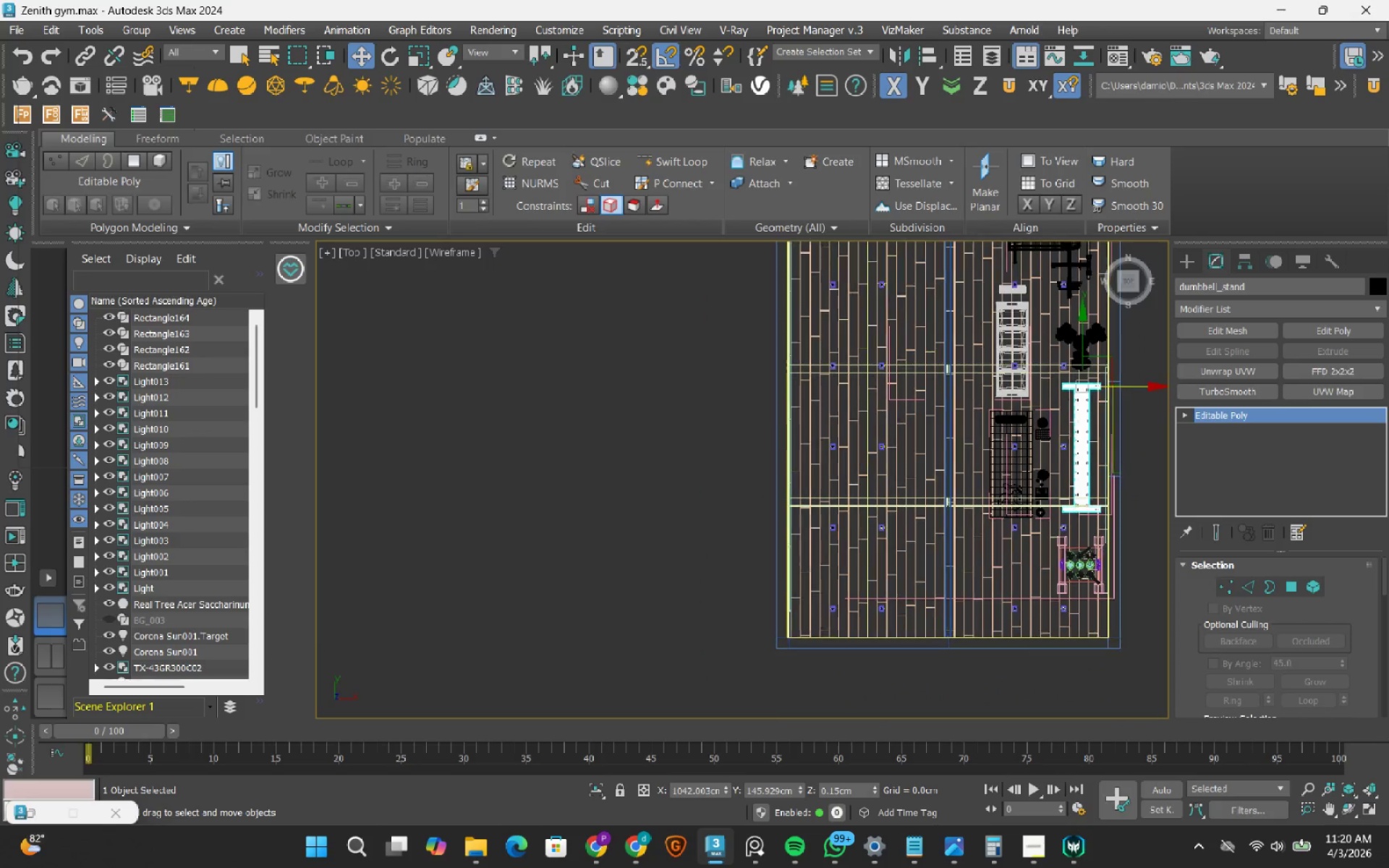 
hold_key(key=ControlLeft, duration=0.42)
 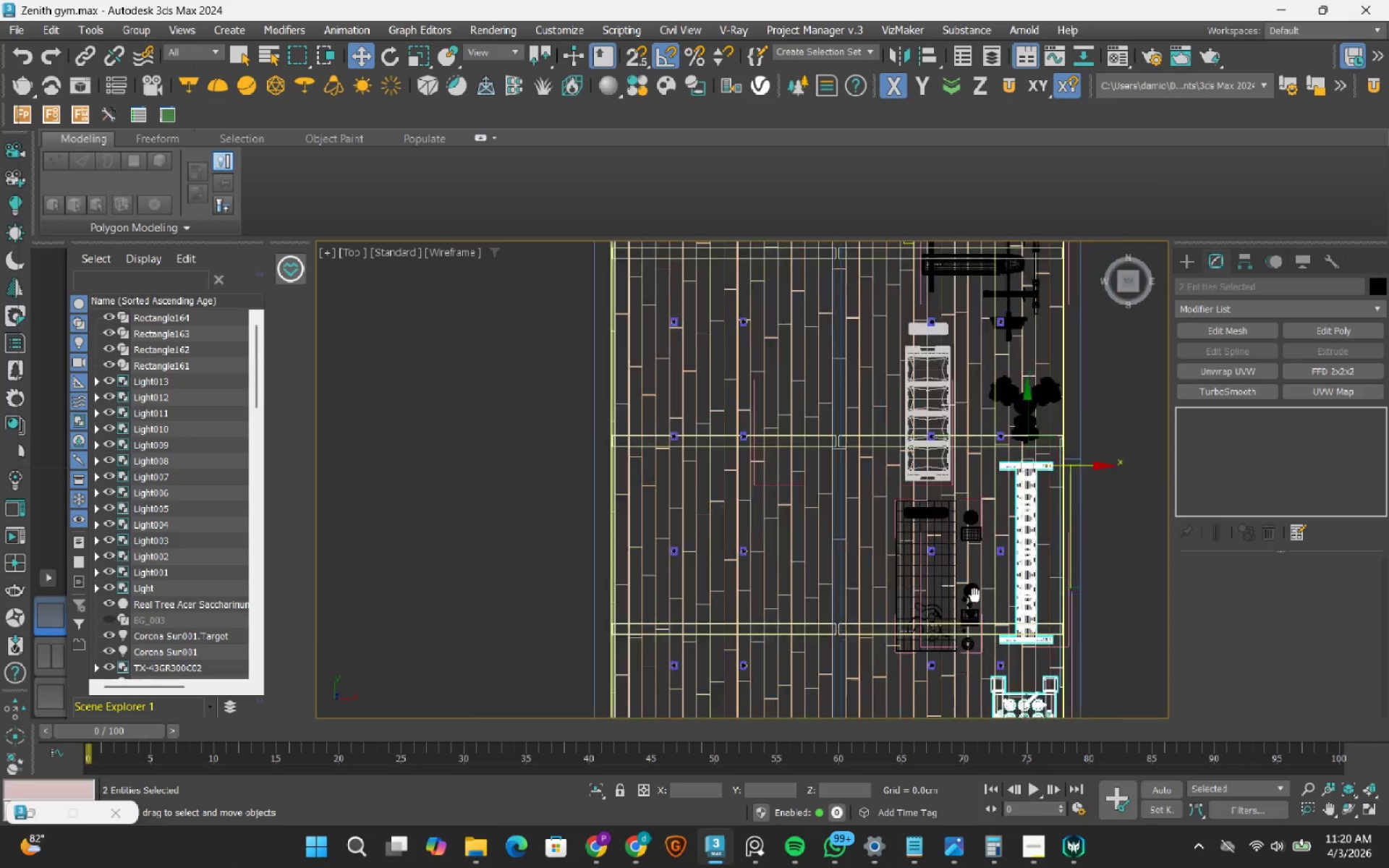 
scroll: coordinate [1095, 578], scroll_direction: up, amount: 2.0
 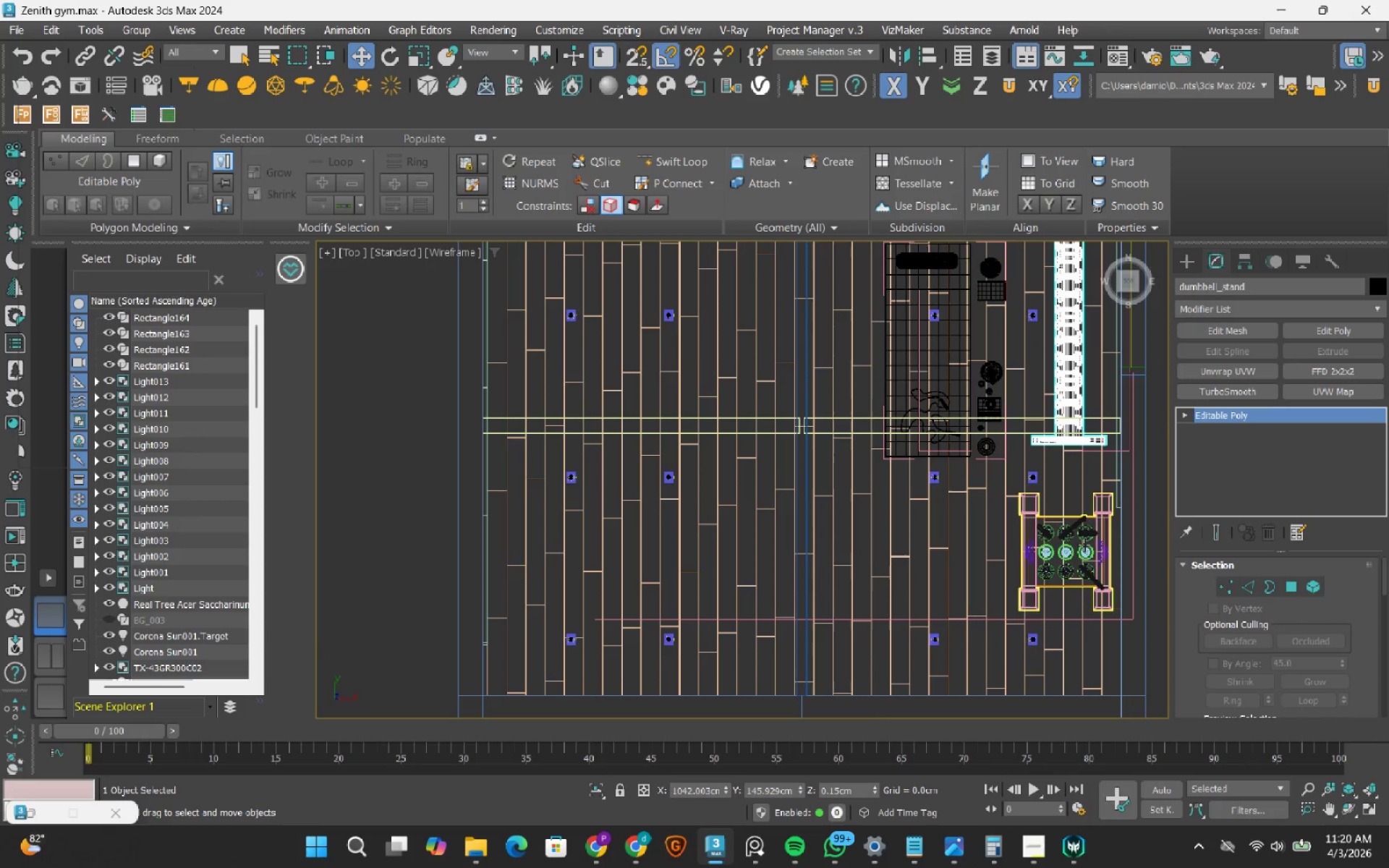 
left_click([1084, 545])
 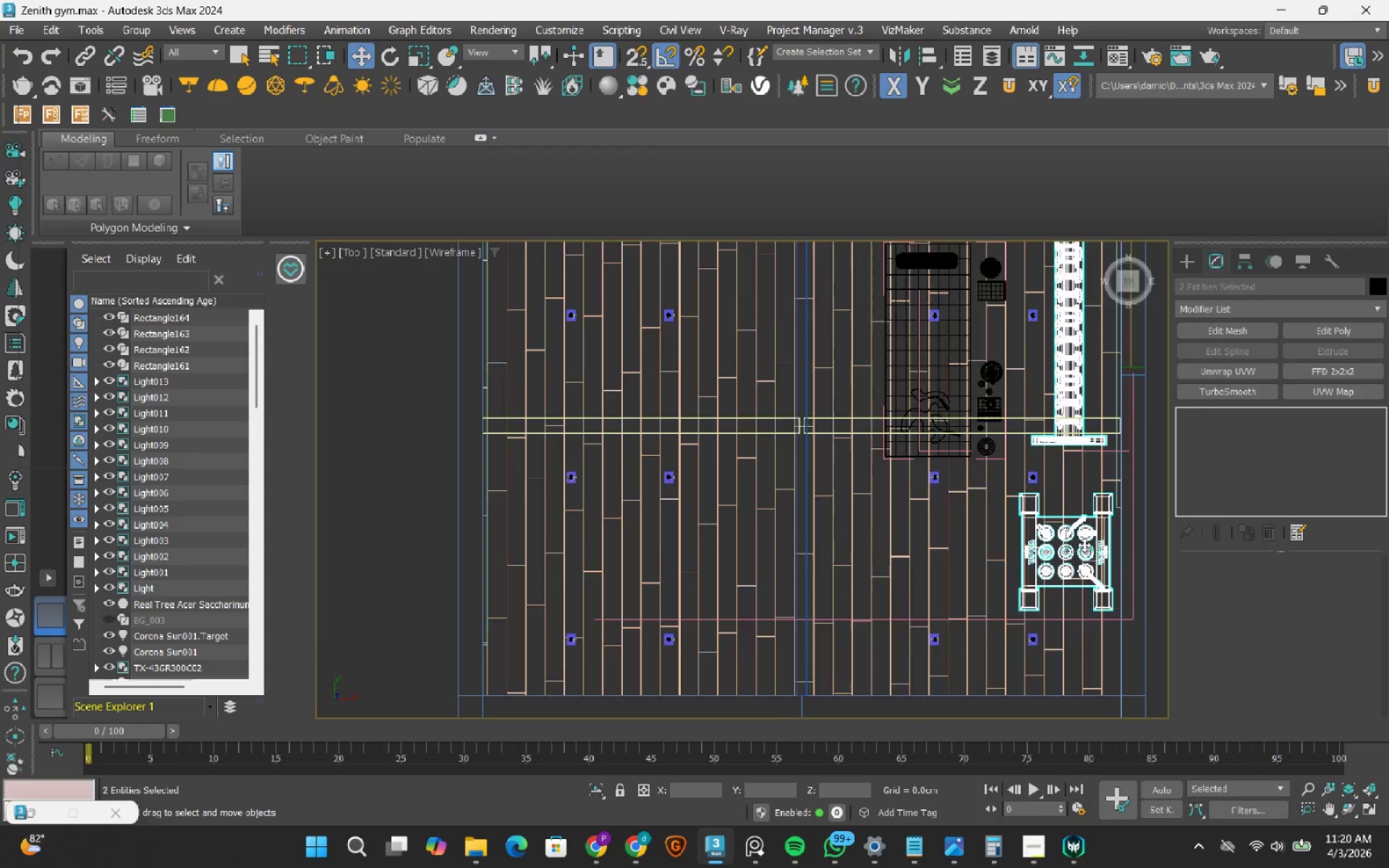 
scroll: coordinate [1084, 545], scroll_direction: down, amount: 1.0
 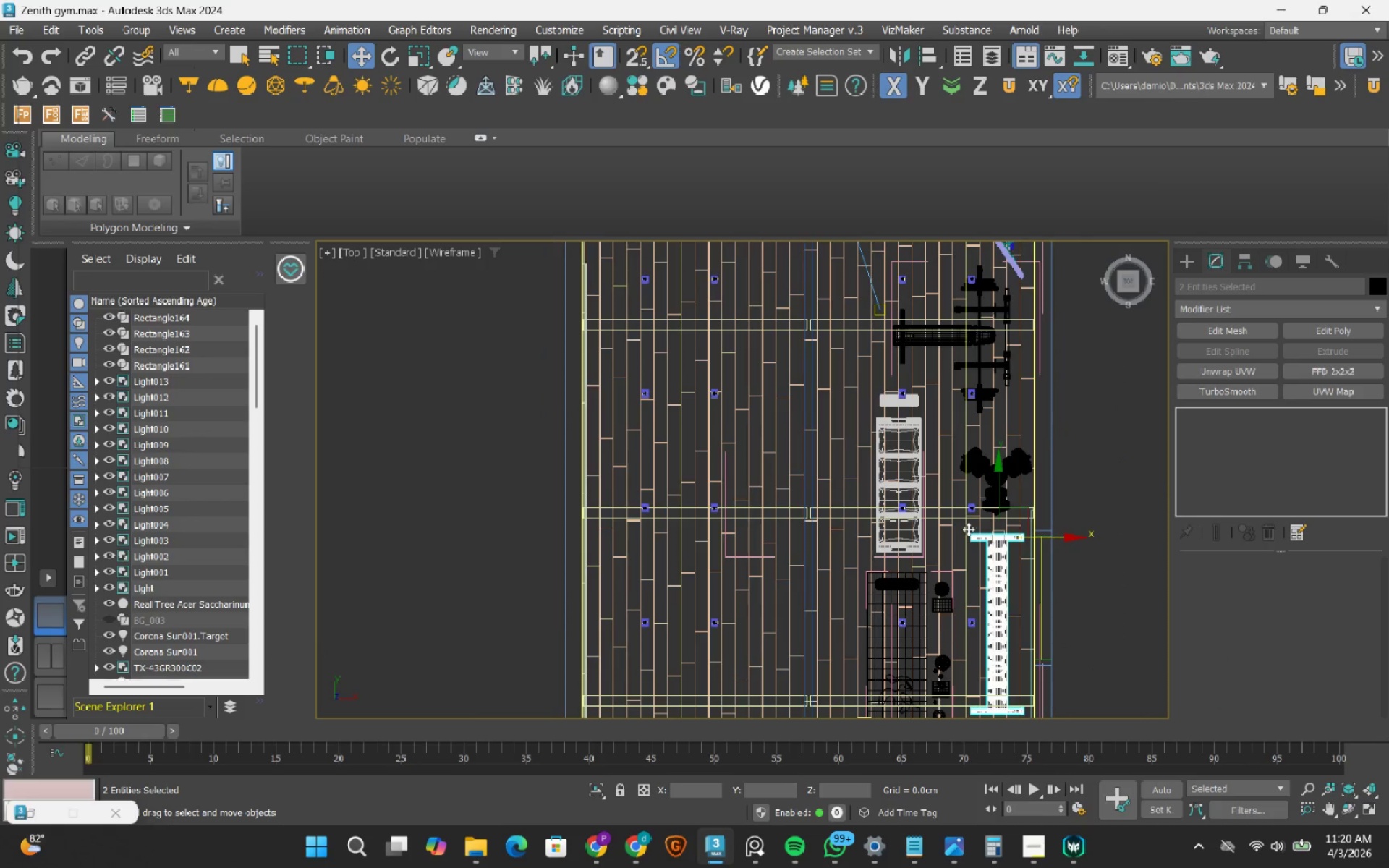 
hold_key(key=ControlLeft, duration=0.62)
 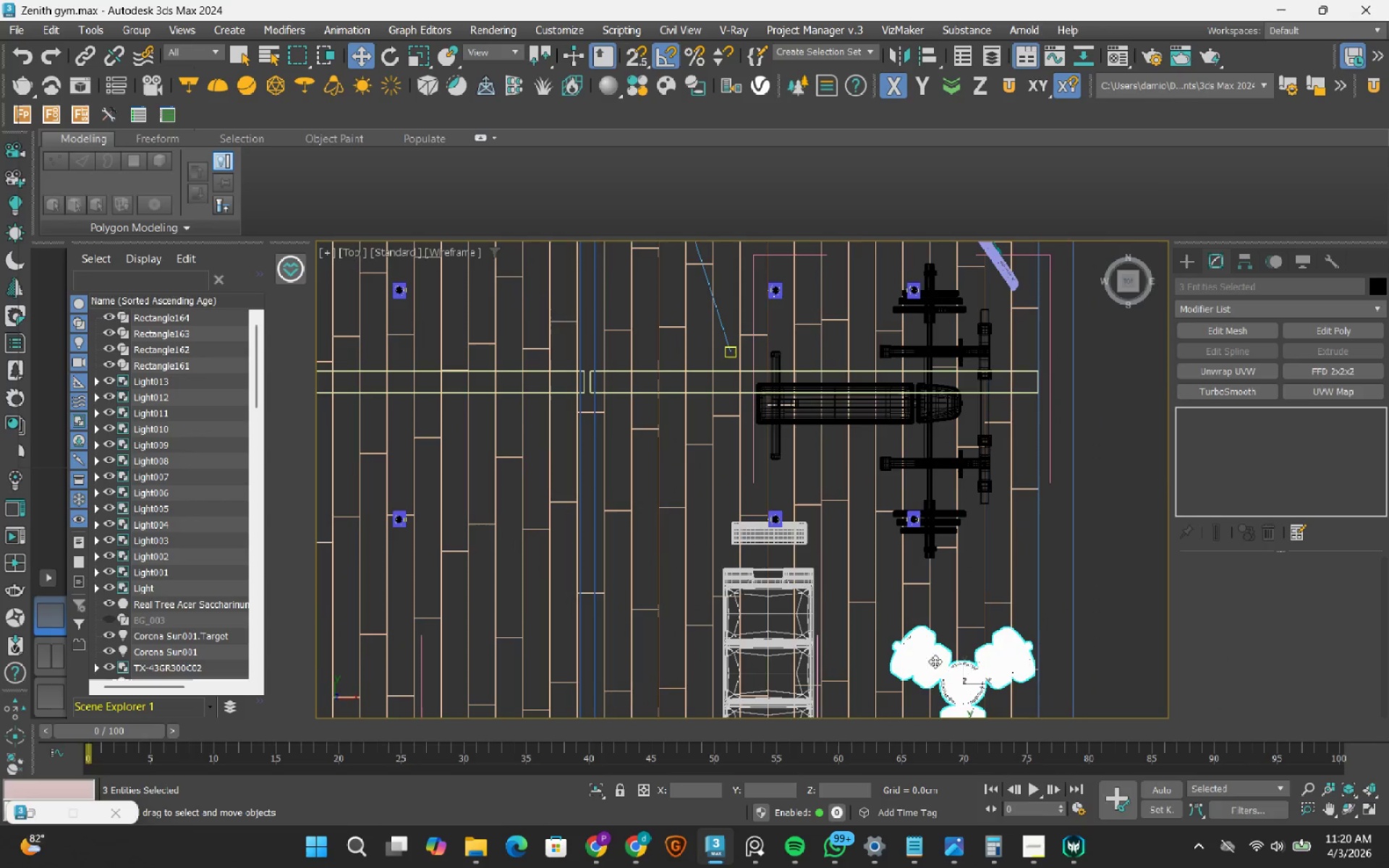 
scroll: coordinate [973, 513], scroll_direction: up, amount: 2.0
 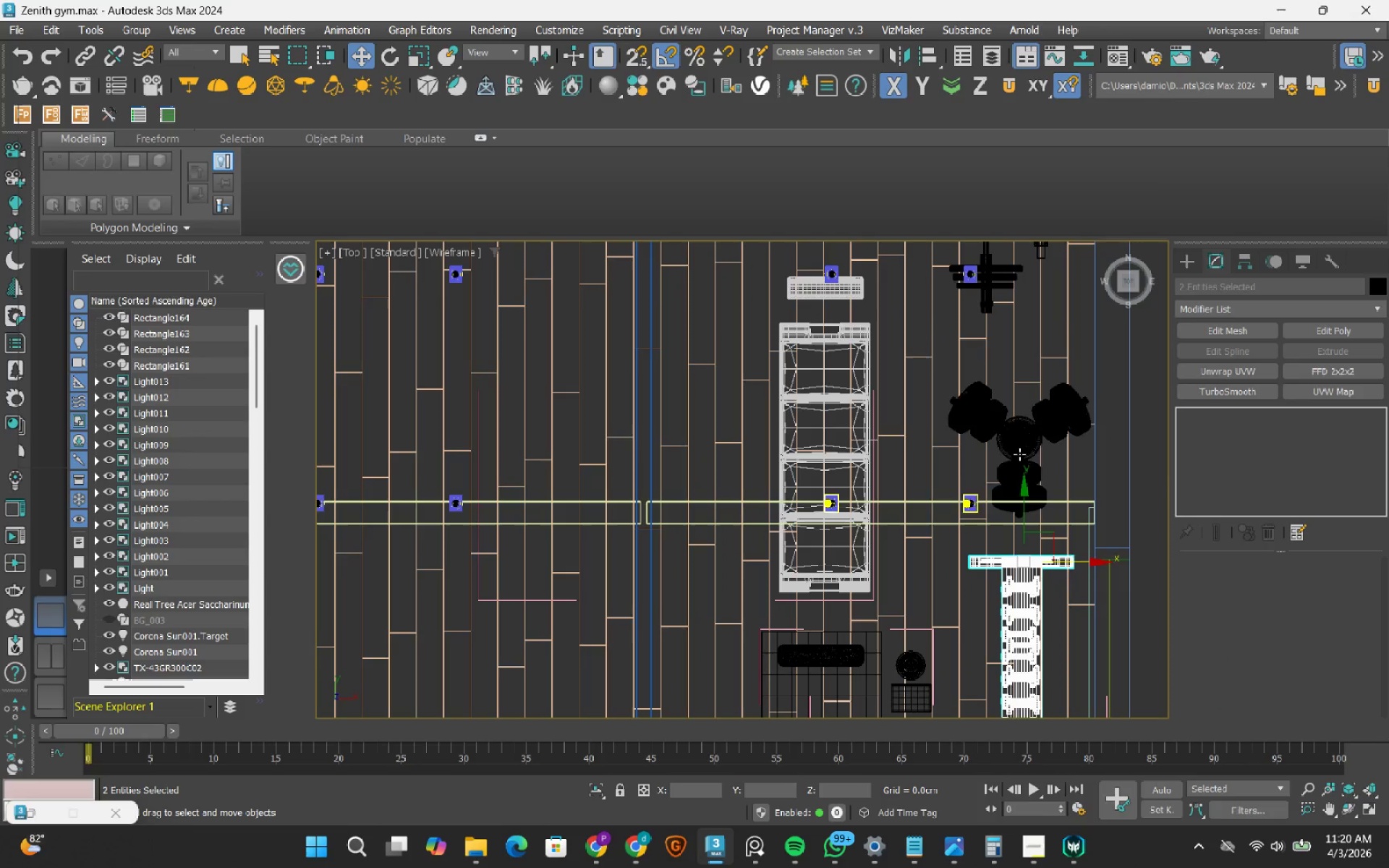 
left_click([1020, 450])
 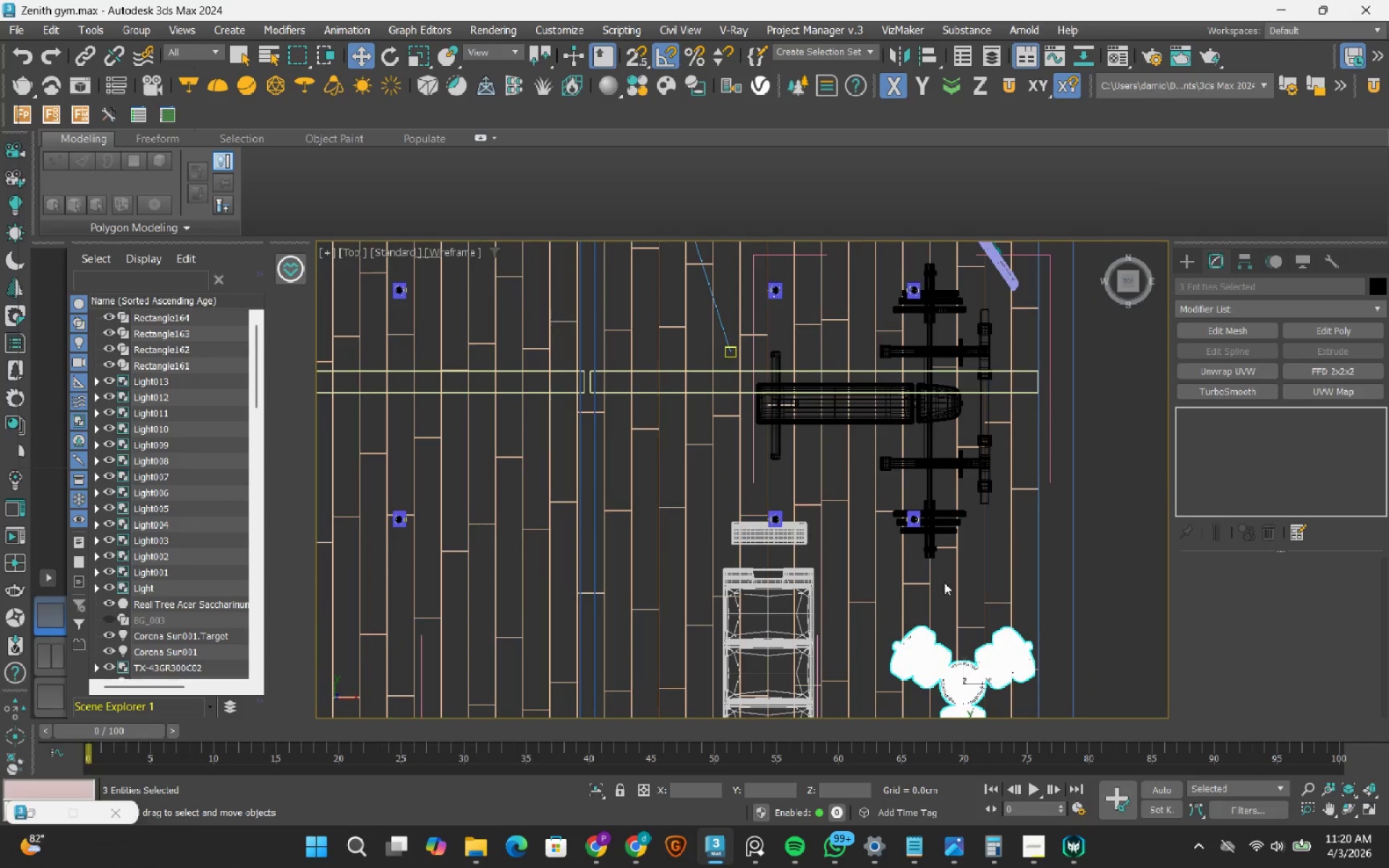 
hold_key(key=ControlLeft, duration=0.53)
left_click([949, 527])
 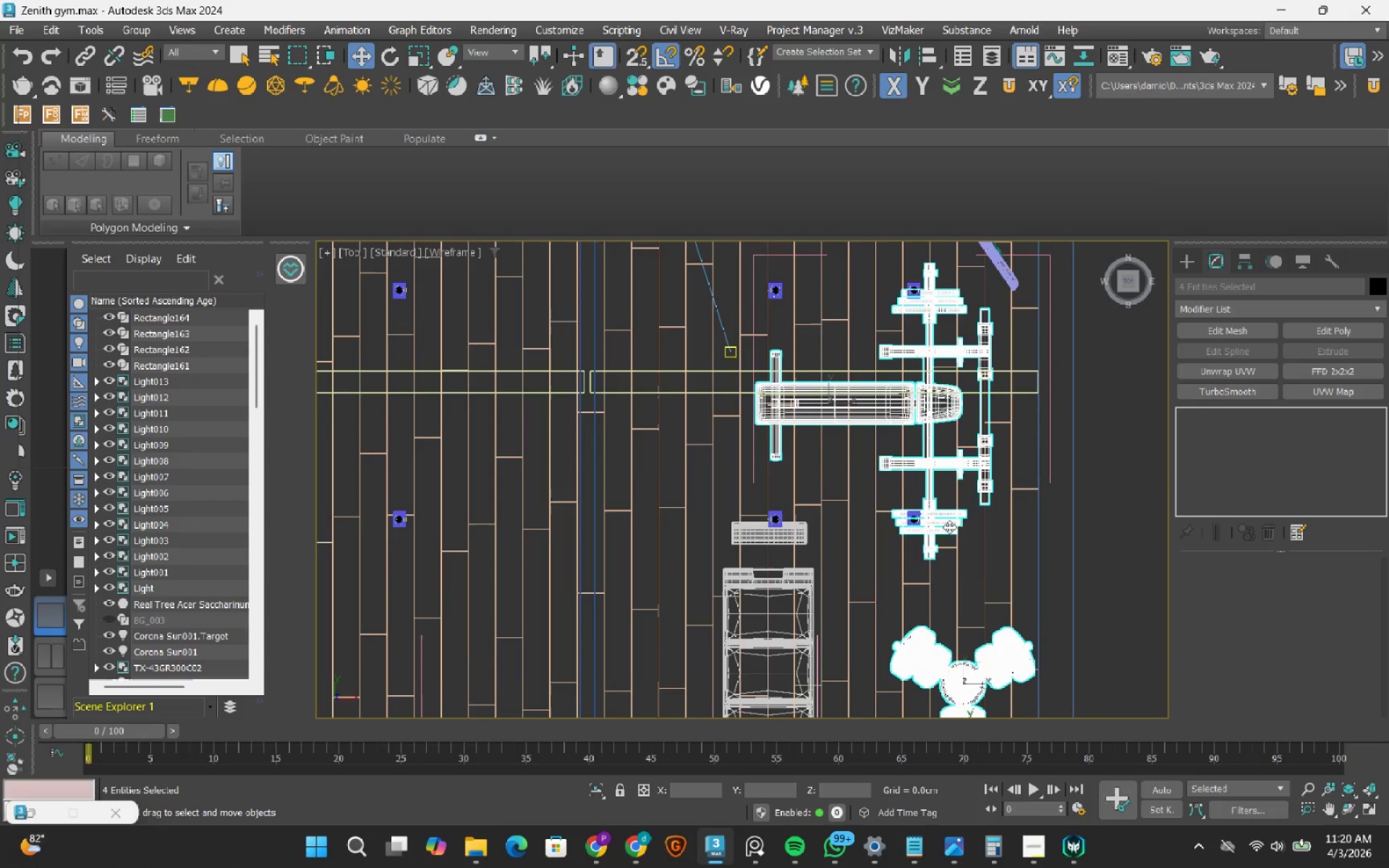 
hold_key(key=ControlLeft, duration=1.66)
scroll: coordinate [948, 520], scroll_direction: down, amount: 2.0
 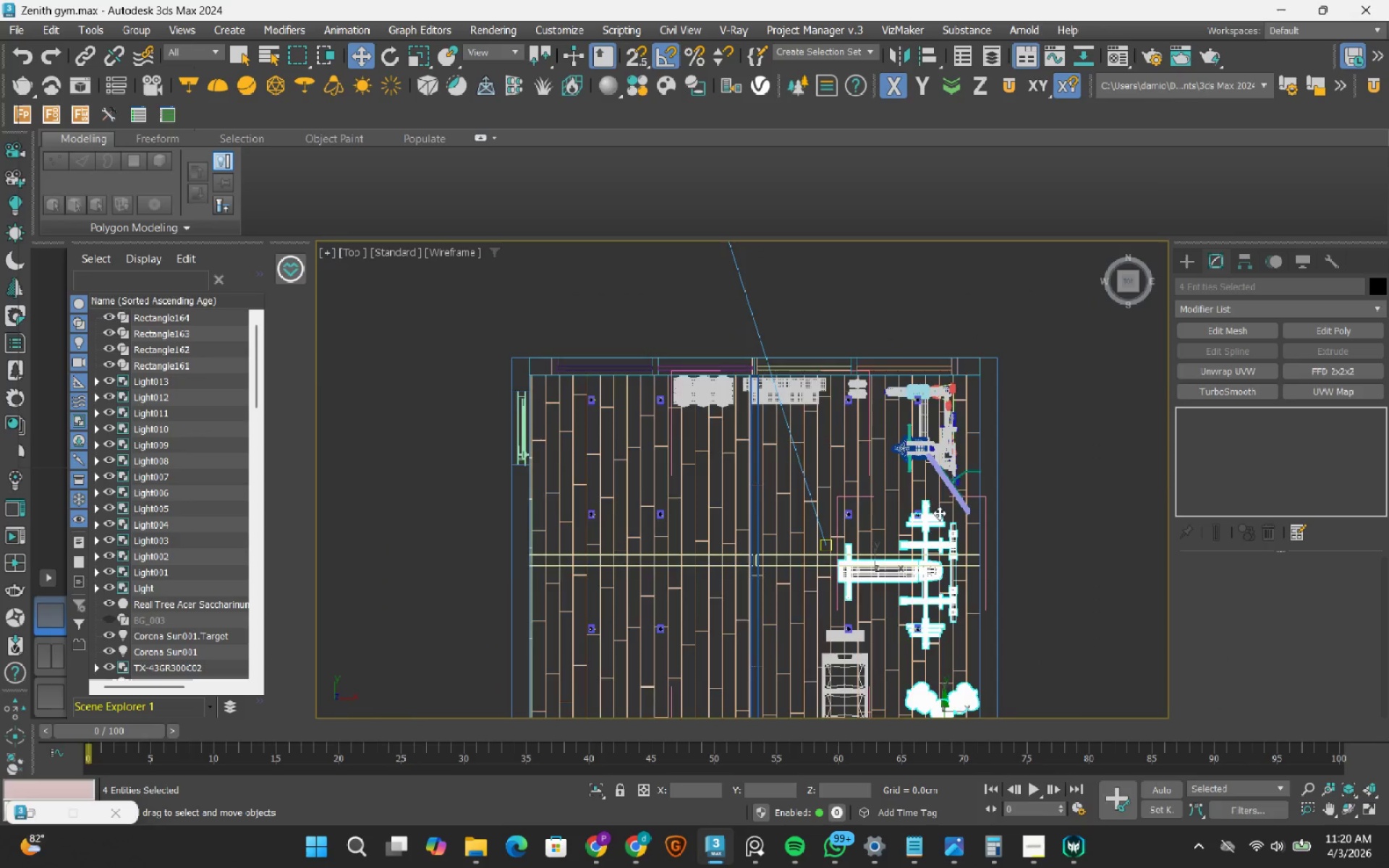 
scroll: coordinate [920, 441], scroll_direction: up, amount: 2.0
 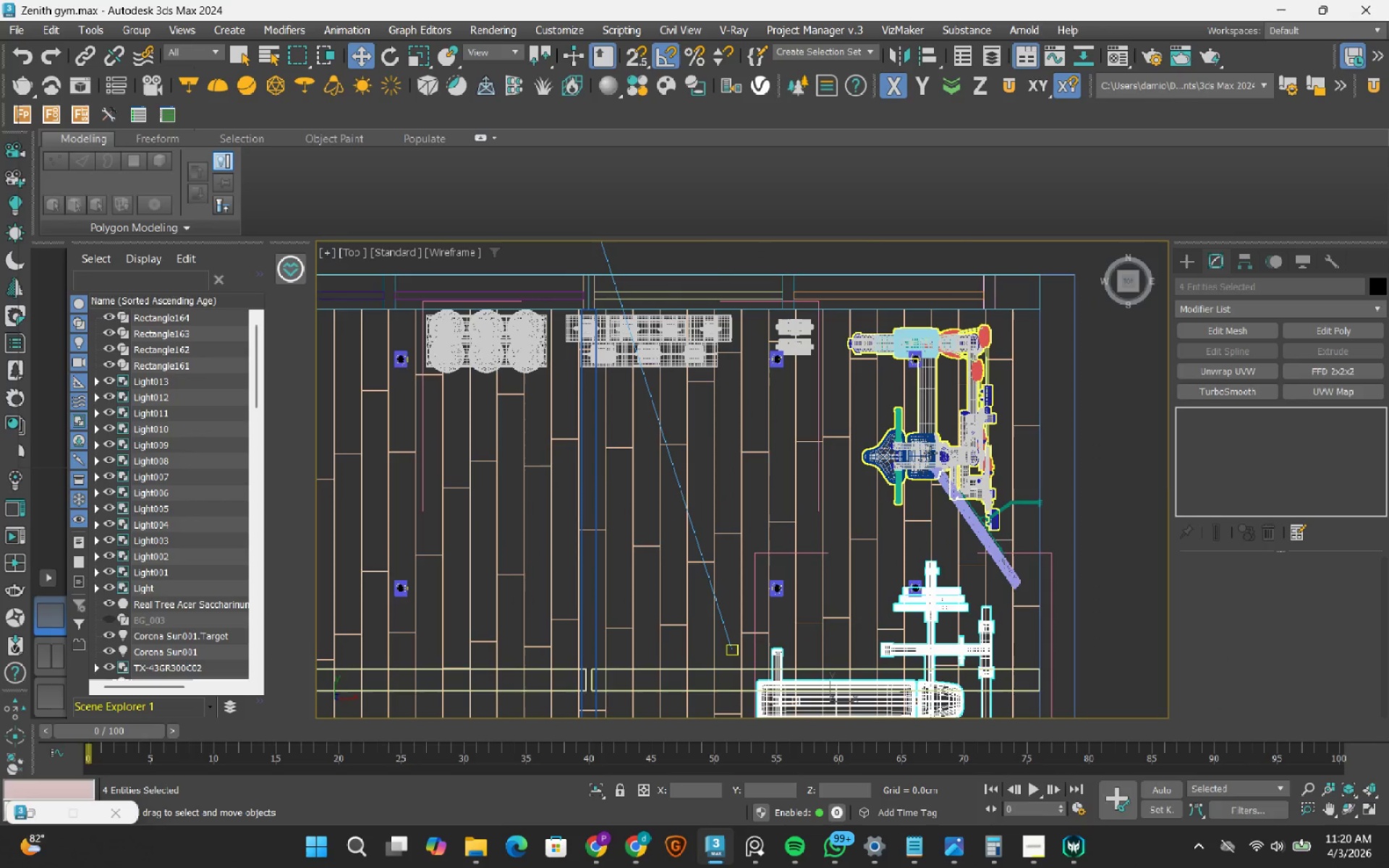 
left_click([930, 453])
 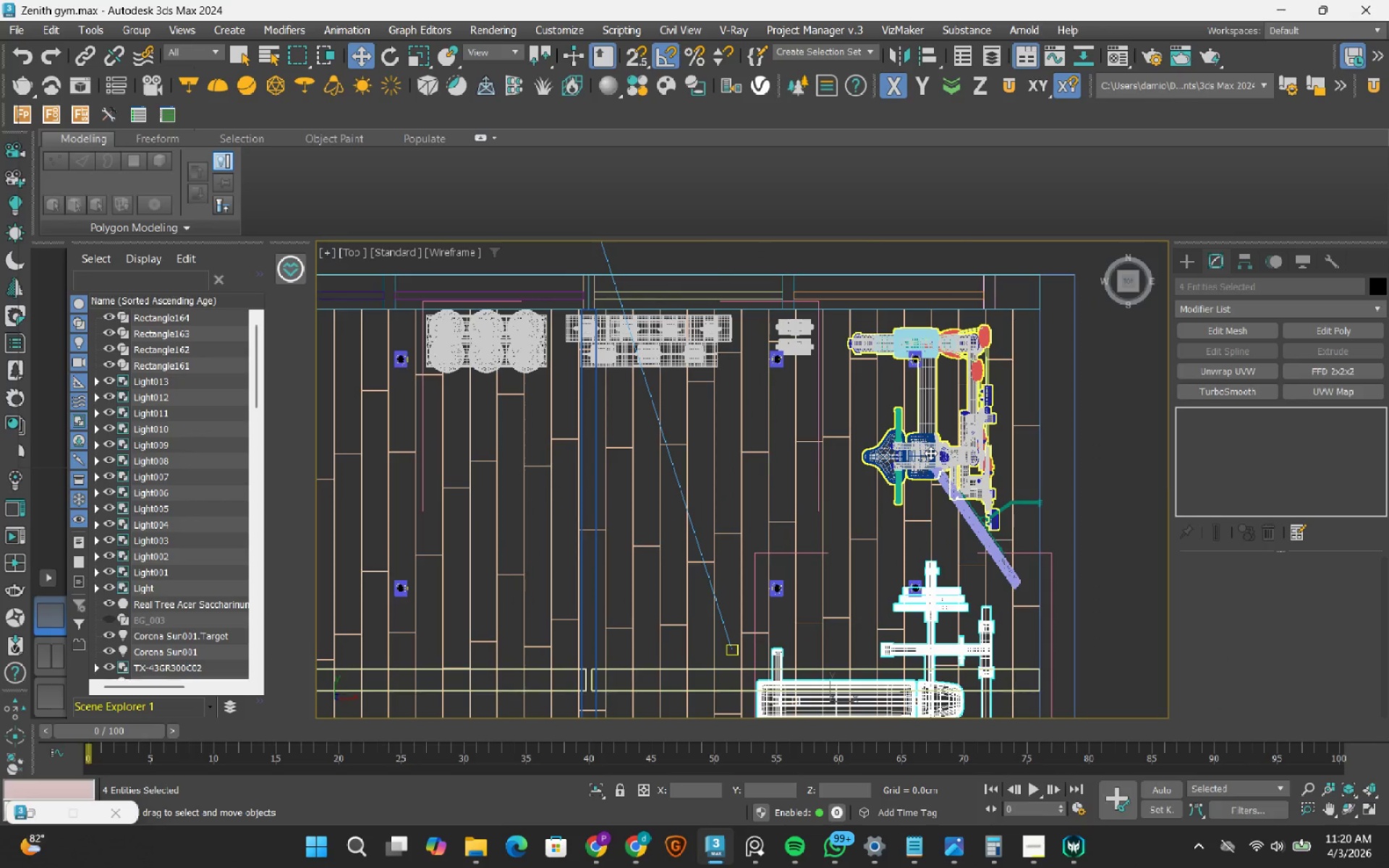 
key(Control+ControlLeft)
 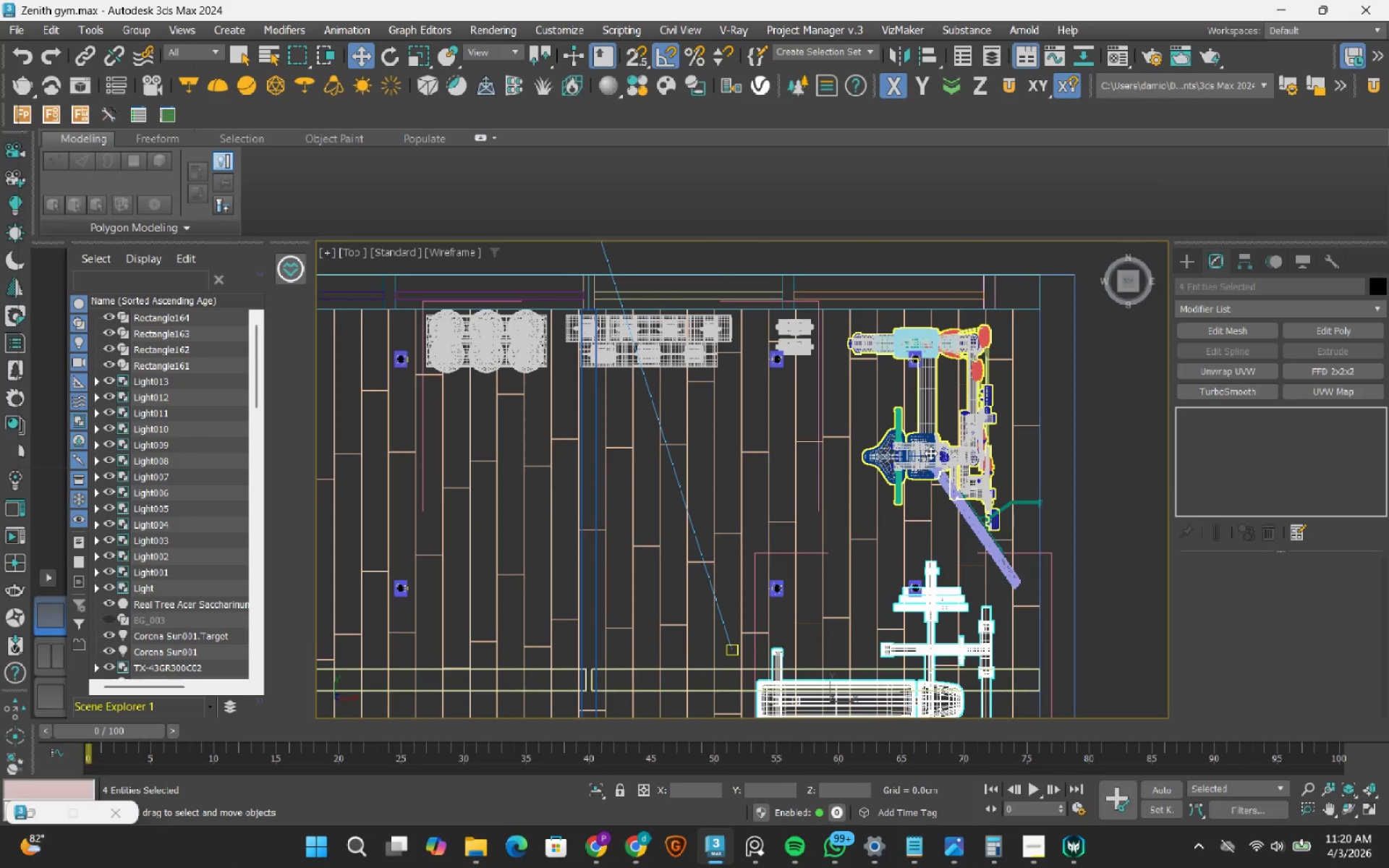 
key(Control+ControlLeft)
 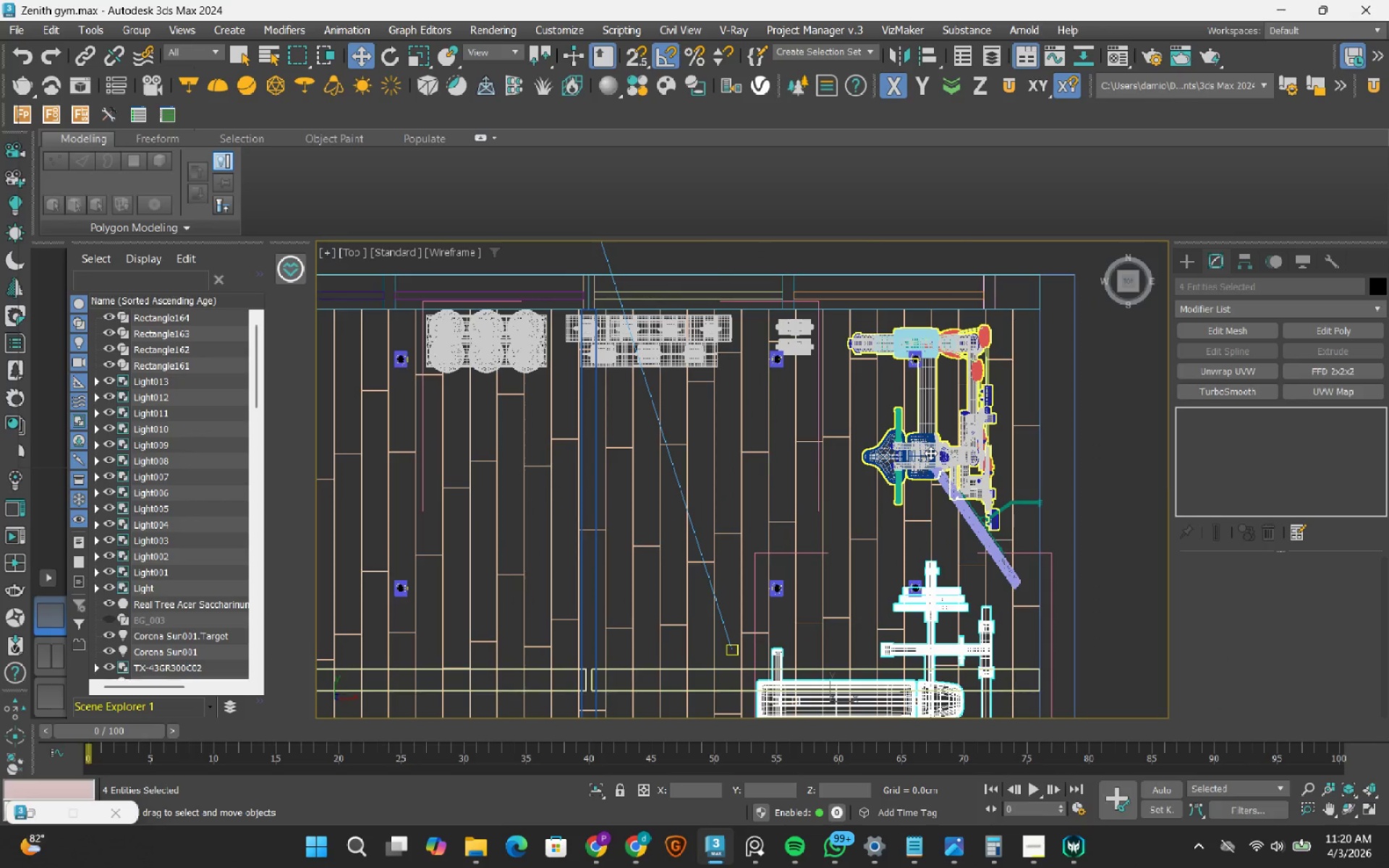 
key(Control+ControlLeft)
 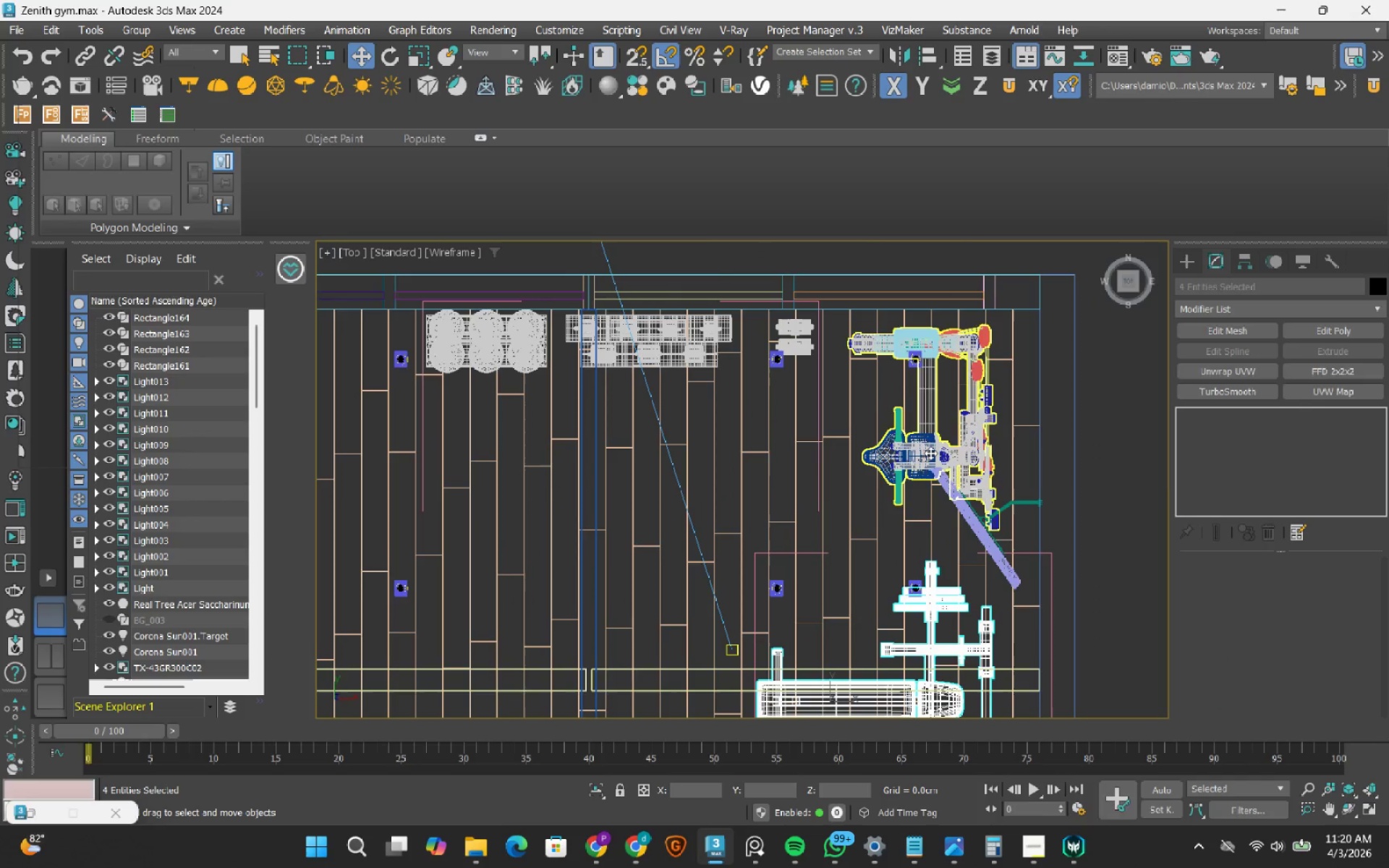 
scroll: coordinate [930, 453], scroll_direction: down, amount: 2.0
 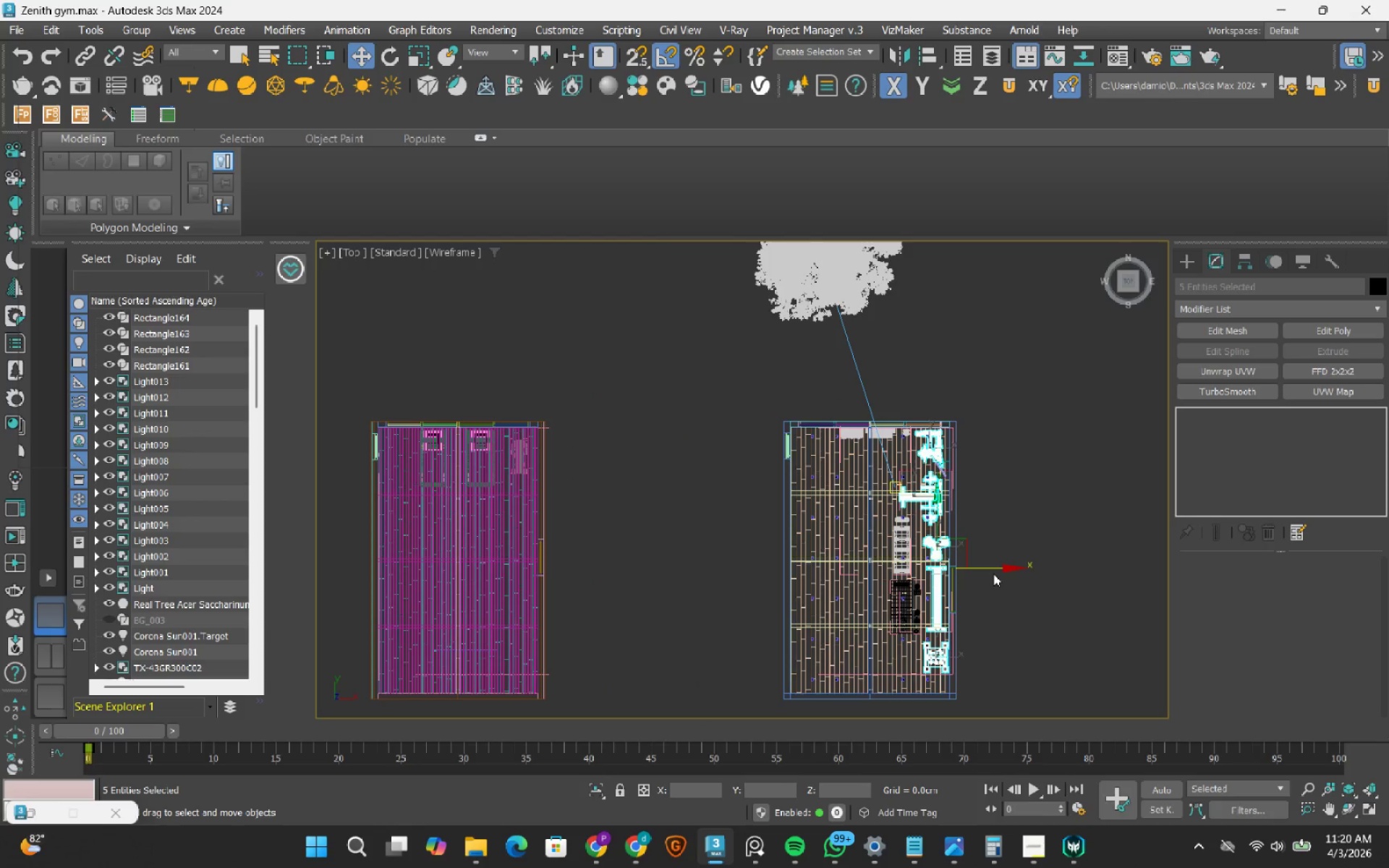 
left_click_drag(start_coordinate=[993, 569], to_coordinate=[580, 571])
 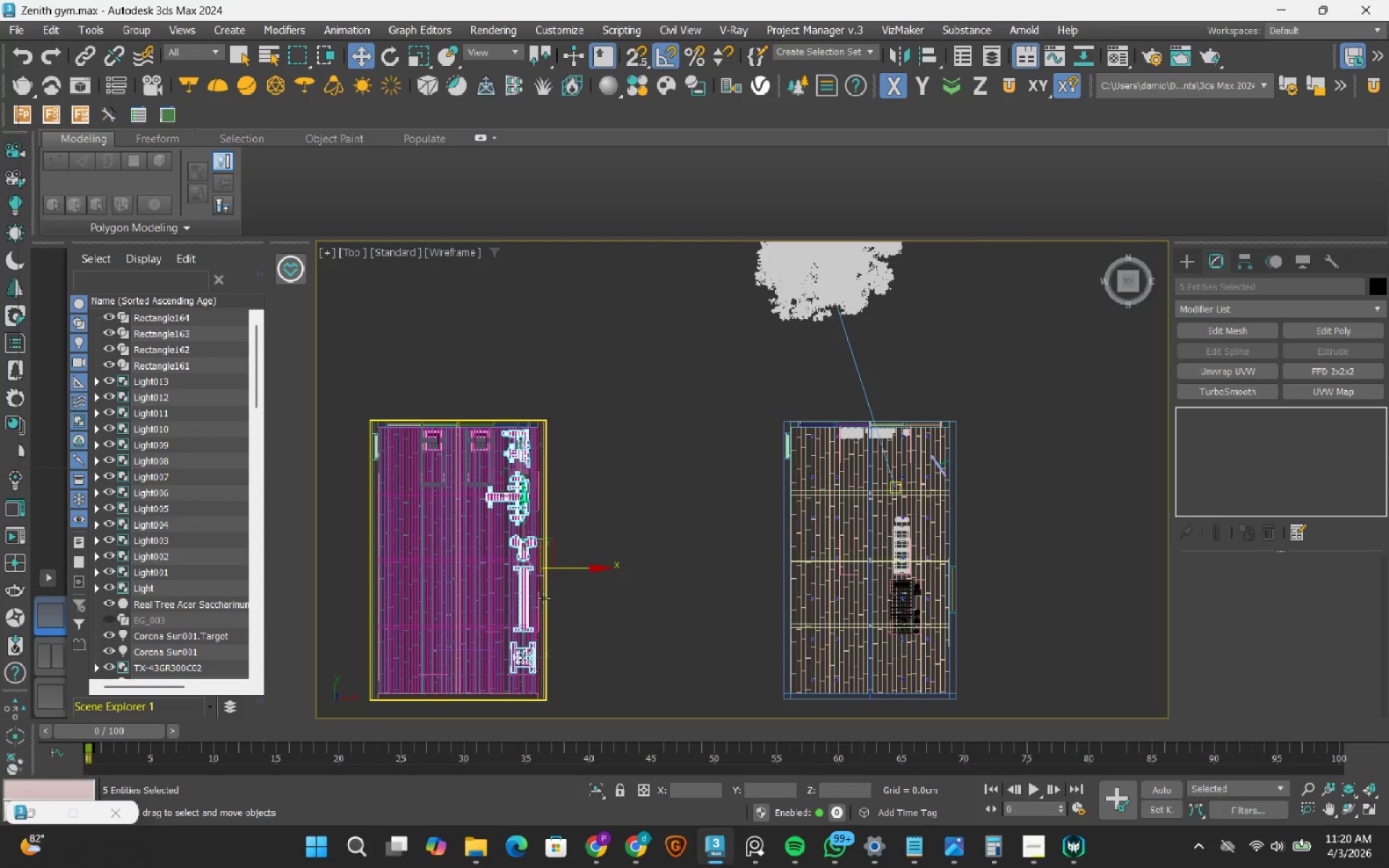 
scroll: coordinate [577, 506], scroll_direction: up, amount: 3.0
 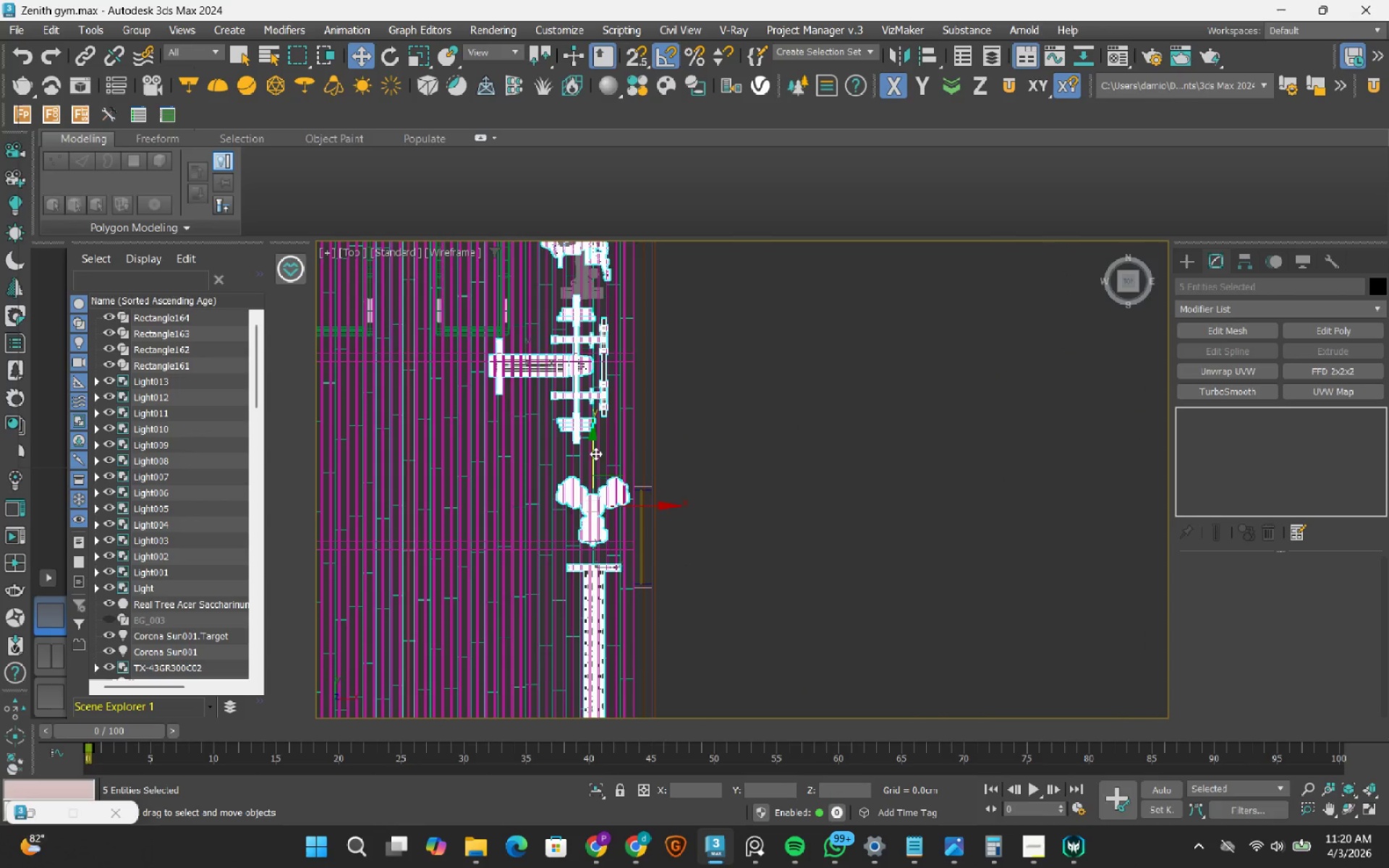 
left_click_drag(start_coordinate=[594, 451], to_coordinate=[624, 487])
 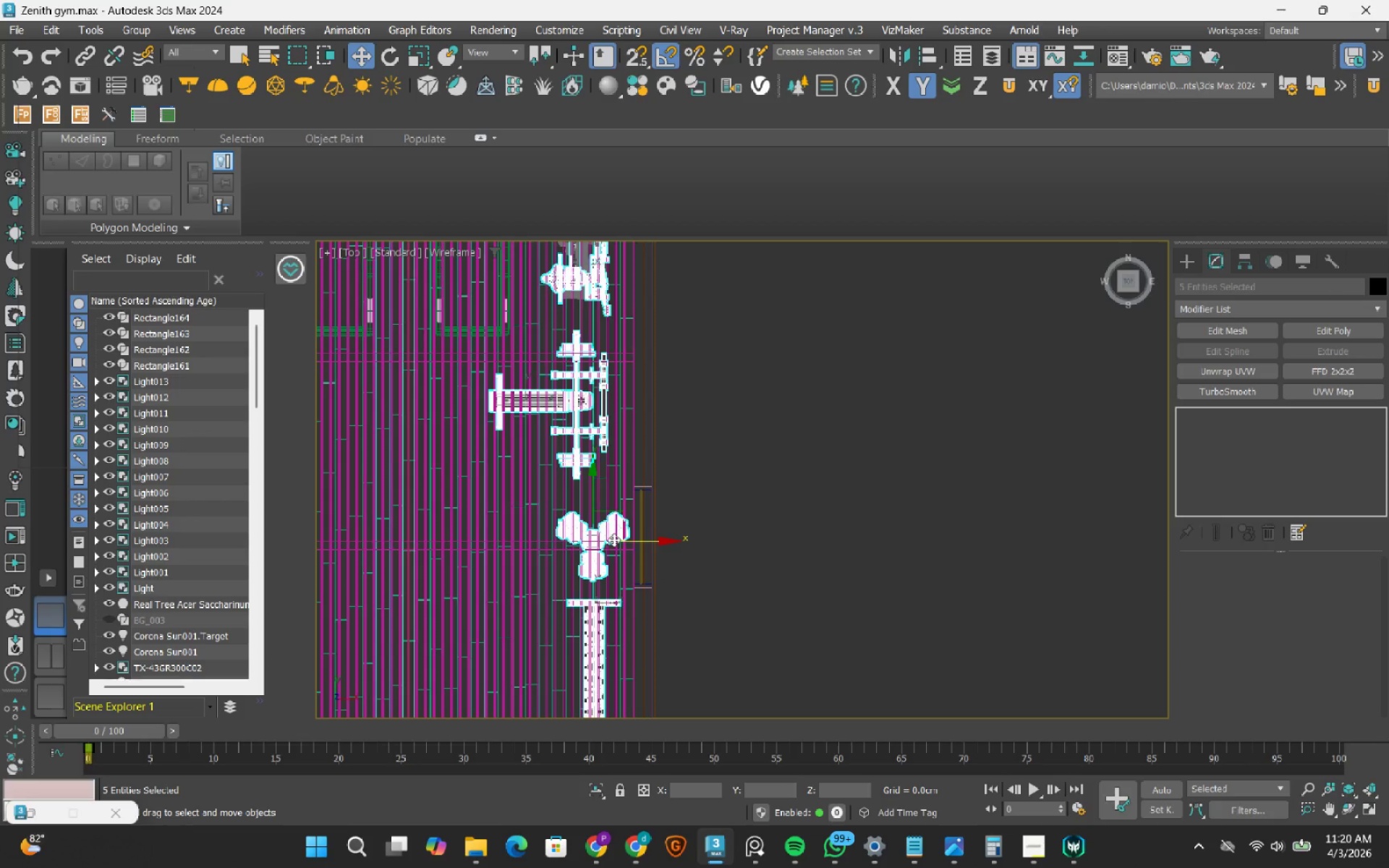 
scroll: coordinate [675, 613], scroll_direction: down, amount: 3.0
 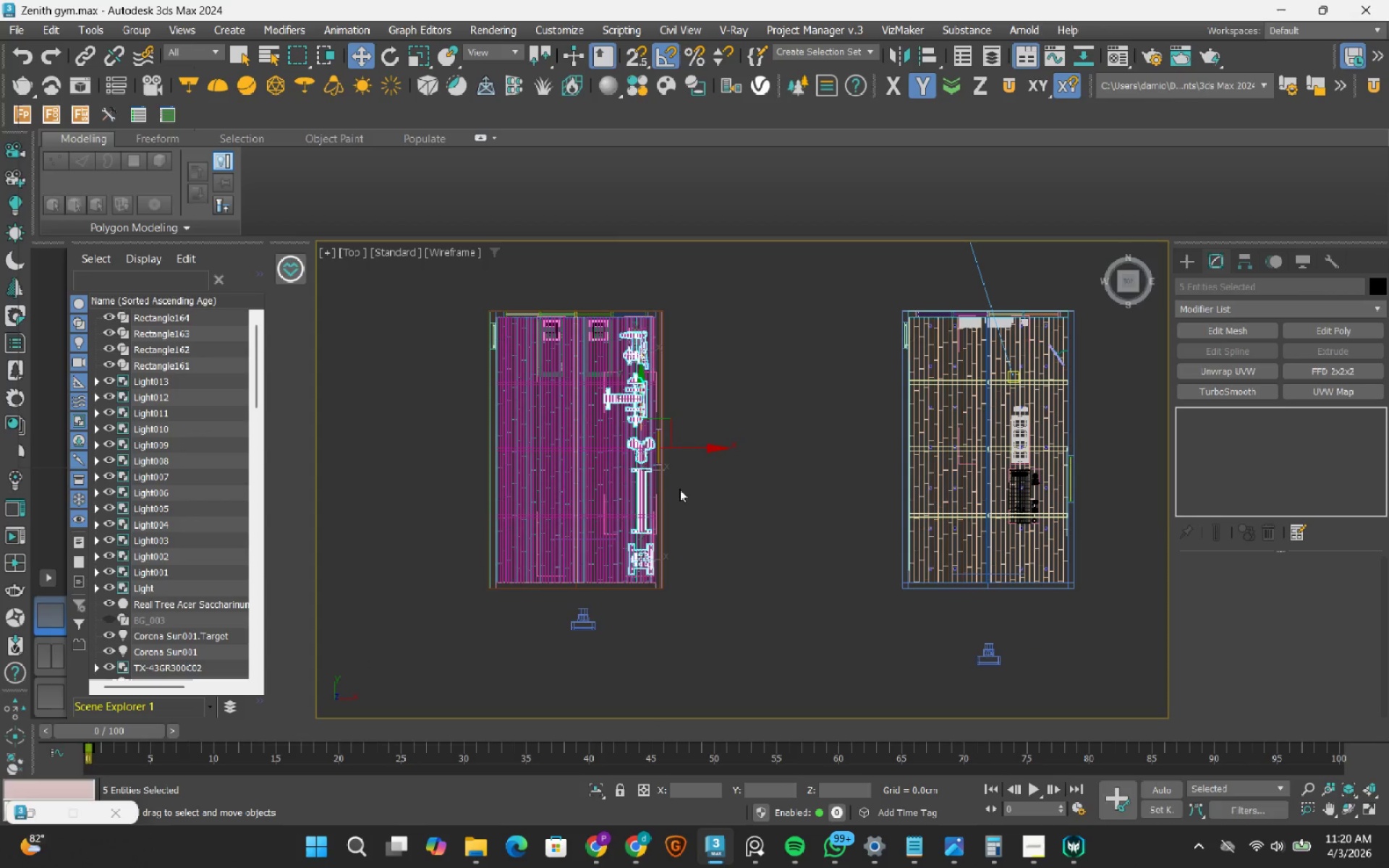 
scroll: coordinate [661, 402], scroll_direction: up, amount: 5.0
 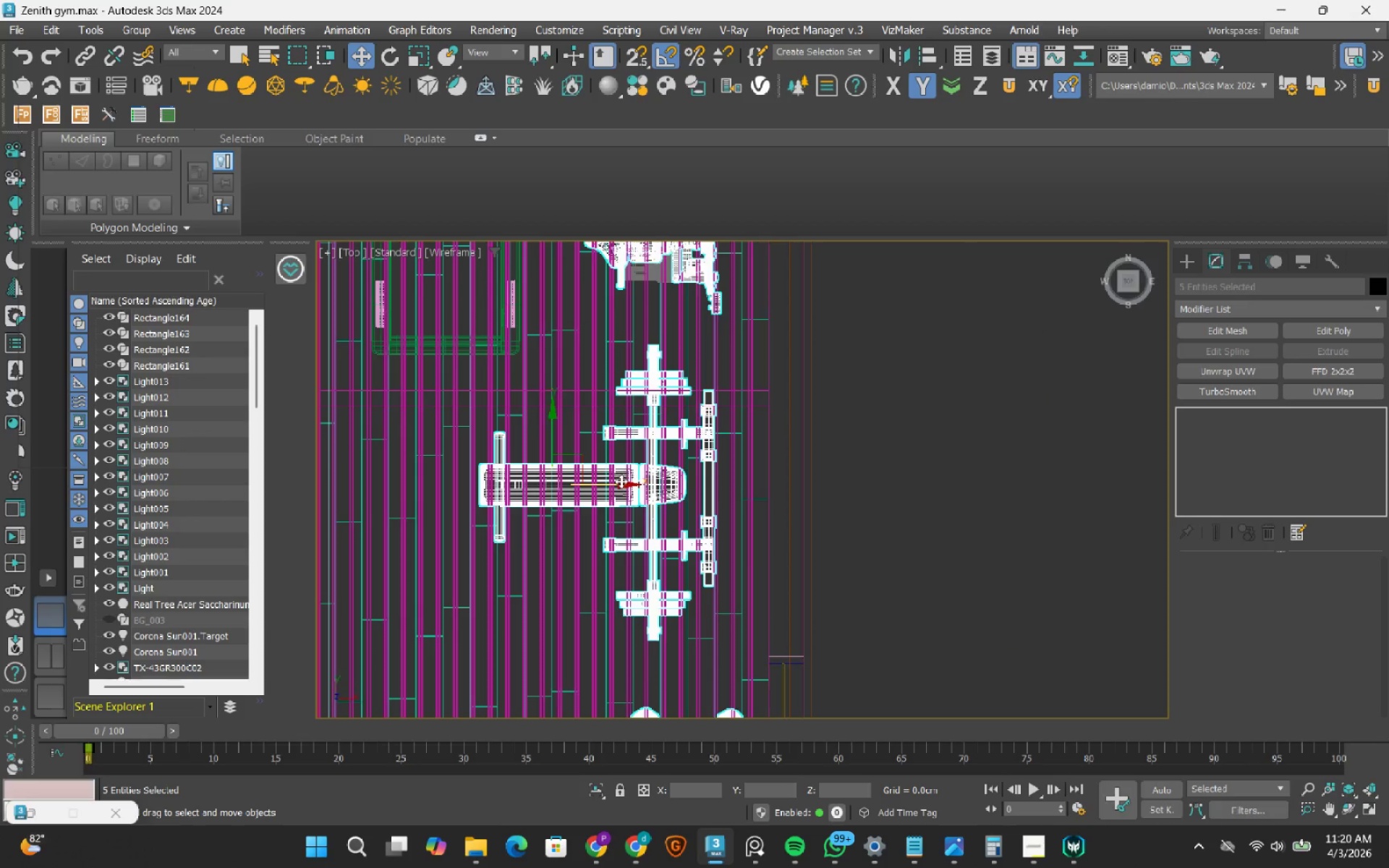 
left_click_drag(start_coordinate=[621, 481], to_coordinate=[642, 485])
 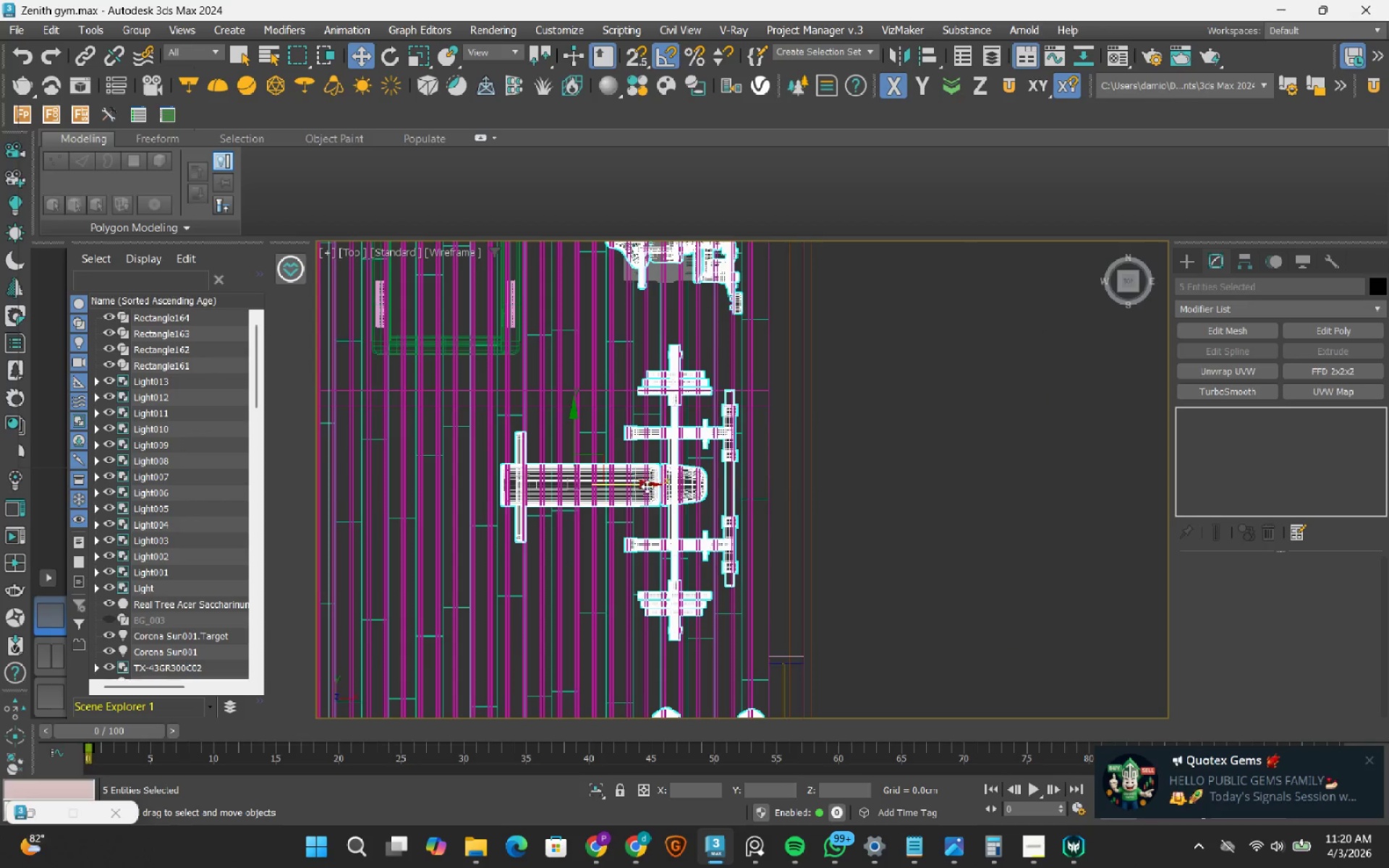 
scroll: coordinate [681, 515], scroll_direction: down, amount: 2.0
 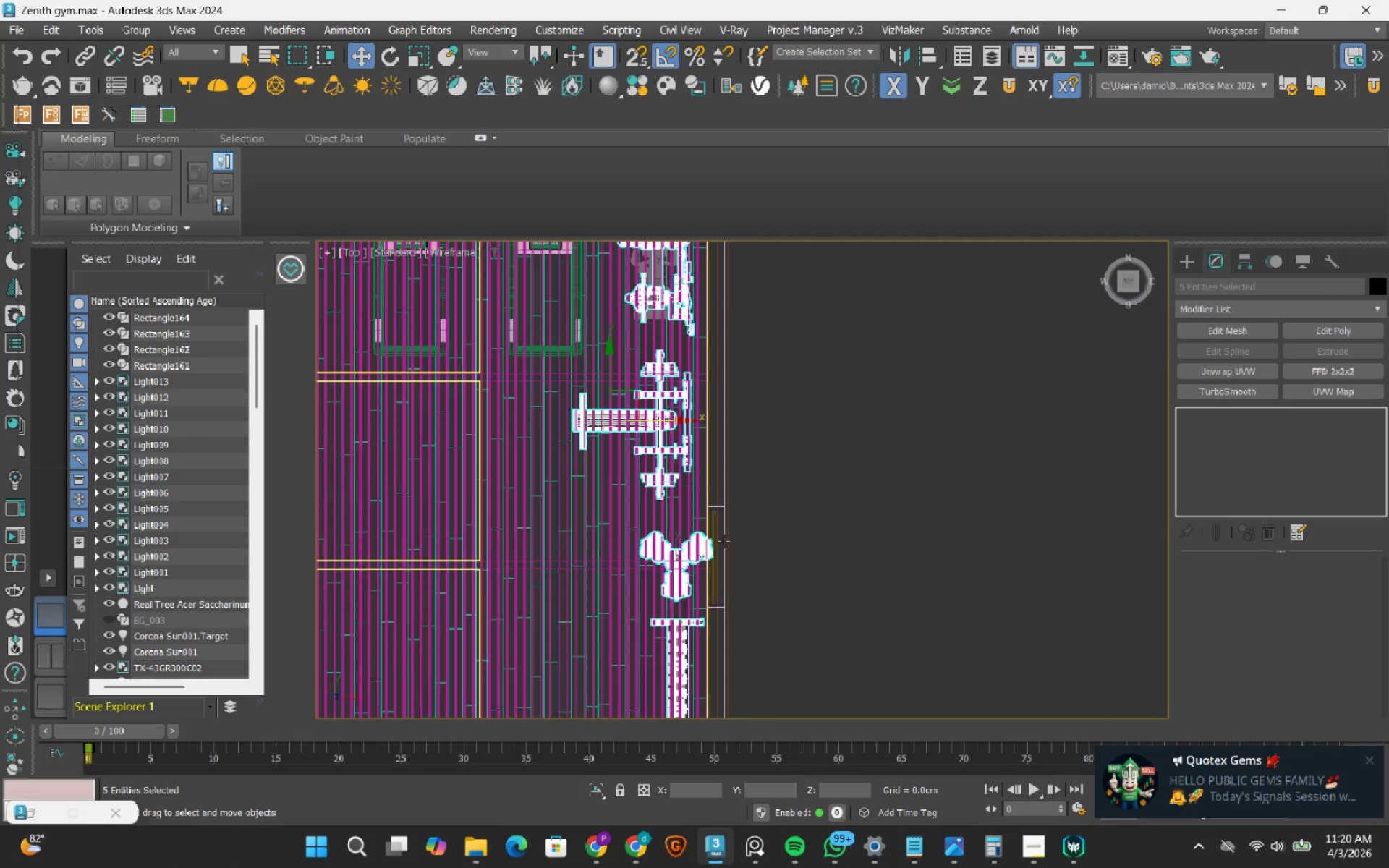 
scroll: coordinate [672, 542], scroll_direction: up, amount: 5.0
 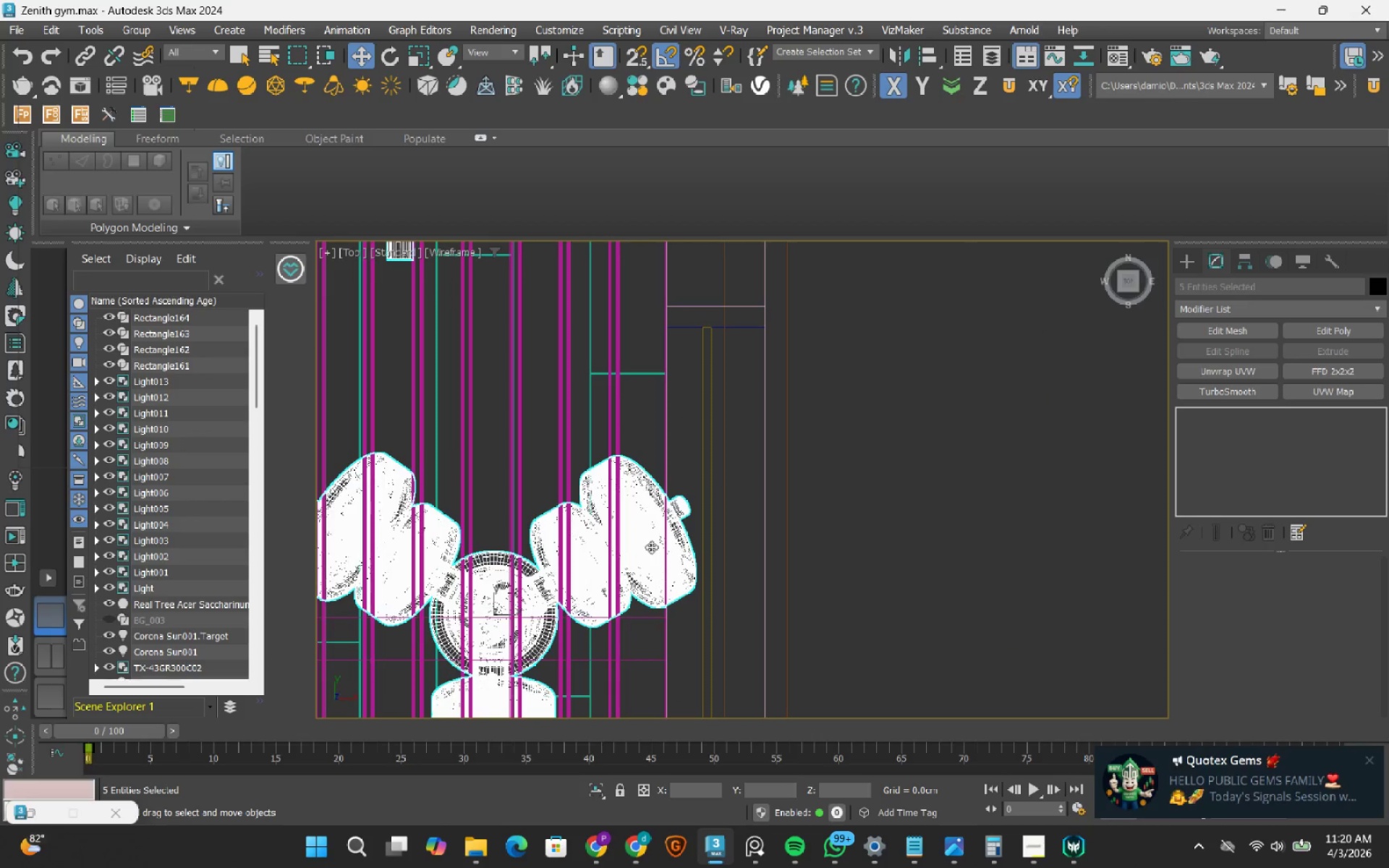 
left_click_drag(start_coordinate=[651, 547], to_coordinate=[614, 550])
 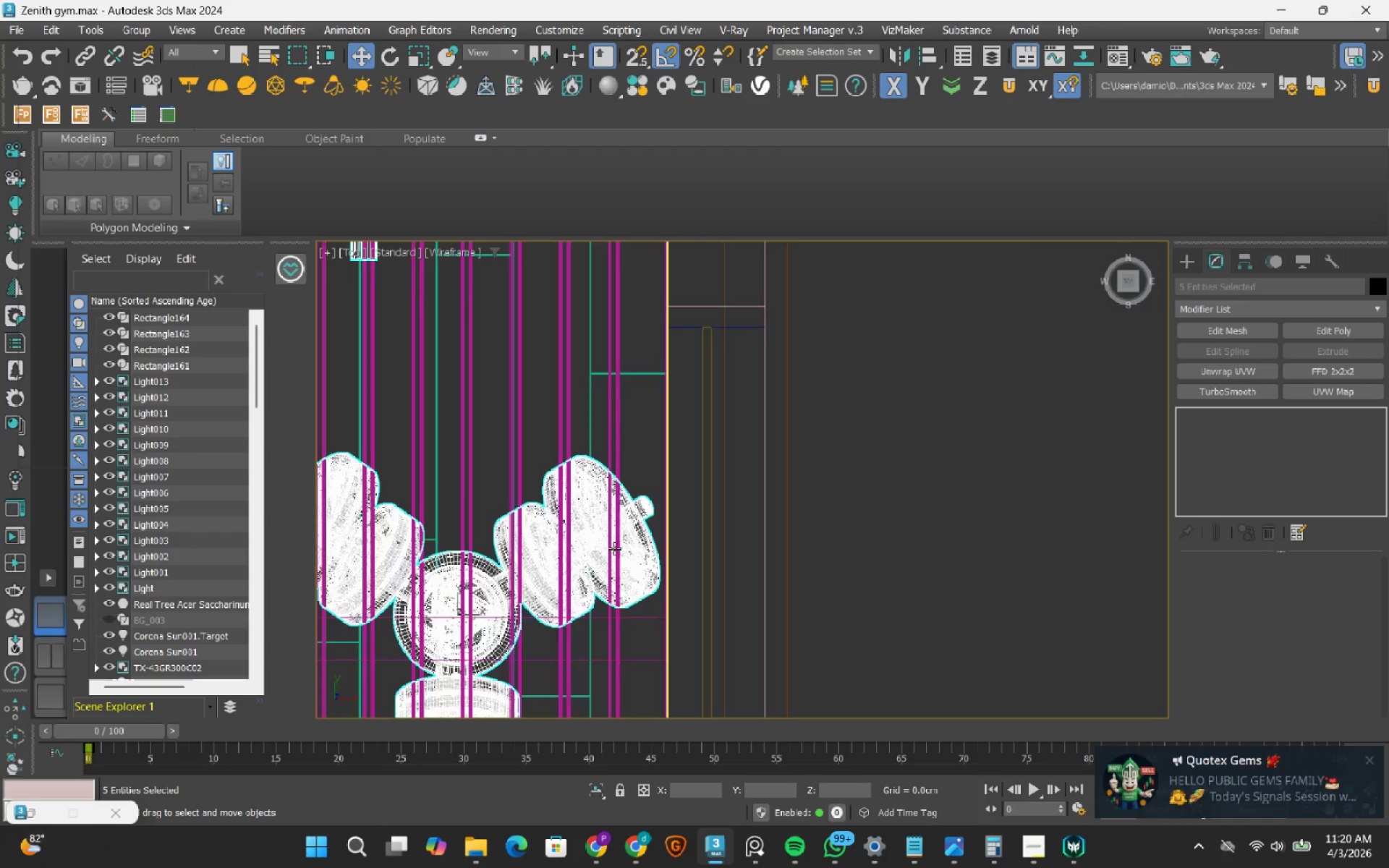 
scroll: coordinate [717, 413], scroll_direction: down, amount: 6.0
 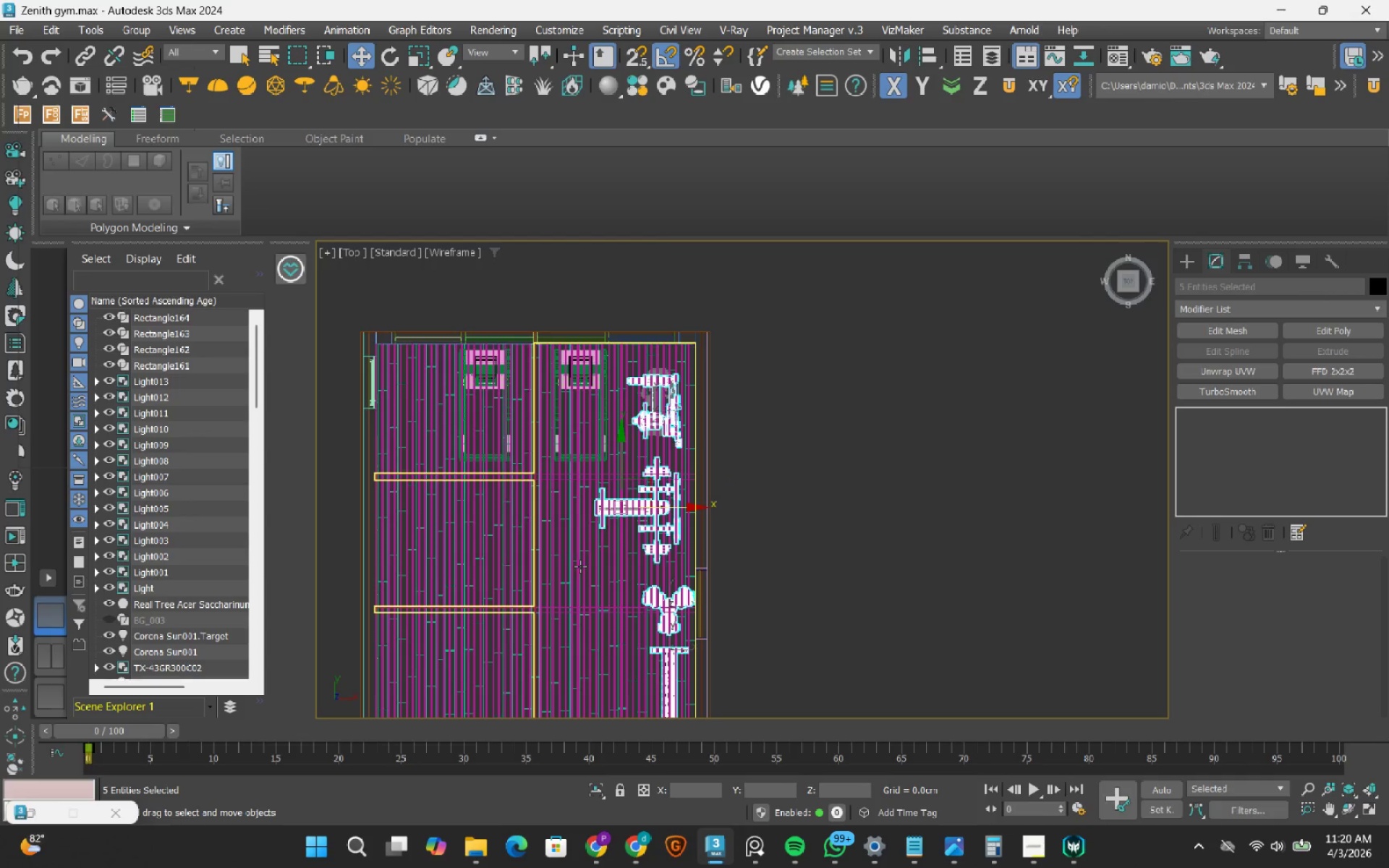 
wait(17.39)
 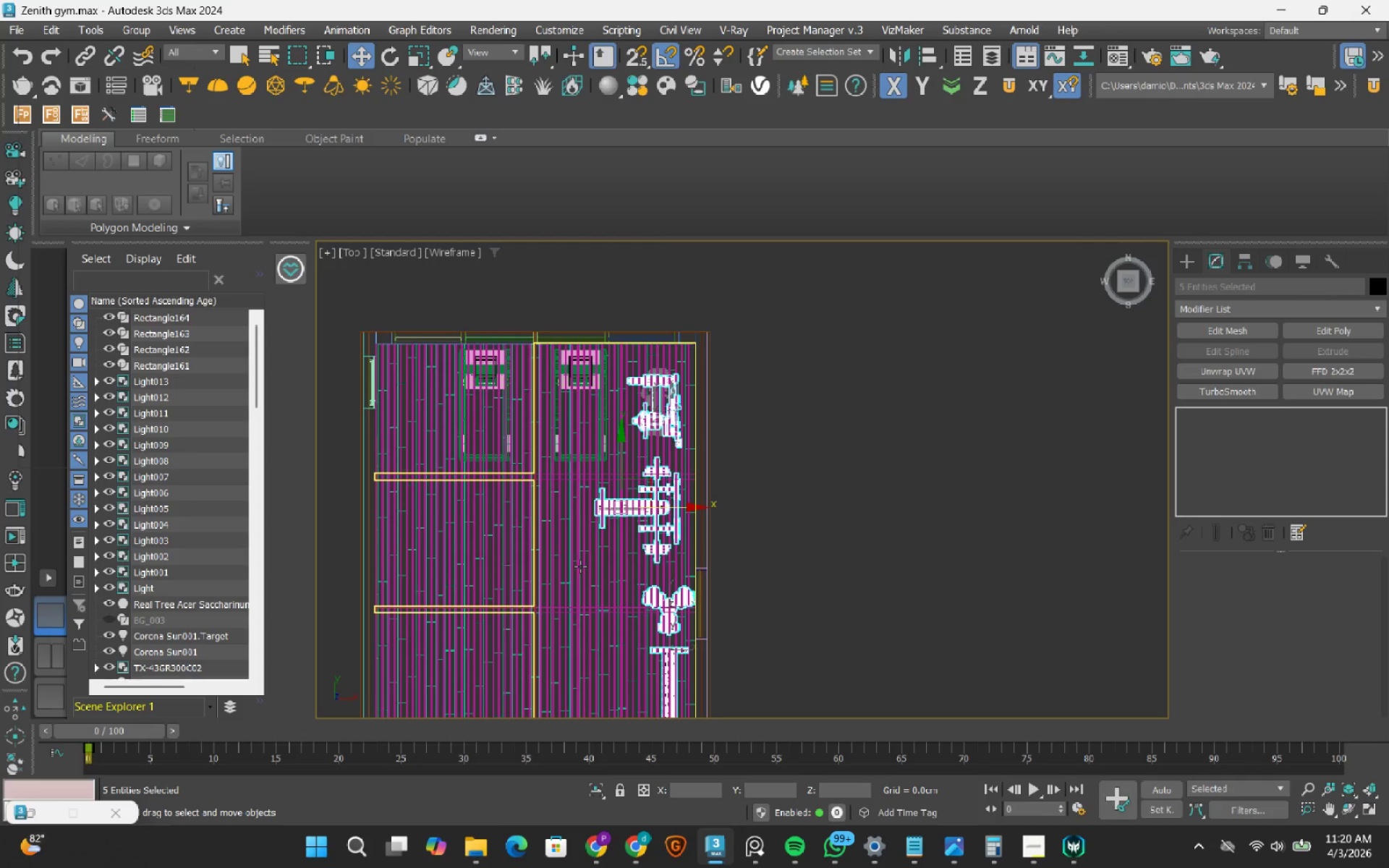 
scroll: coordinate [840, 488], scroll_direction: down, amount: 2.0
 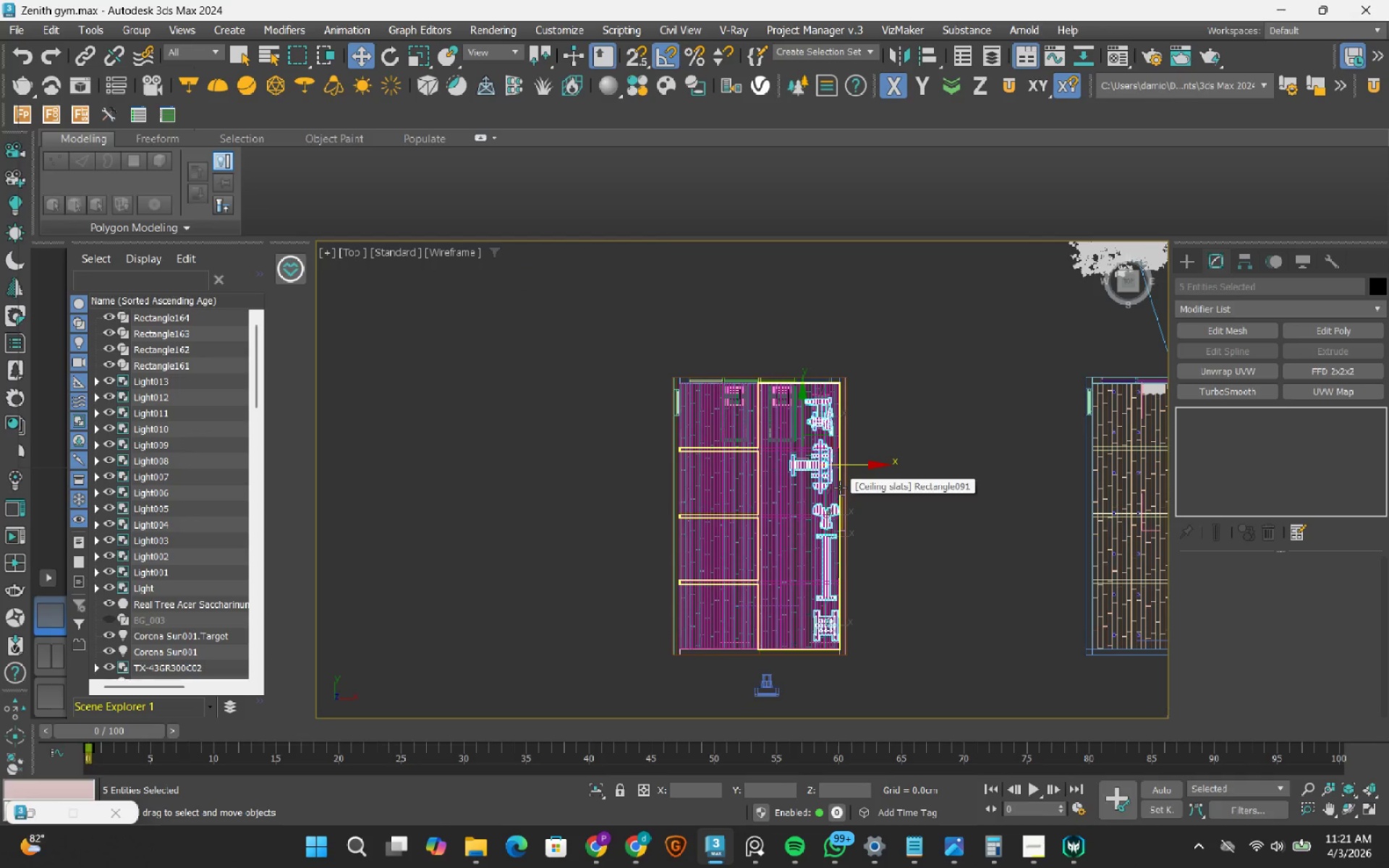 
scroll: coordinate [819, 470], scroll_direction: up, amount: 2.0
 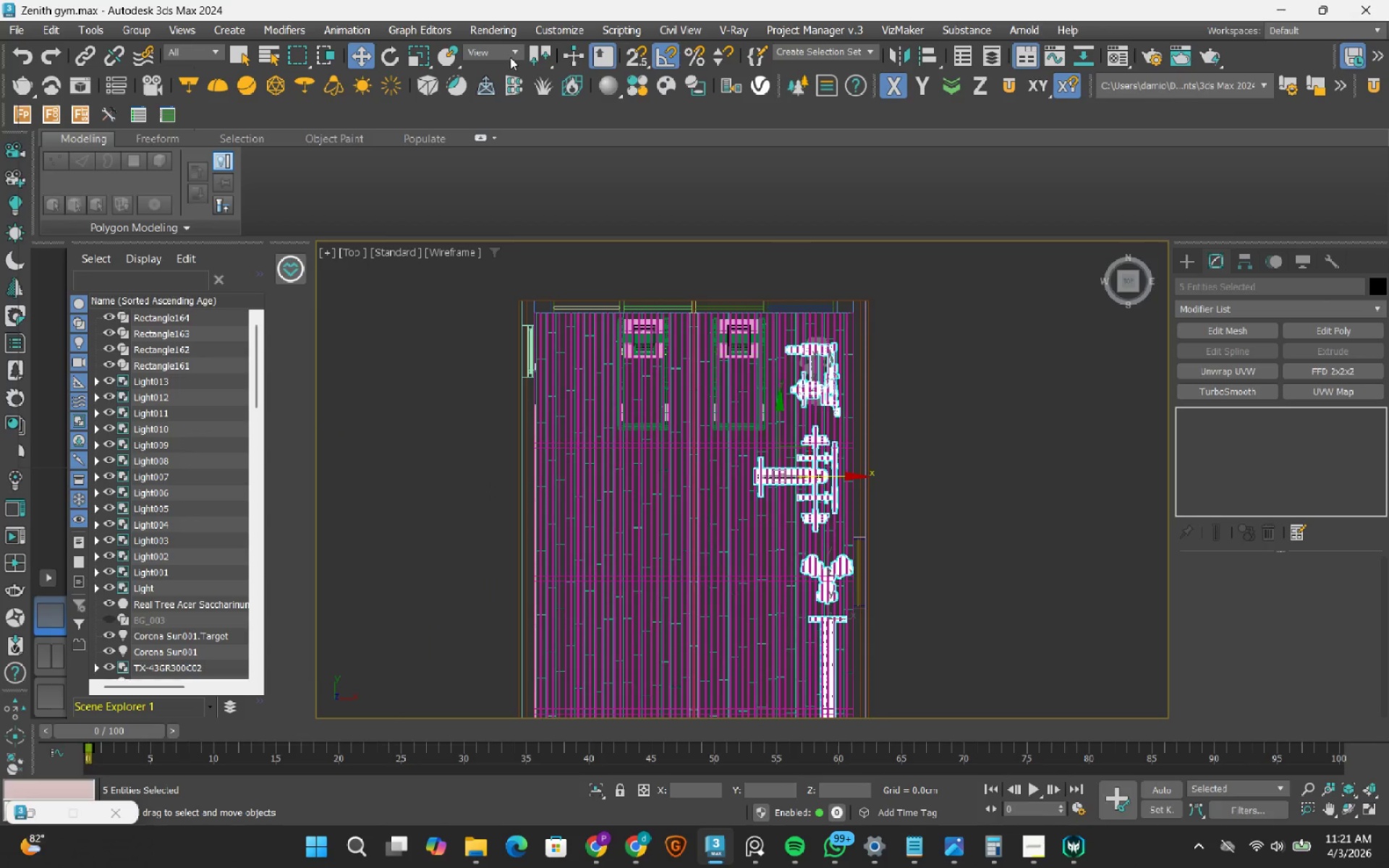 
left_click([391, 58])
 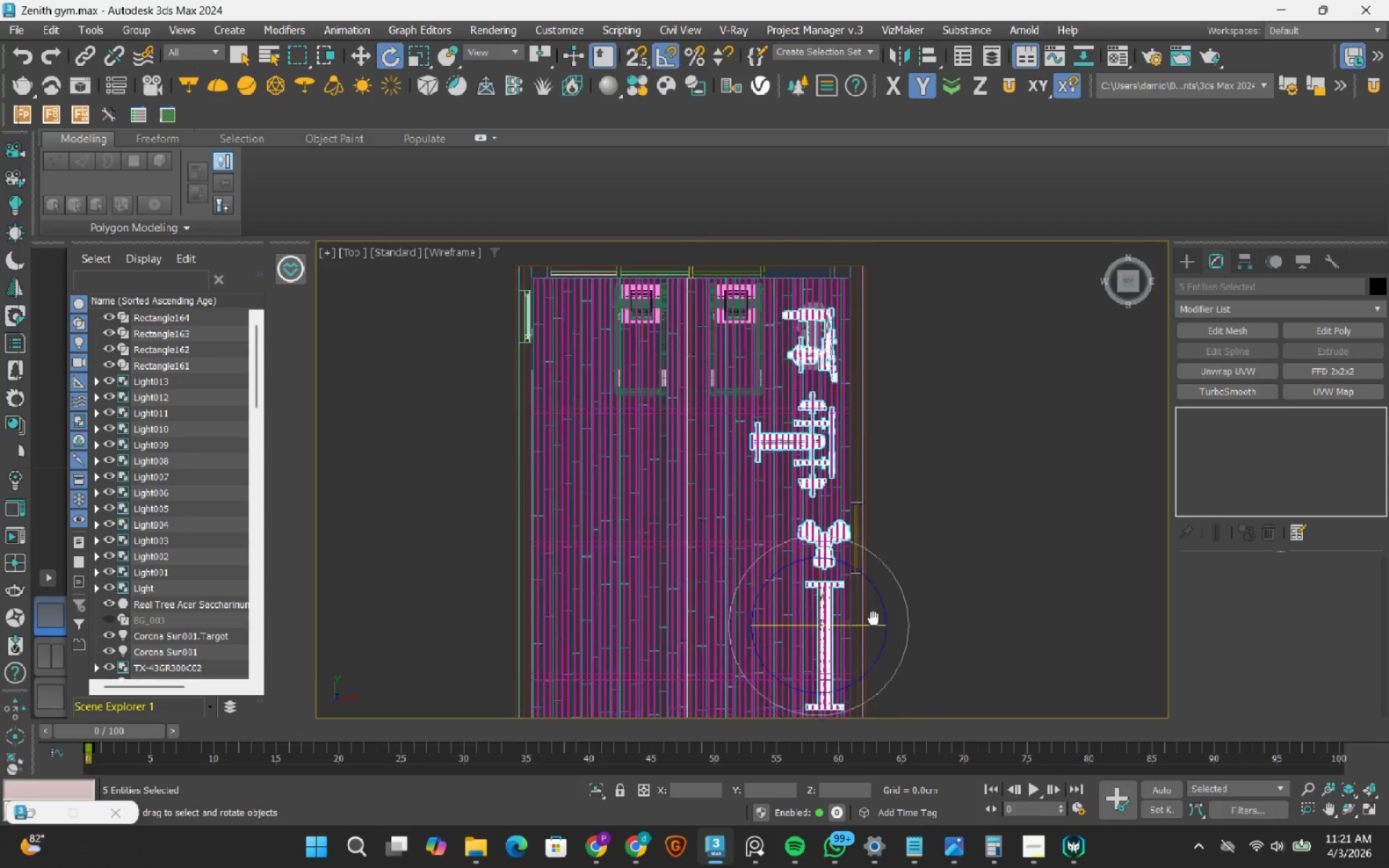 
scroll: coordinate [867, 569], scroll_direction: down, amount: 1.0
 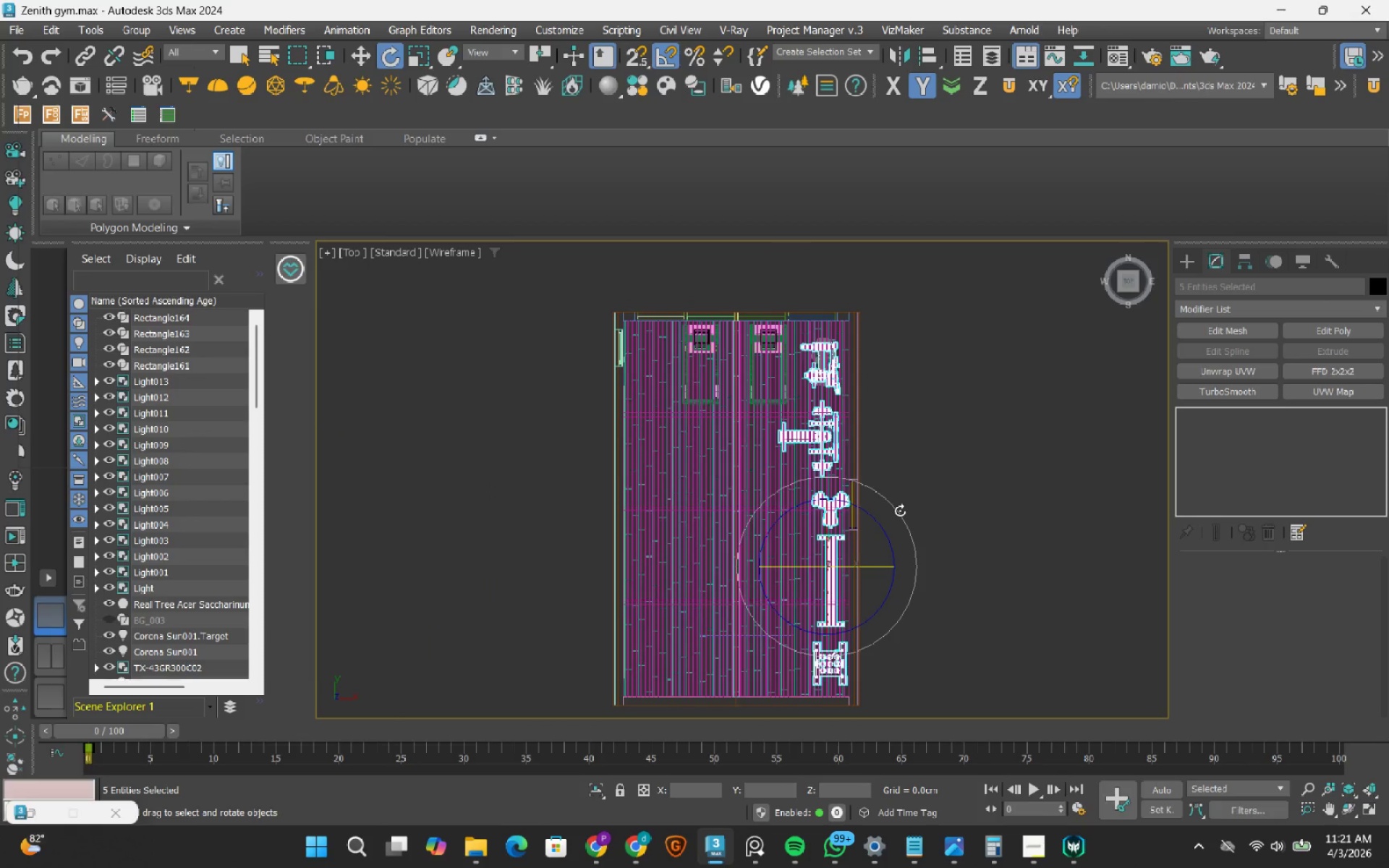 
wait(7.58)
 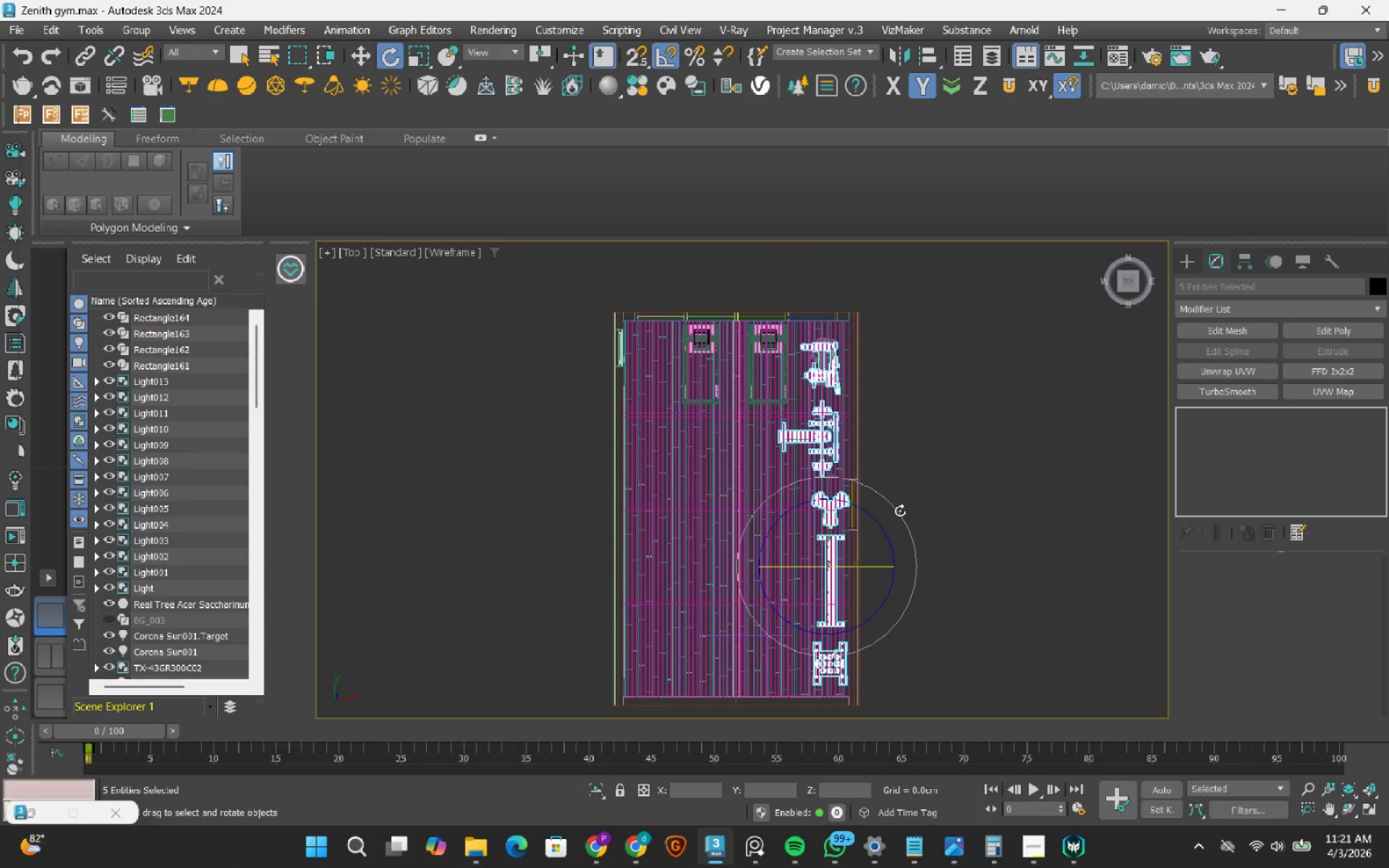 
left_click_drag(start_coordinate=[900, 511], to_coordinate=[946, 643])
 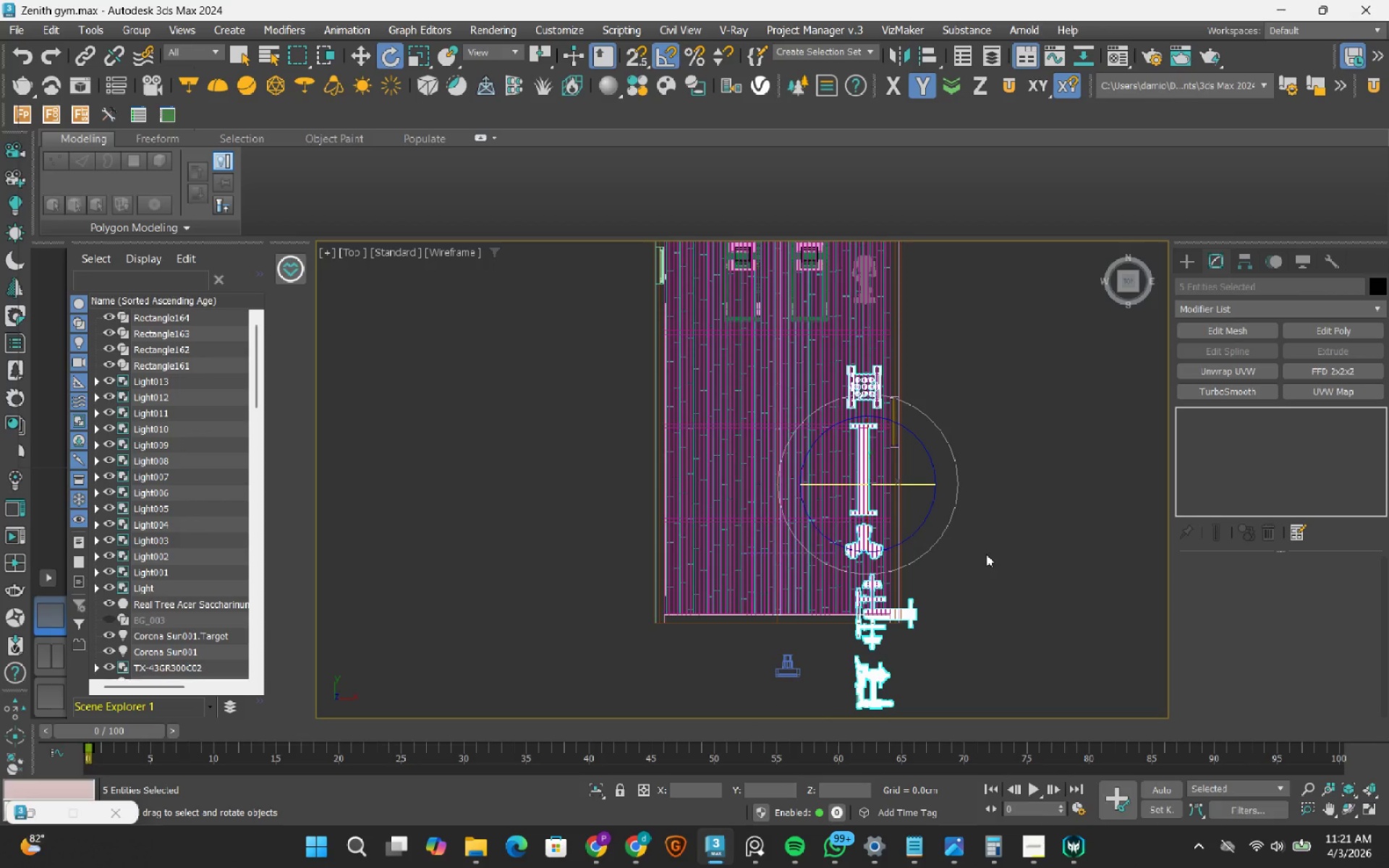 
key(W)
 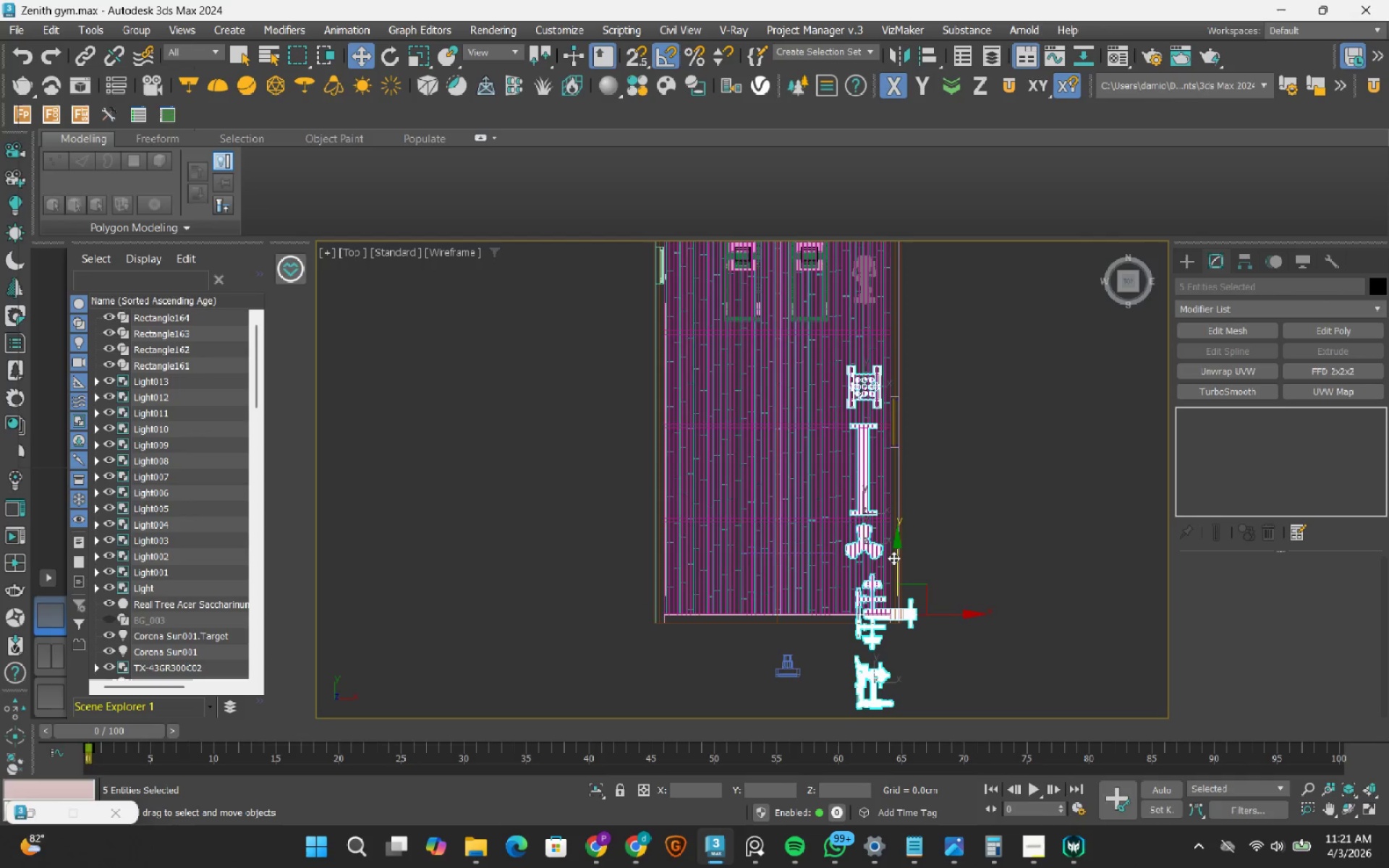 
left_click_drag(start_coordinate=[893, 556], to_coordinate=[885, 459])
 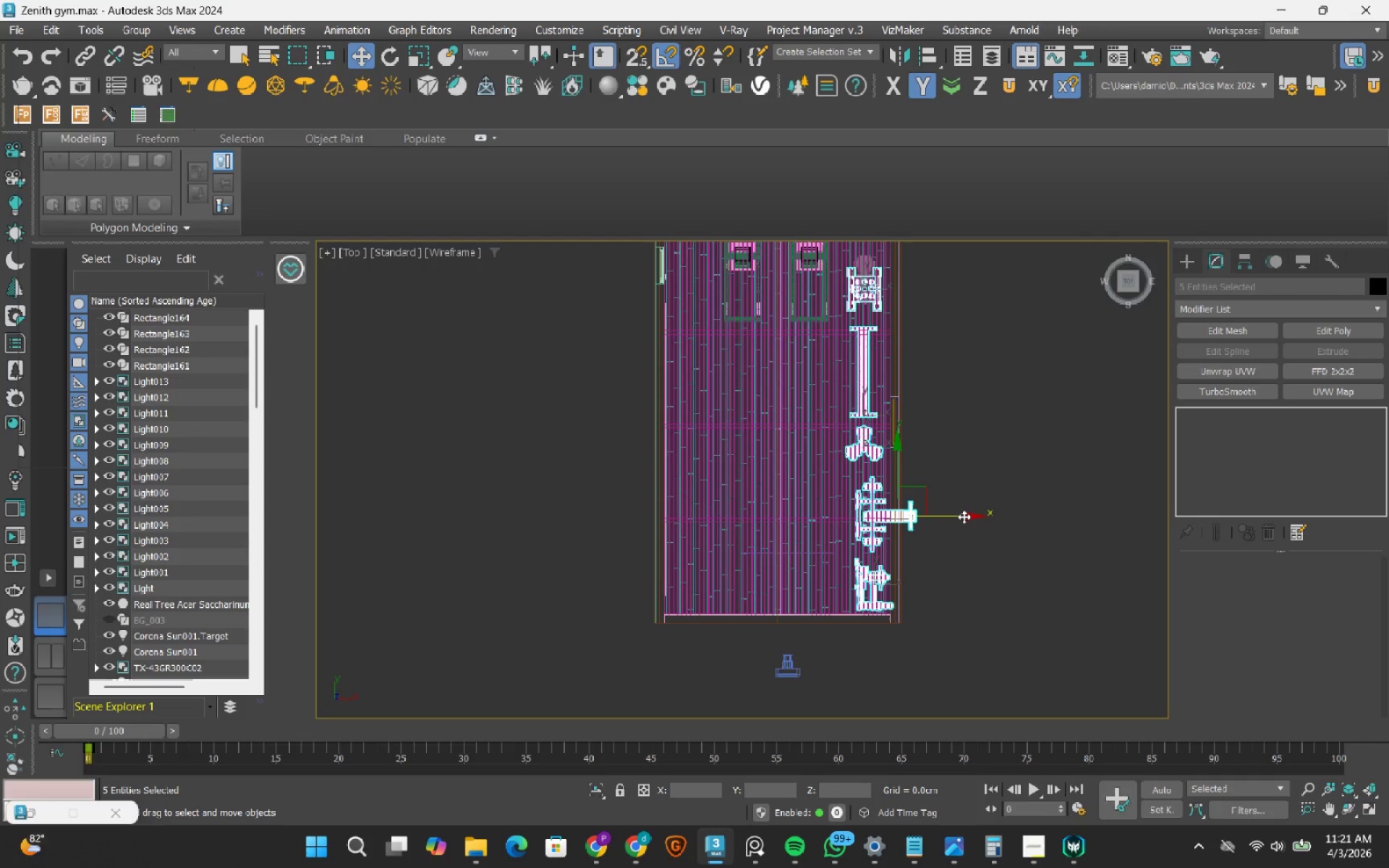 
left_click_drag(start_coordinate=[964, 516], to_coordinate=[796, 511])
 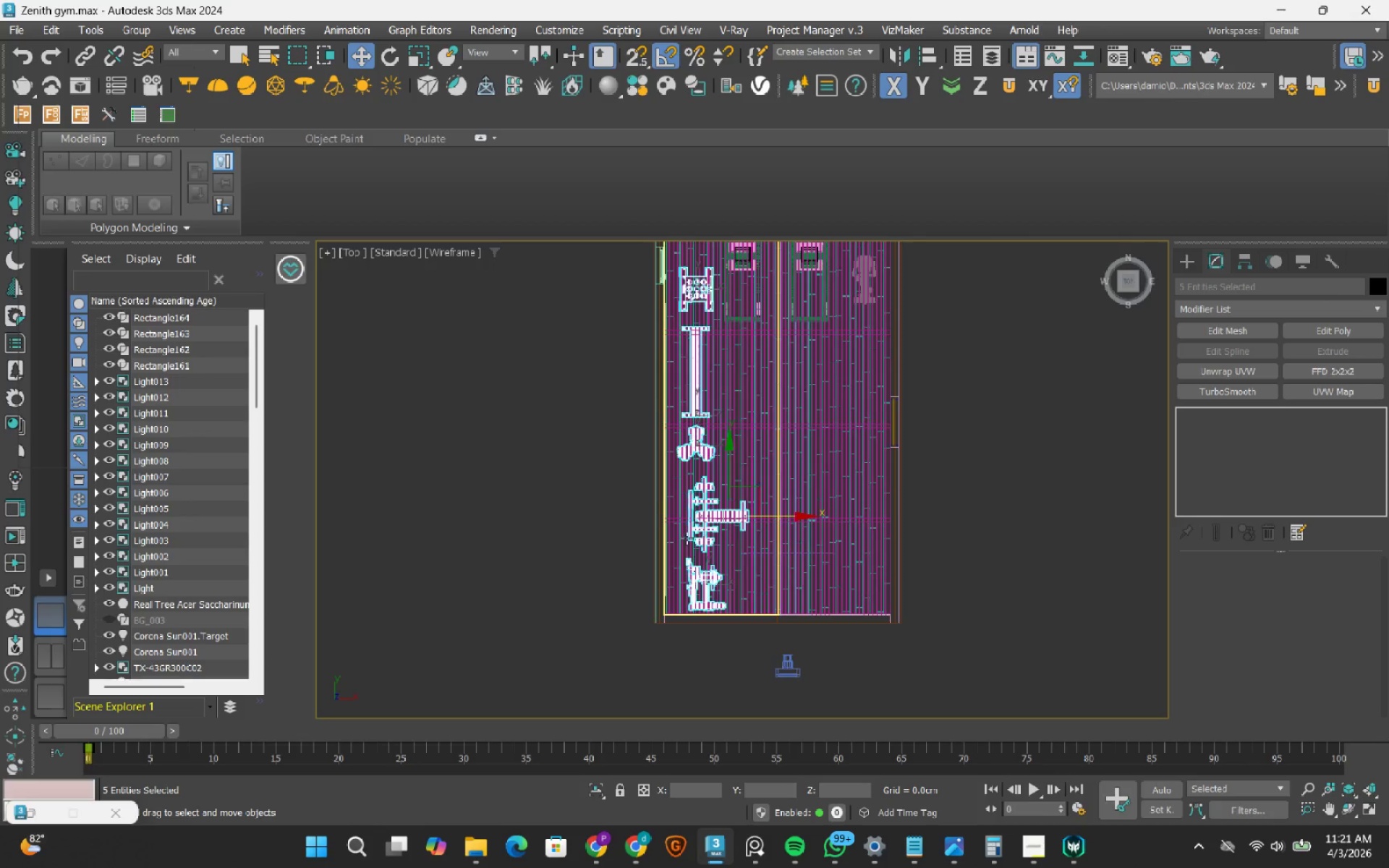 
scroll: coordinate [686, 538], scroll_direction: up, amount: 2.0
 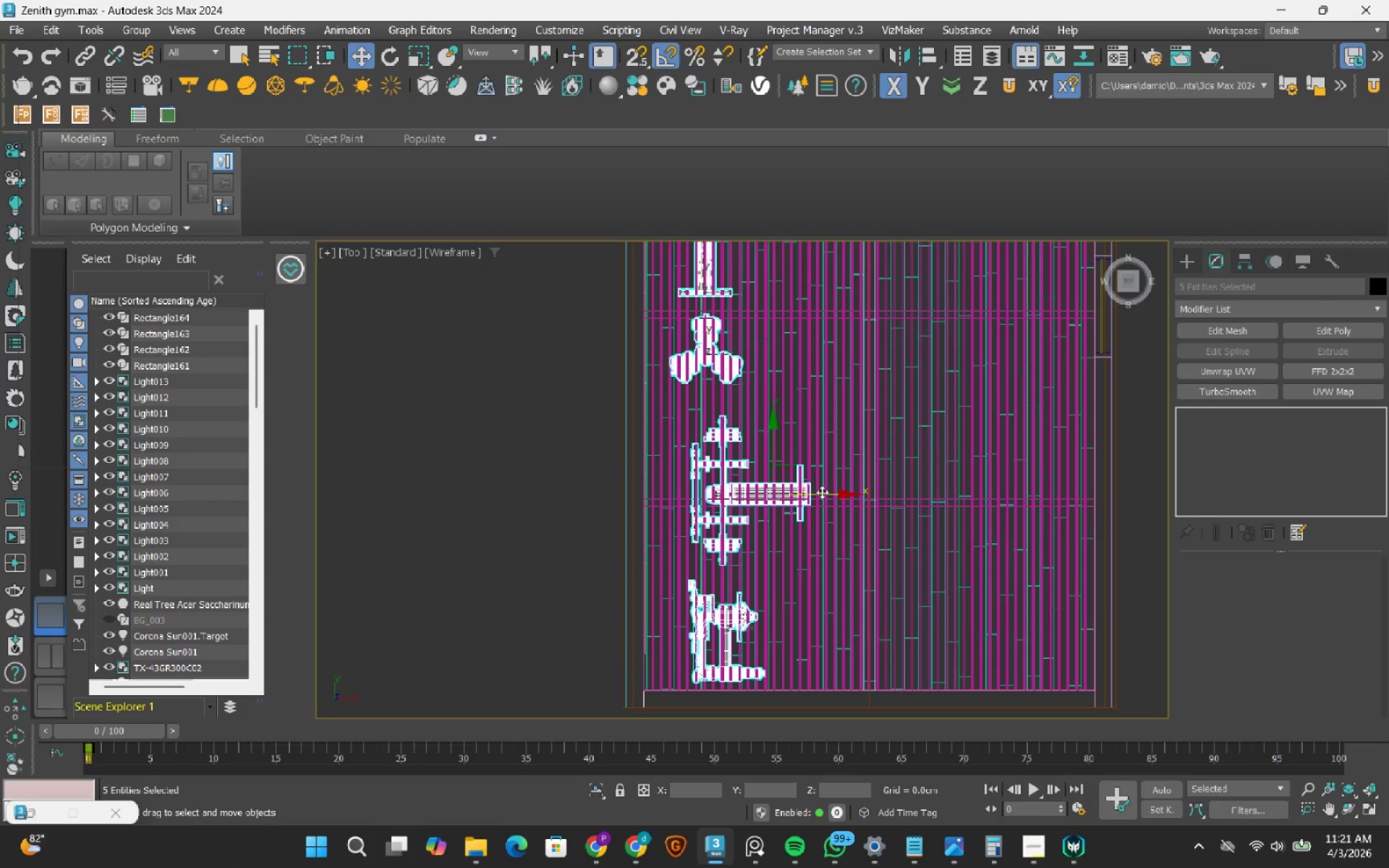 
left_click_drag(start_coordinate=[822, 492], to_coordinate=[799, 503])
 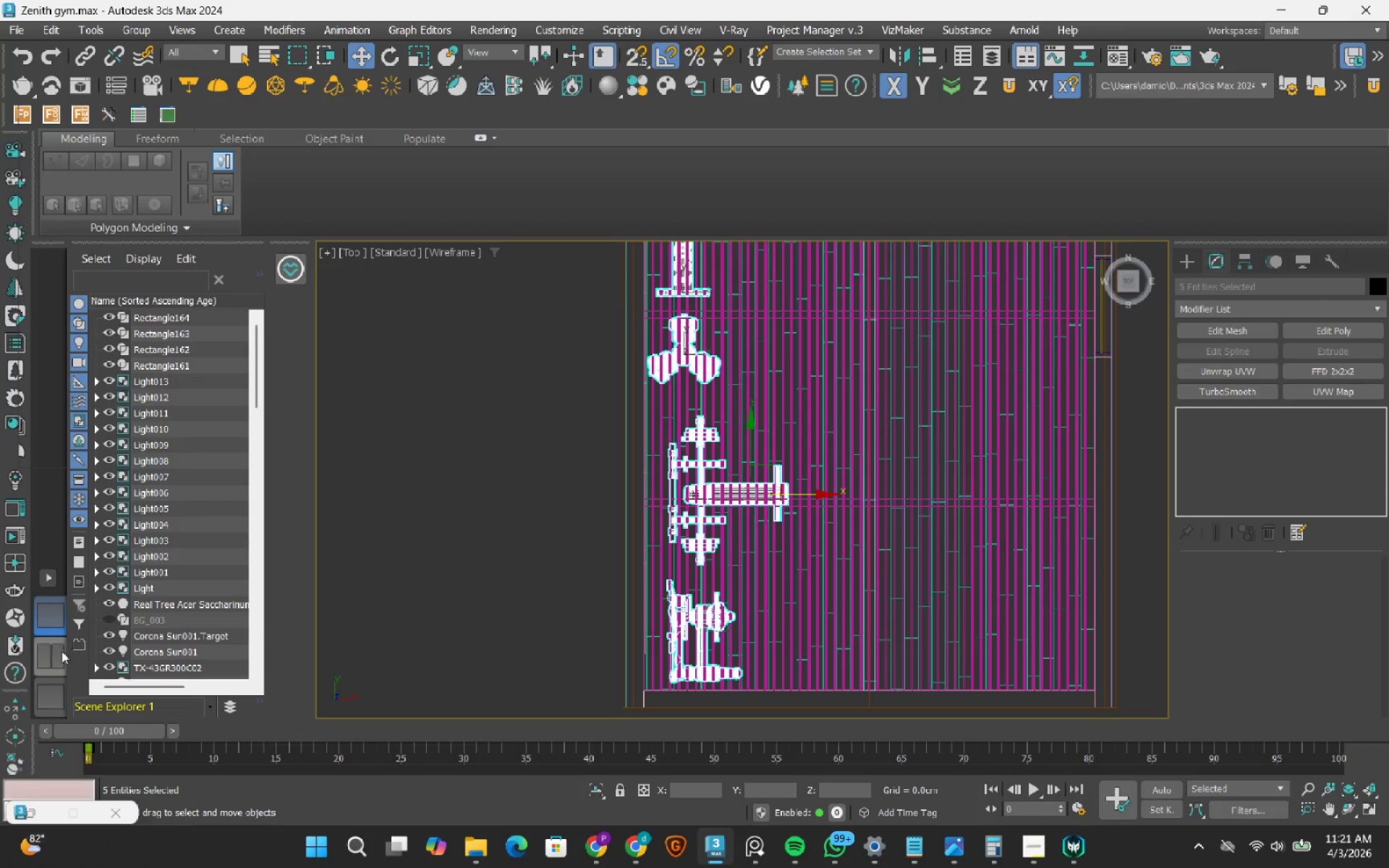 
left_click([57, 653])
 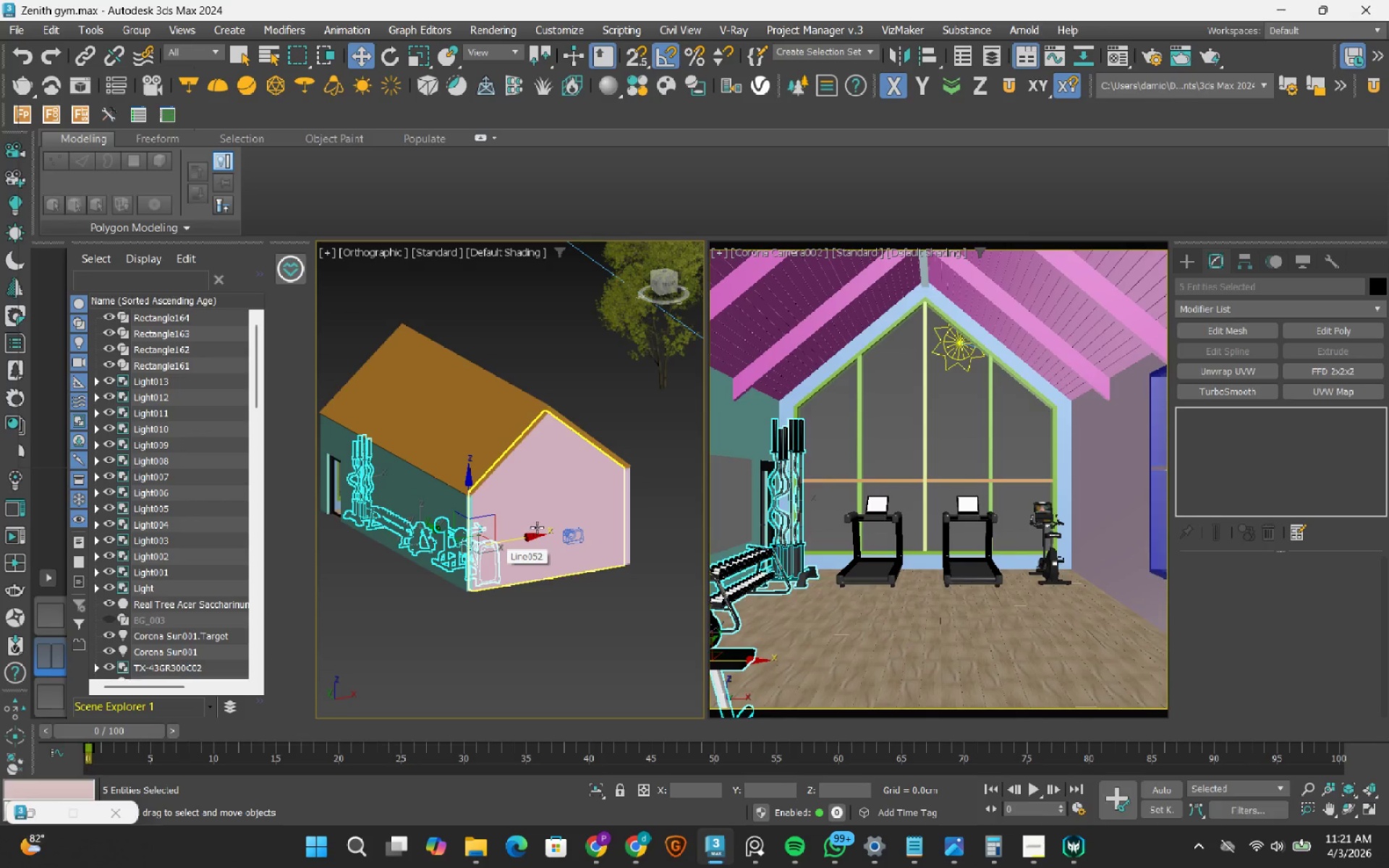 
scroll: coordinate [581, 524], scroll_direction: down, amount: 3.0
 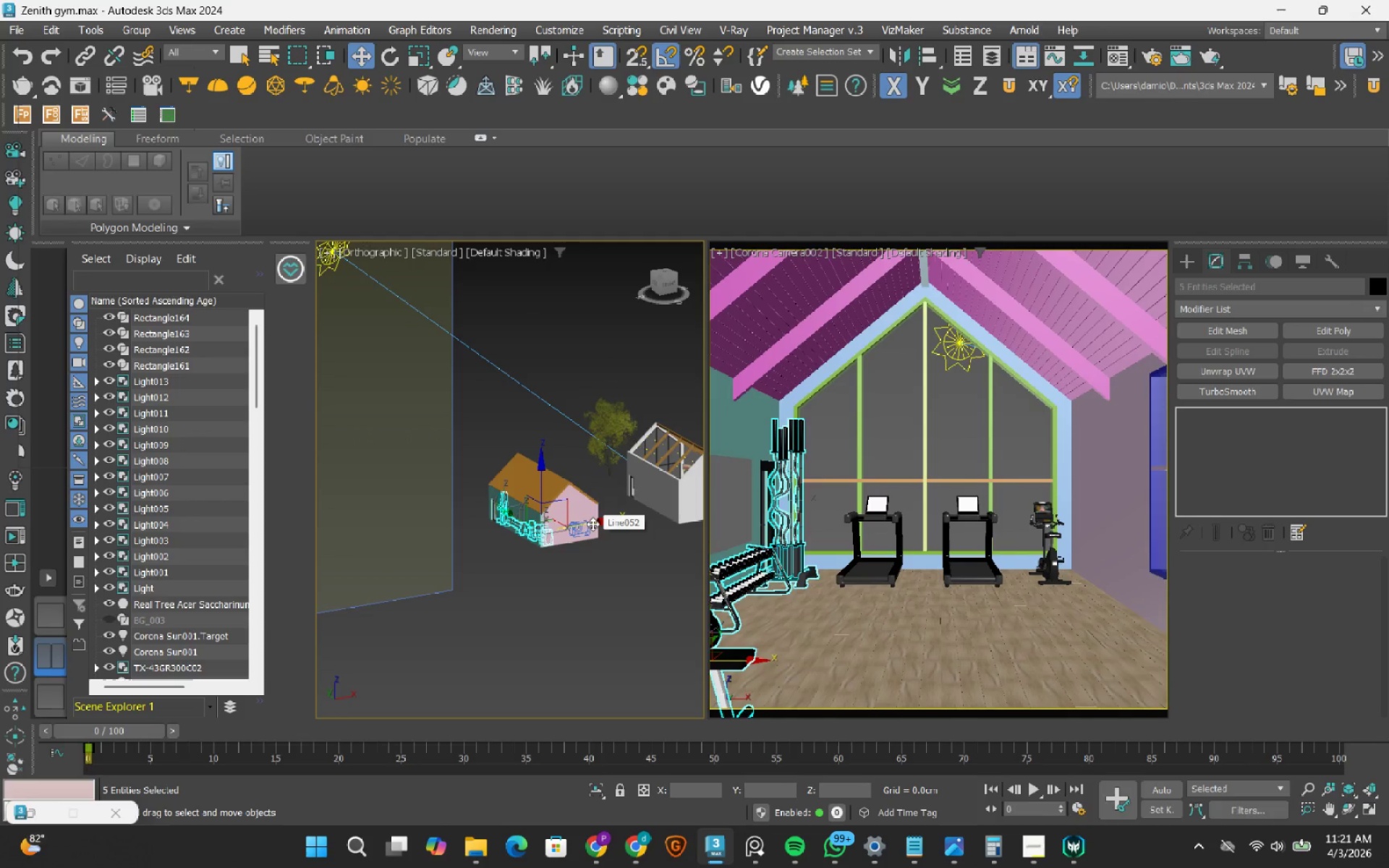 
wait(6.41)
 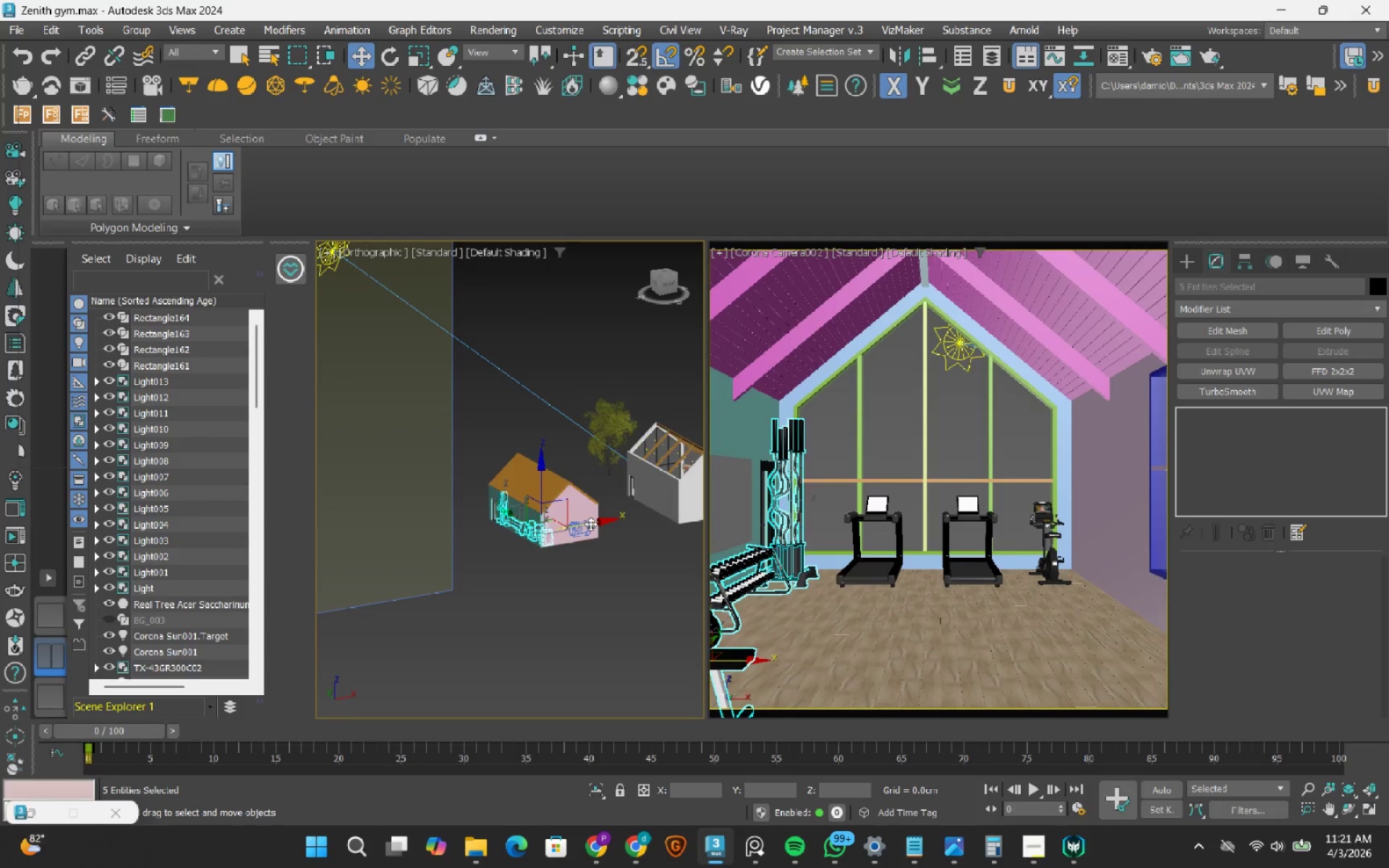 
left_click([760, 252])
 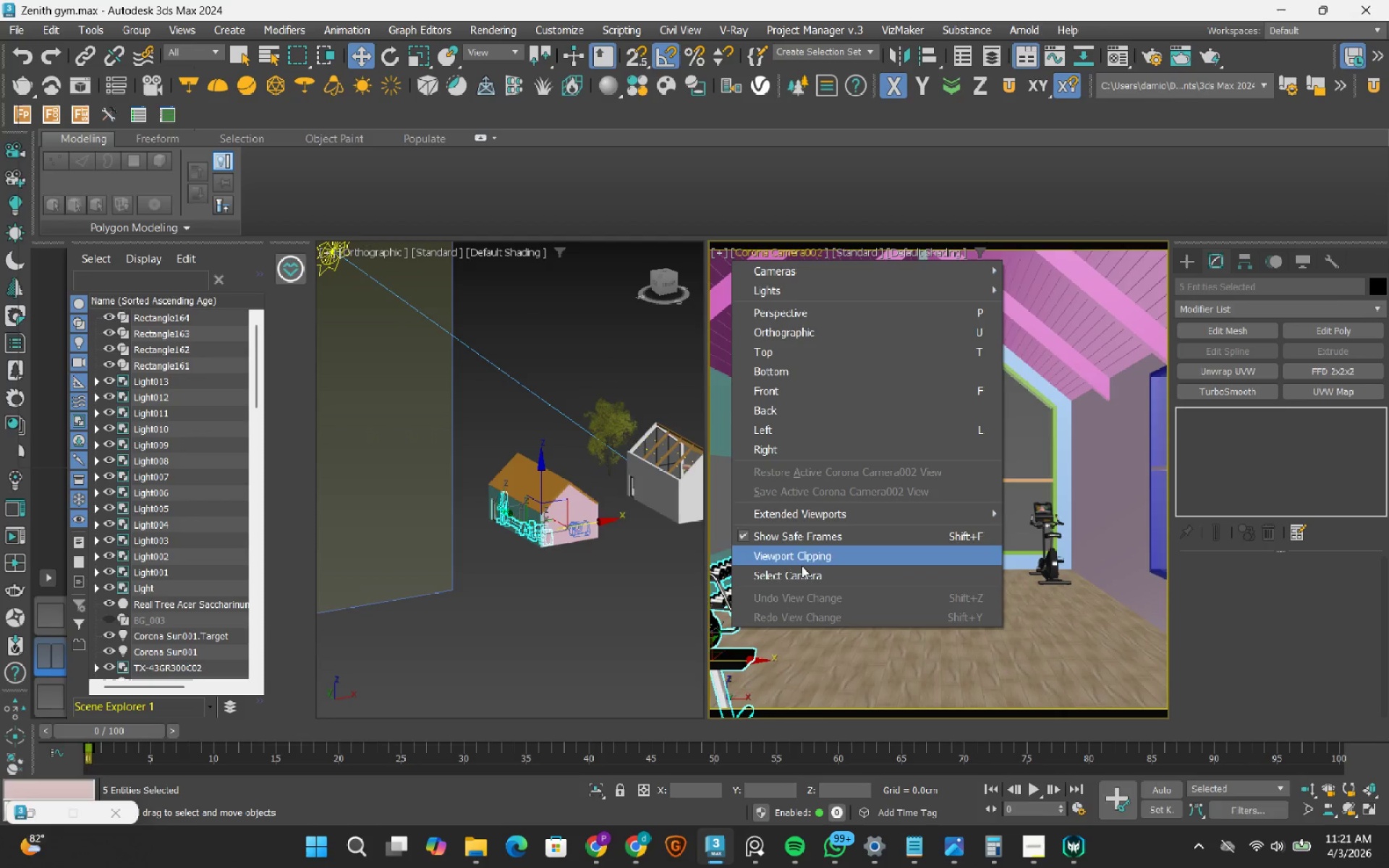 
left_click([802, 566])
 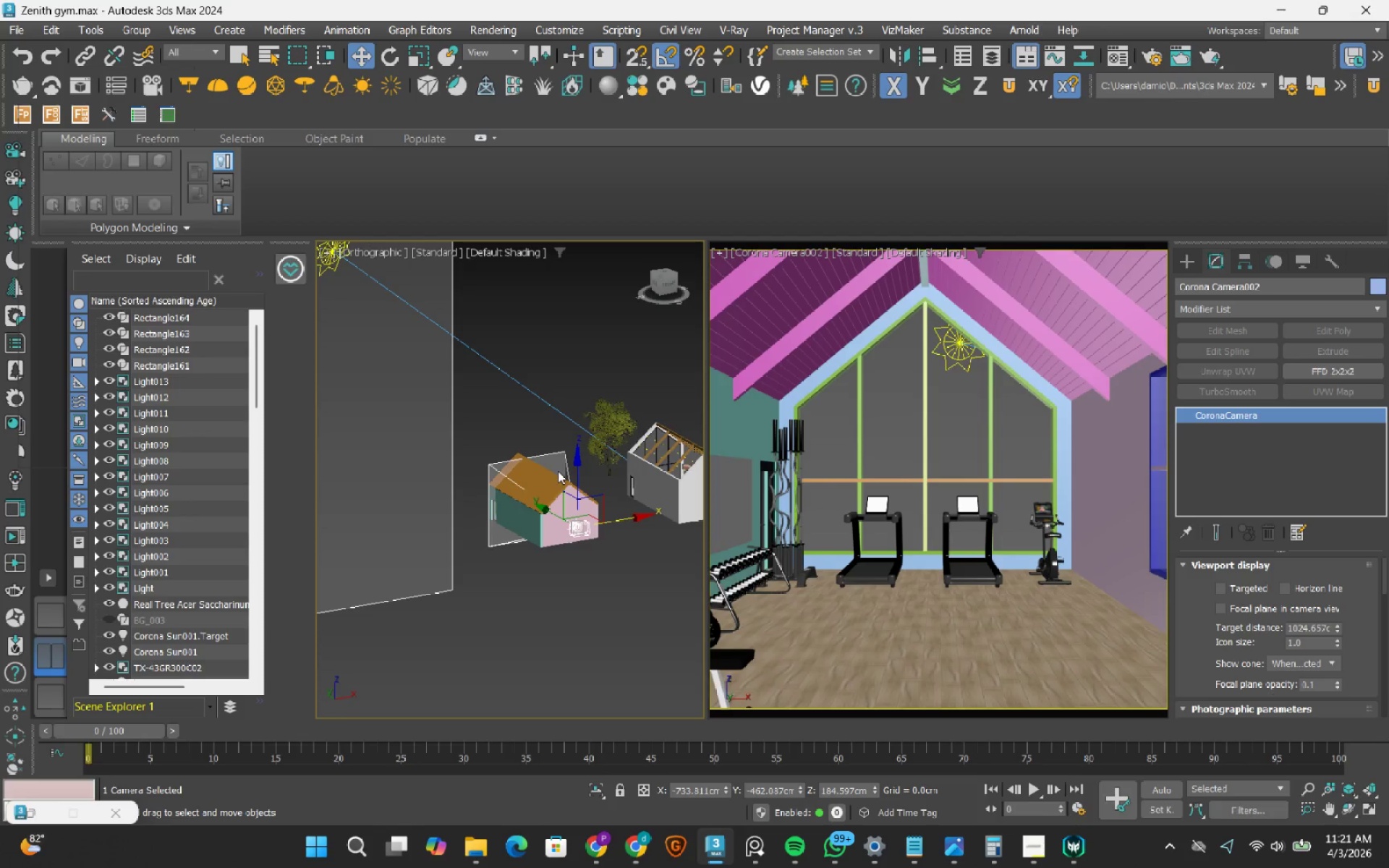 
wait(6.41)
 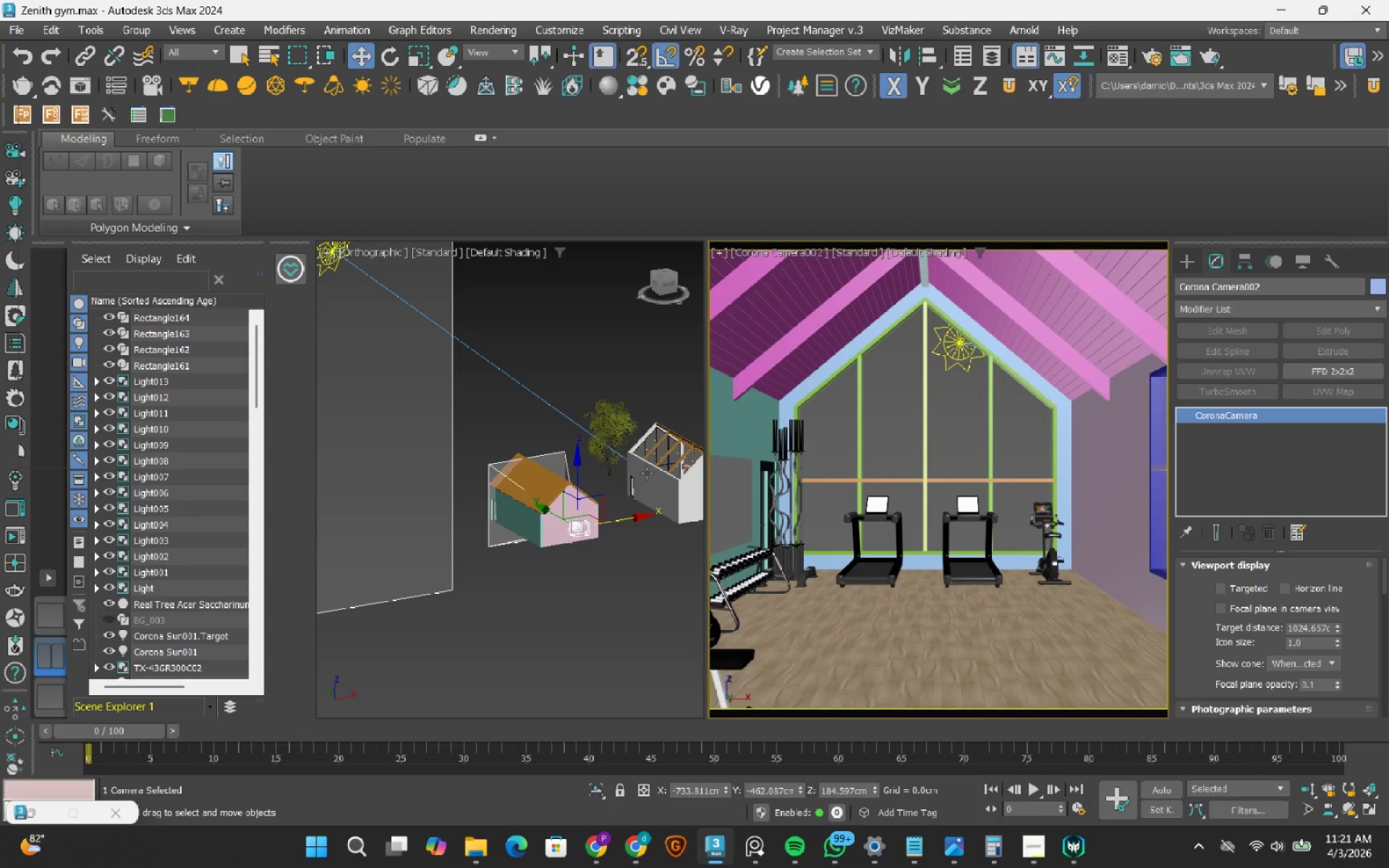 
left_click_drag(start_coordinate=[1388, 580], to_coordinate=[1384, 596])
 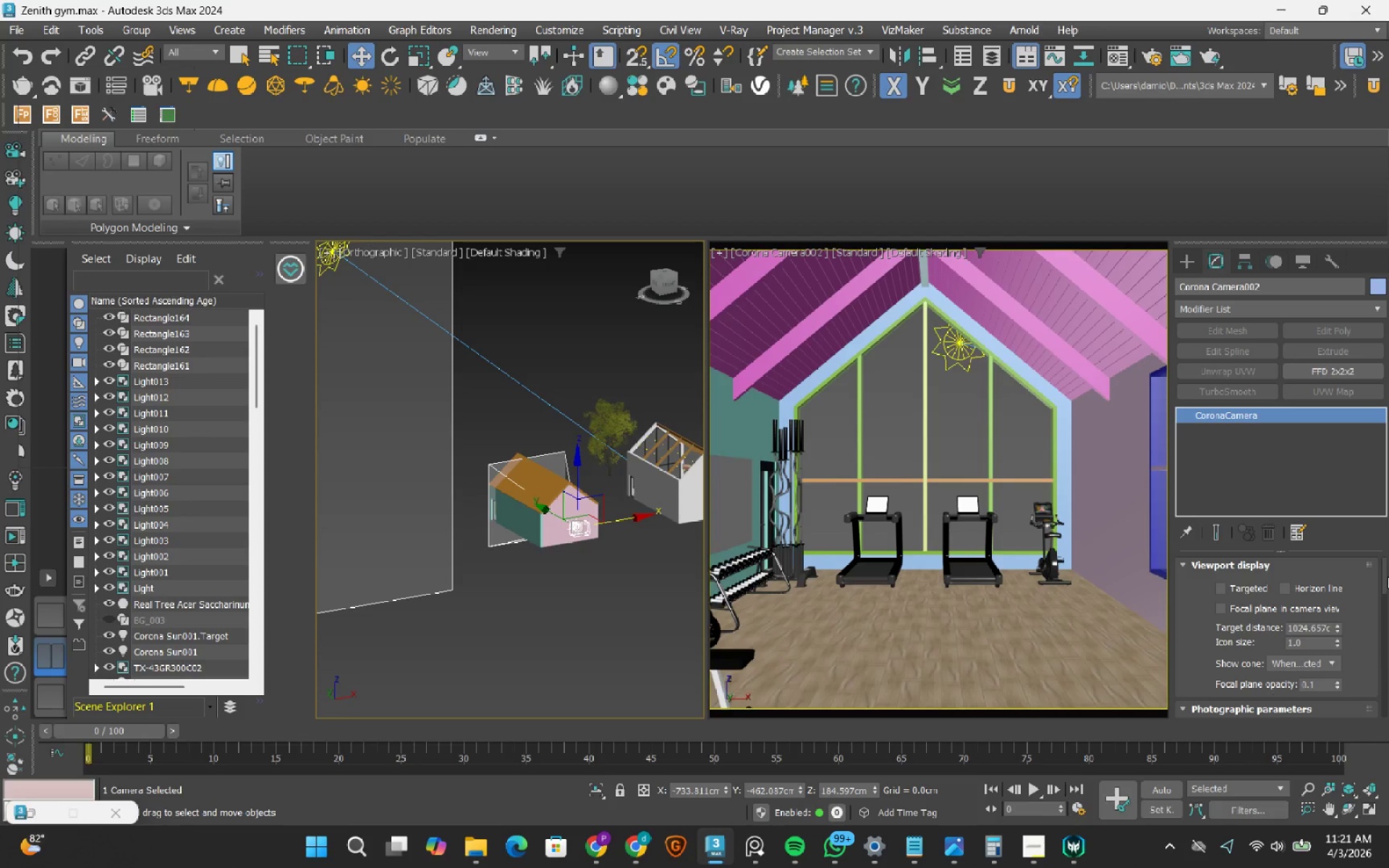 
left_click_drag(start_coordinate=[1388, 576], to_coordinate=[1385, 589])
 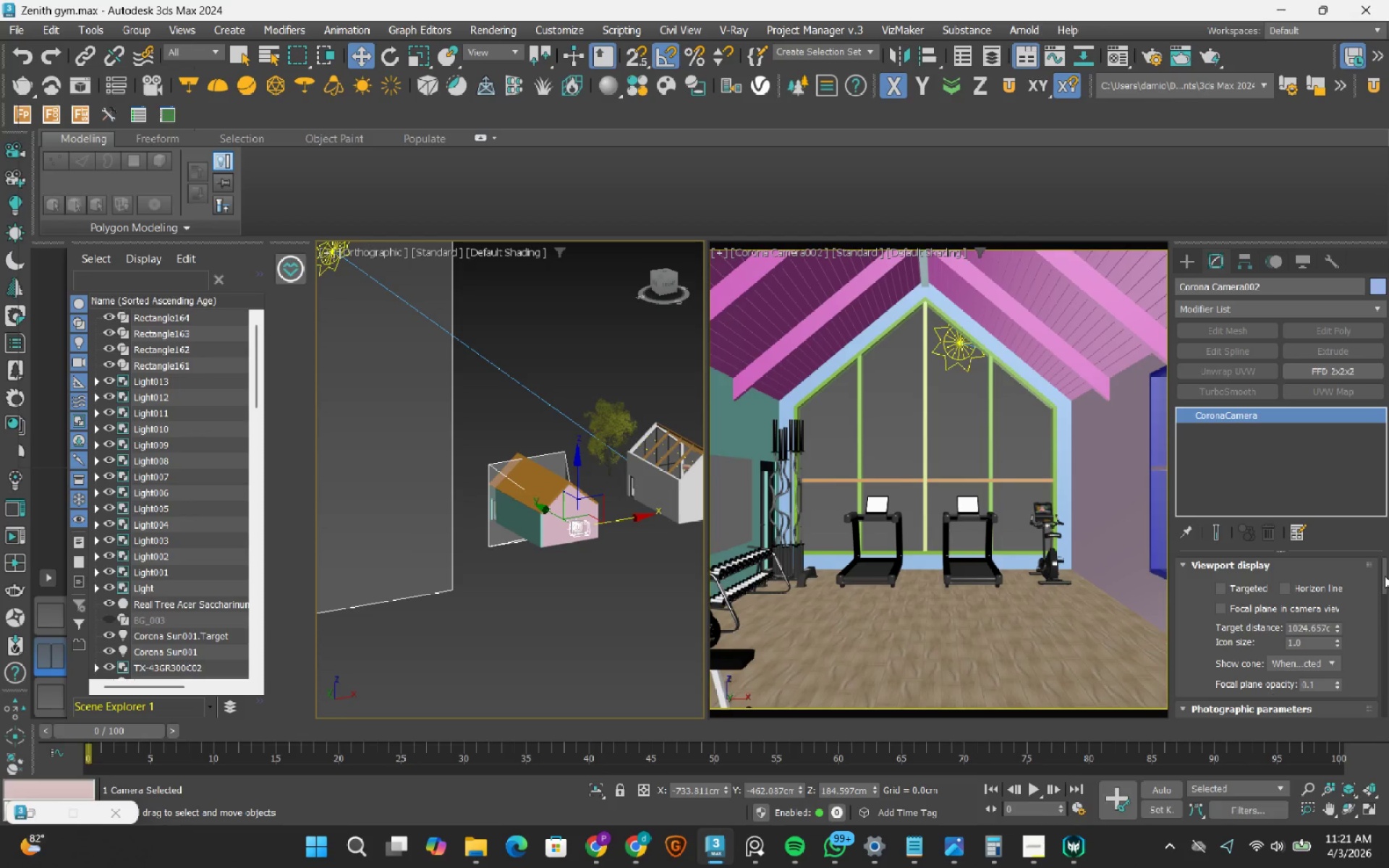 
left_click_drag(start_coordinate=[1385, 576], to_coordinate=[1381, 597])
 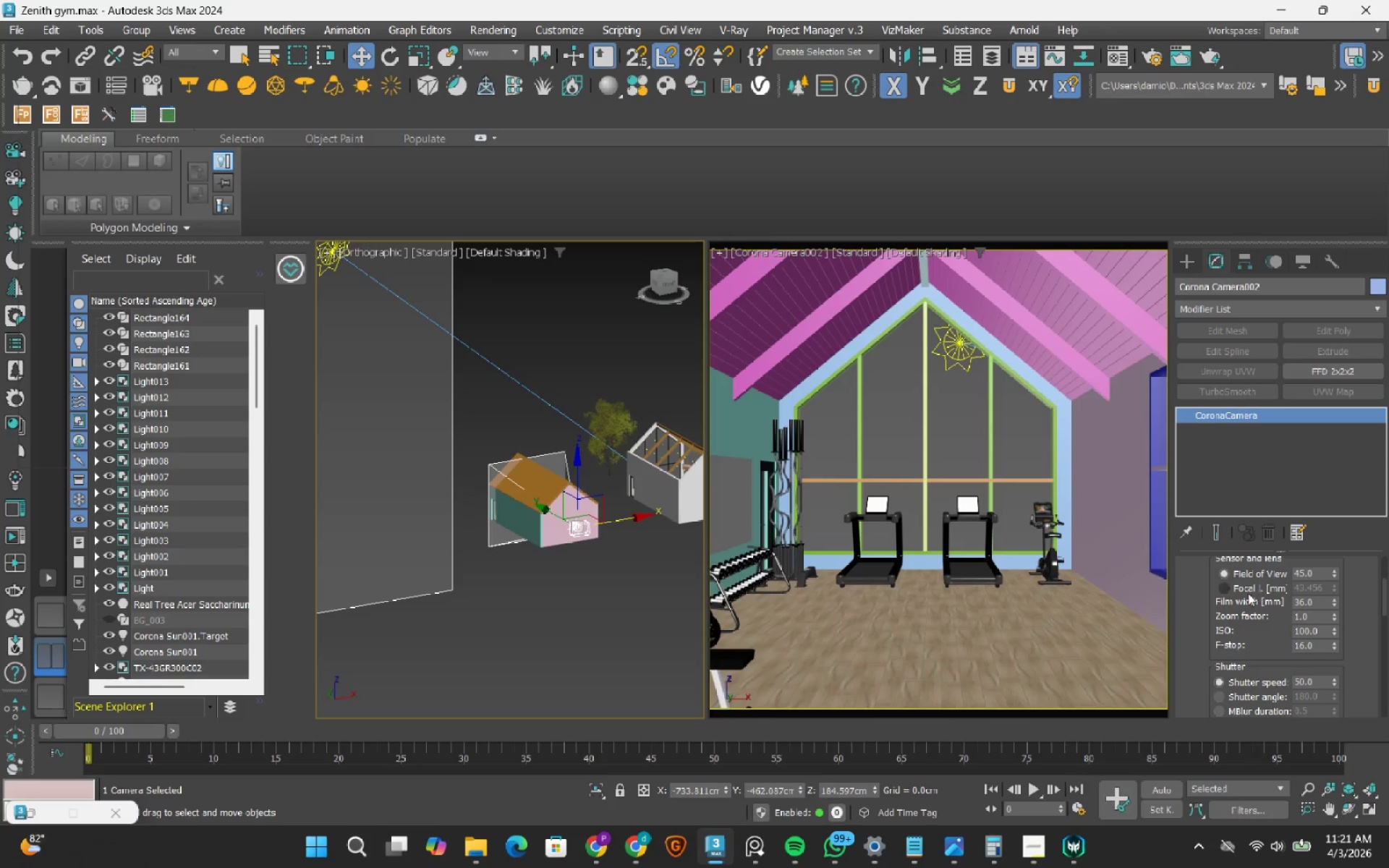 
left_click([1247, 592])
 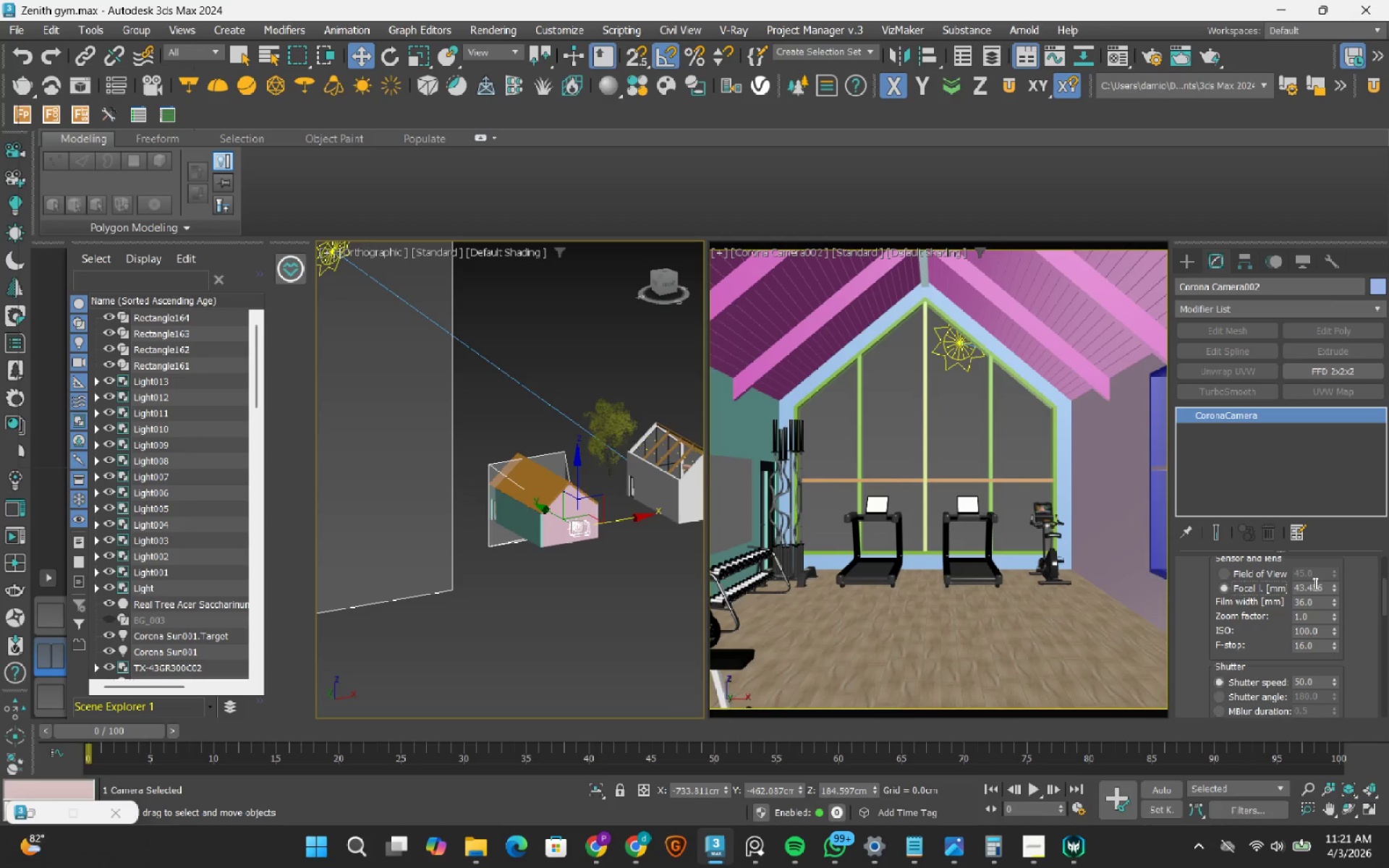 
double_click([1314, 584])
 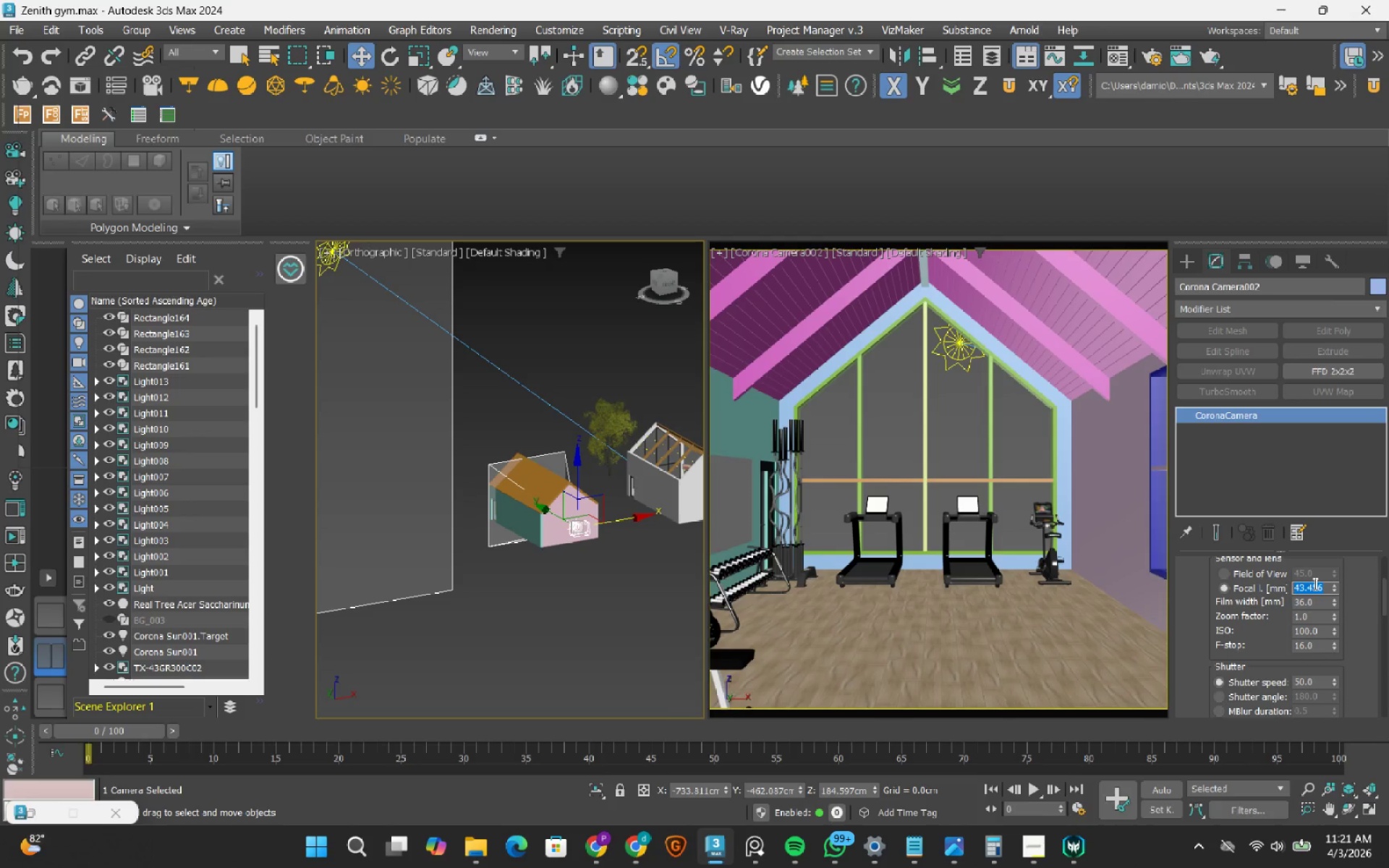 
key(Numpad5)
 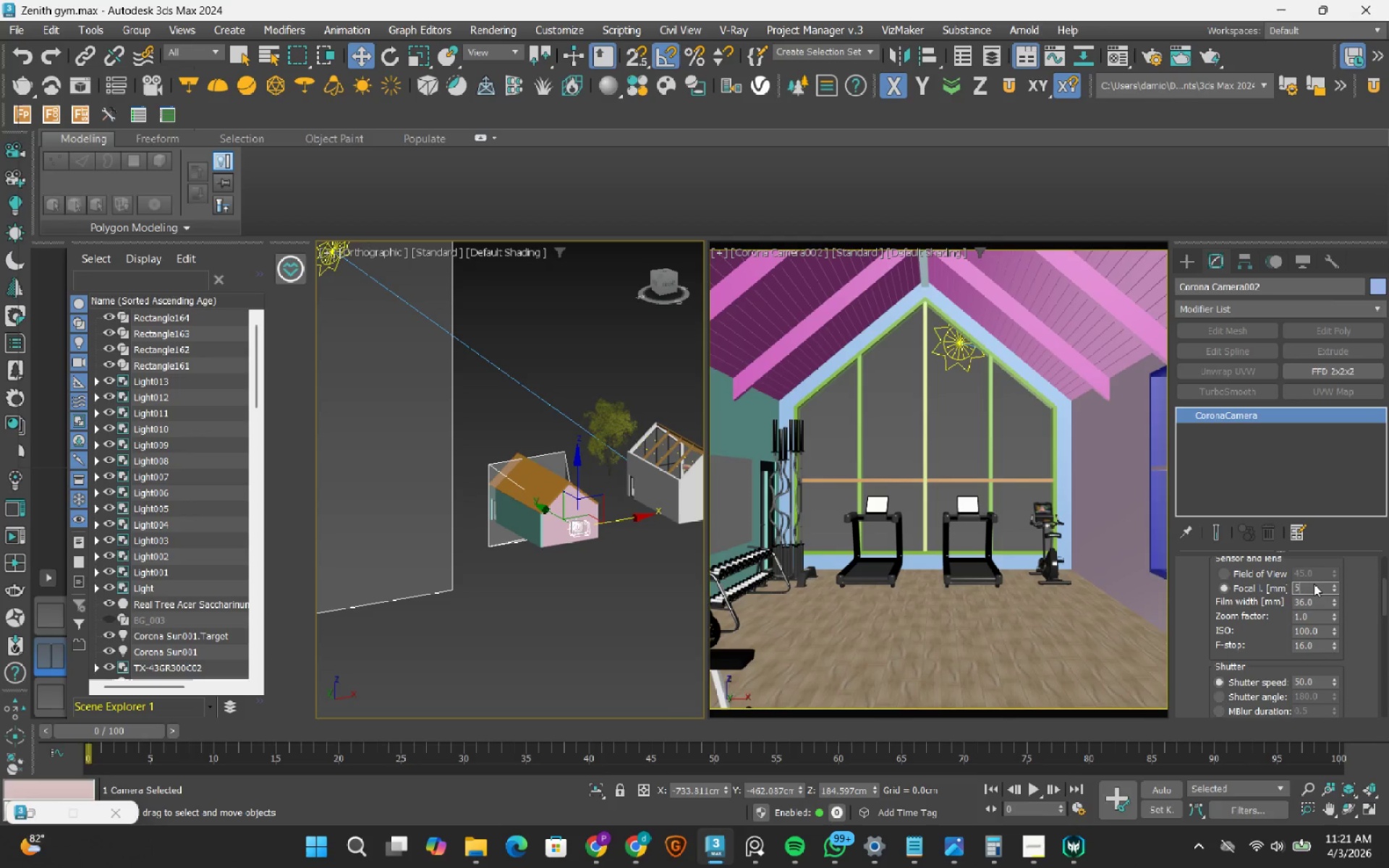 
key(Numpad0)
 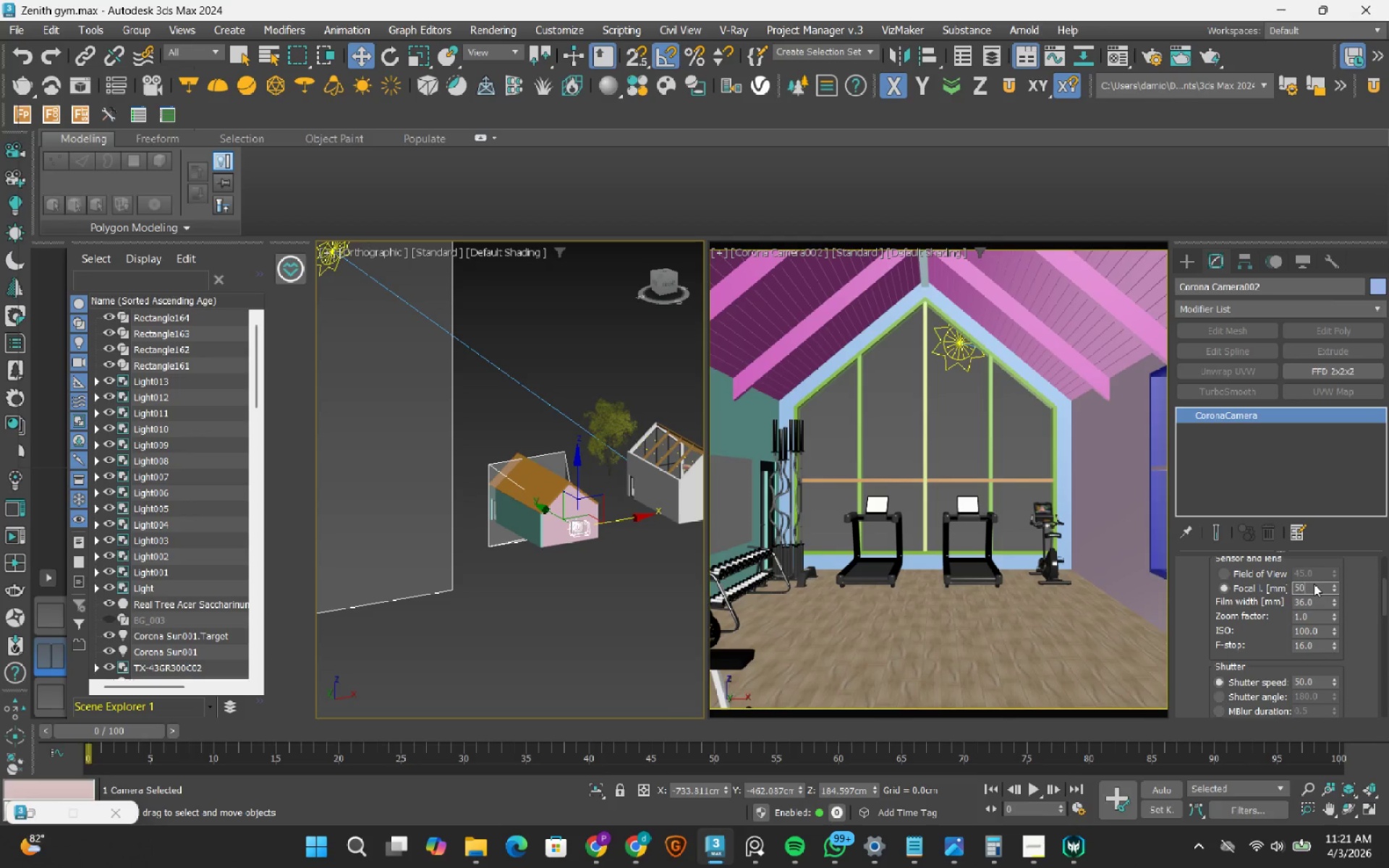 
key(NumpadEnter)
 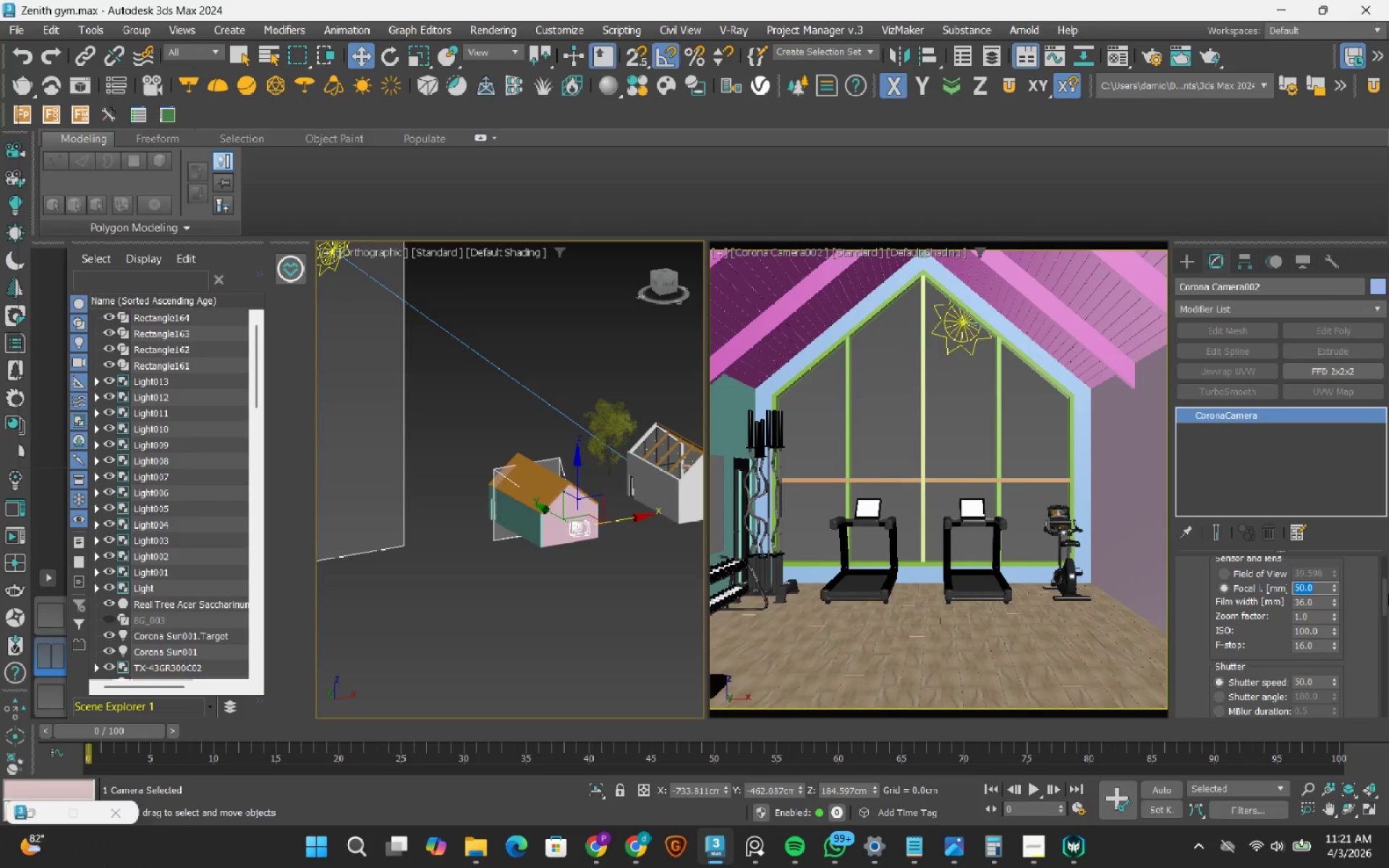 
left_click_drag(start_coordinate=[1388, 597], to_coordinate=[1388, 644])
 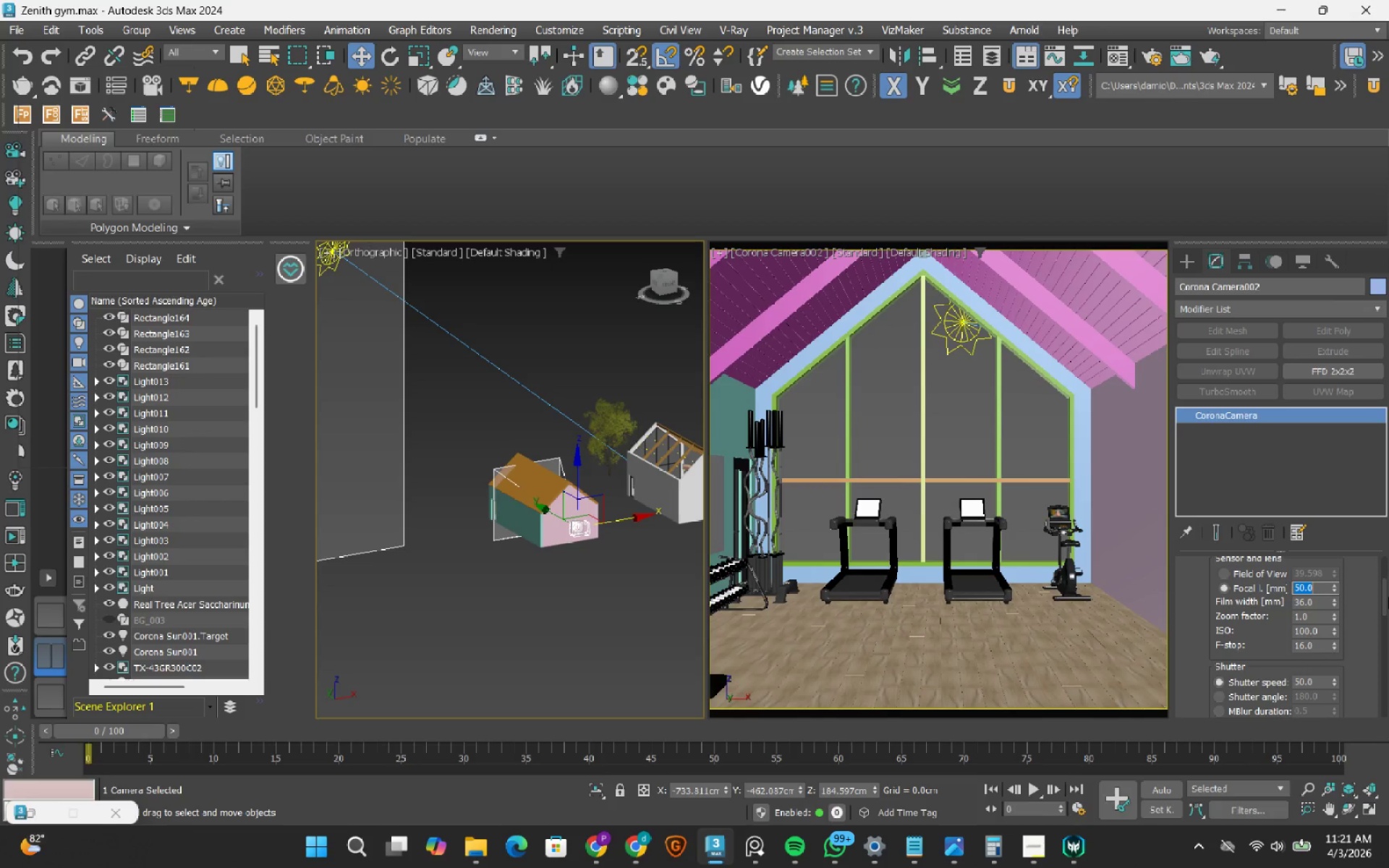 
left_click_drag(start_coordinate=[1386, 602], to_coordinate=[1380, 694])
 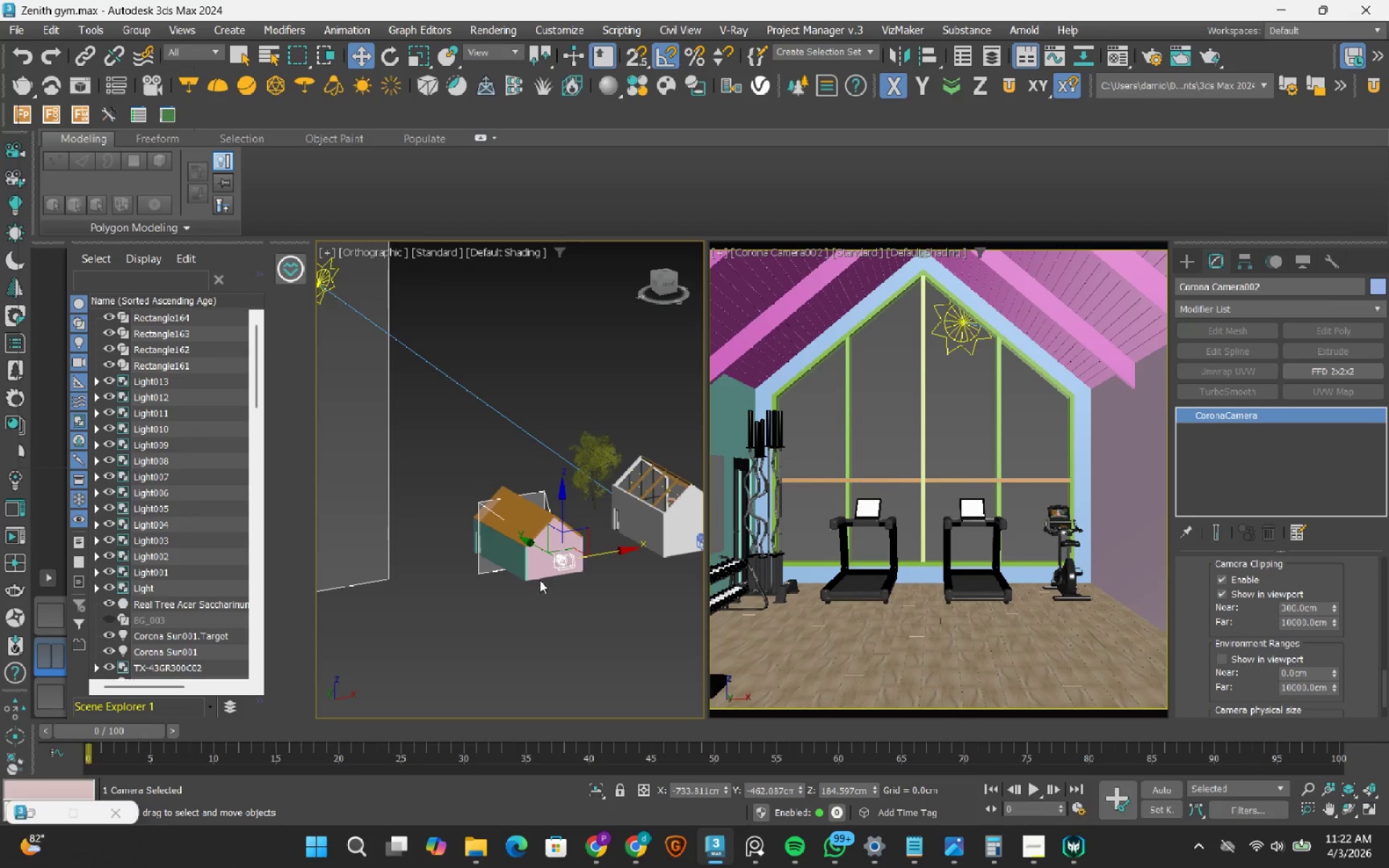 
key(T)
 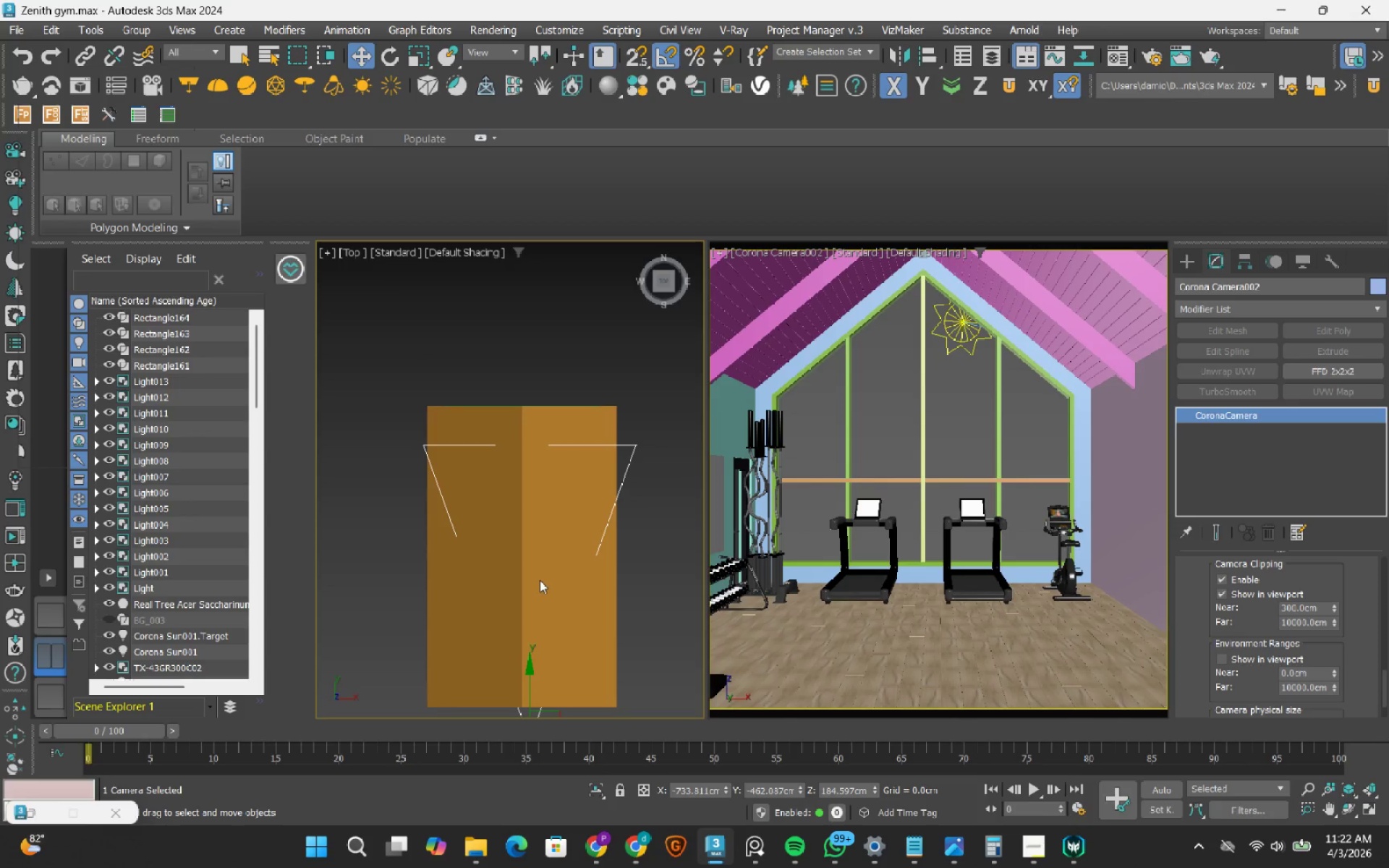 
key(F3)
 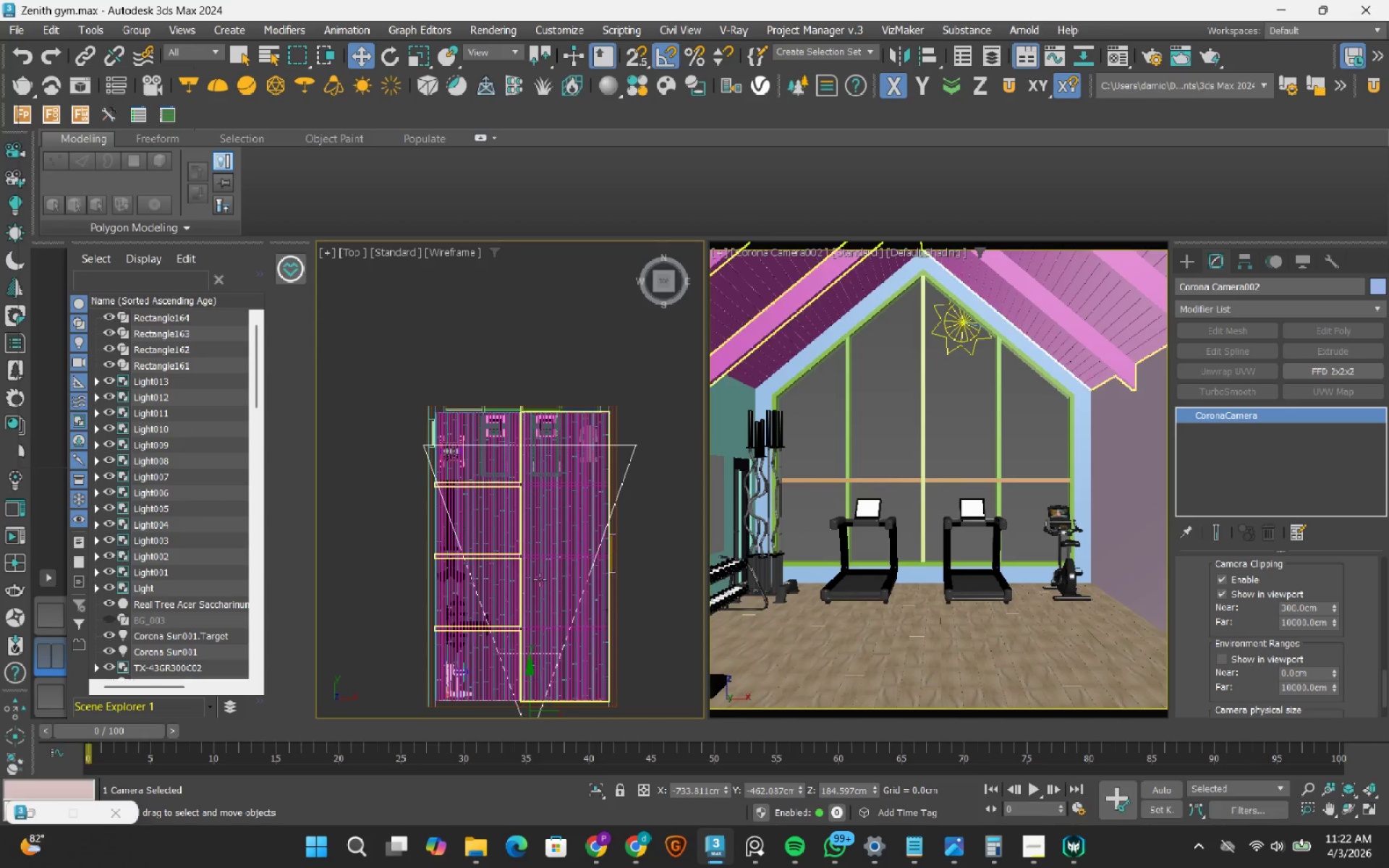 
scroll: coordinate [540, 579], scroll_direction: down, amount: 1.0
 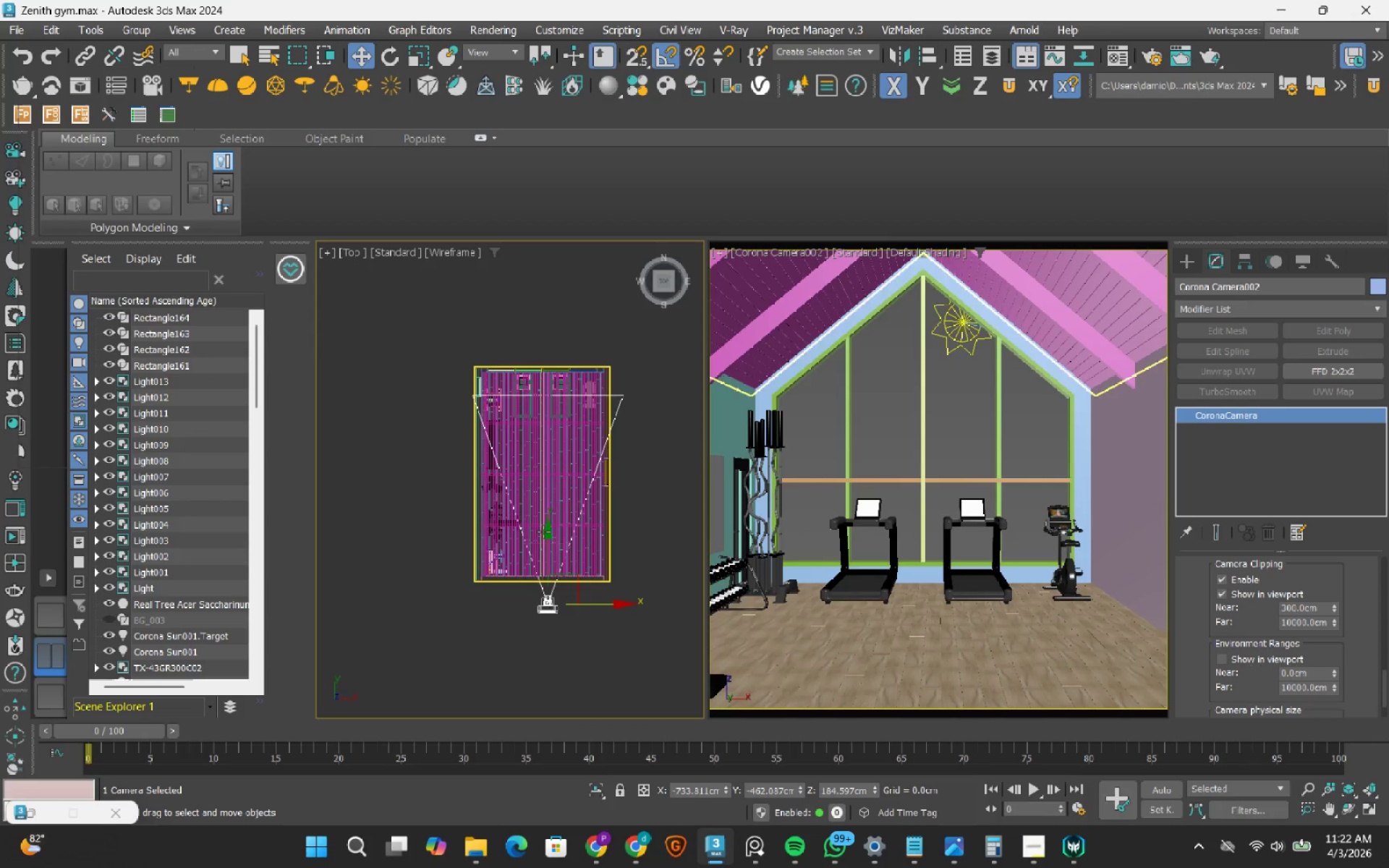 
scroll: coordinate [535, 598], scroll_direction: up, amount: 2.0
 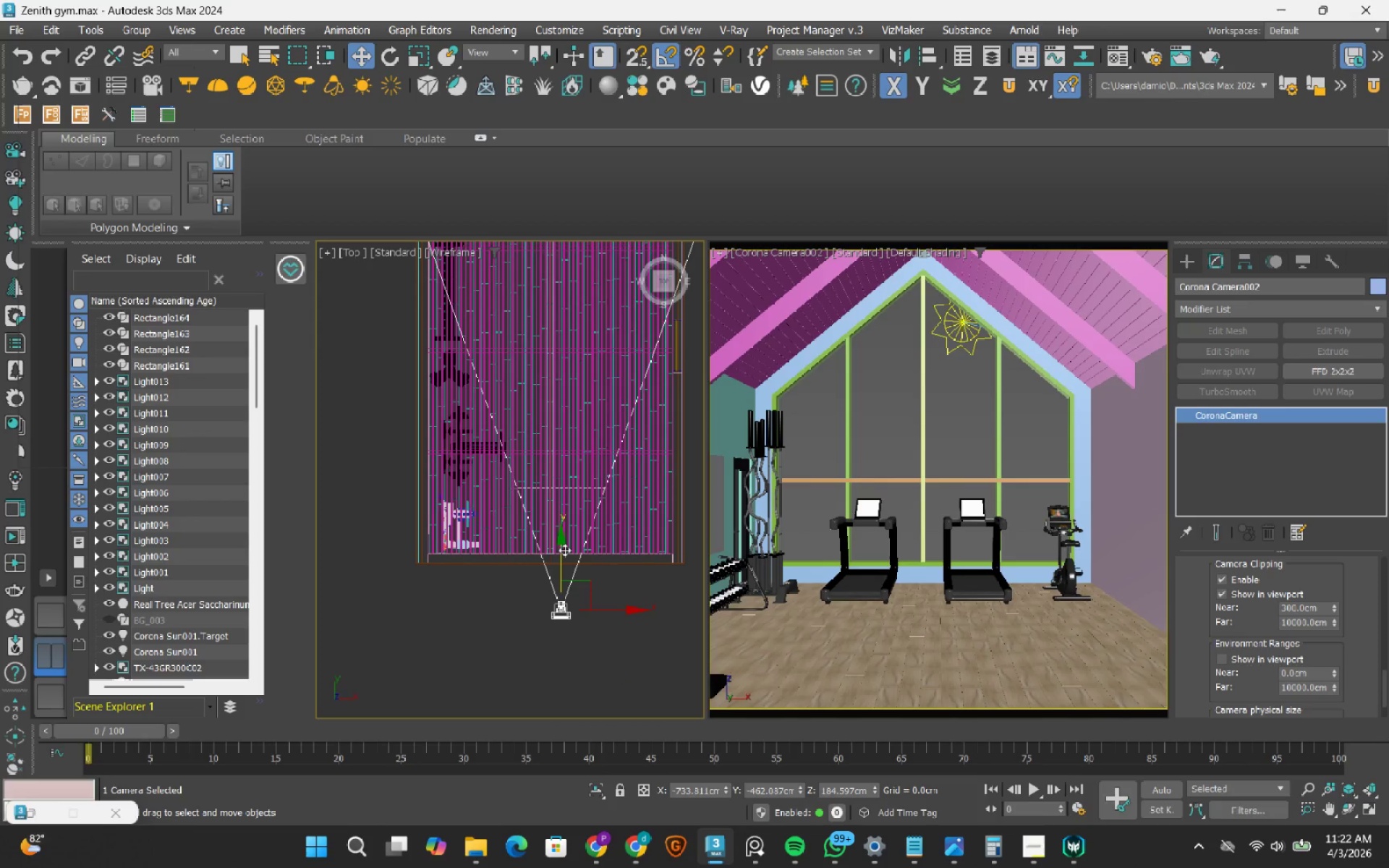 
left_click_drag(start_coordinate=[564, 550], to_coordinate=[561, 613])
 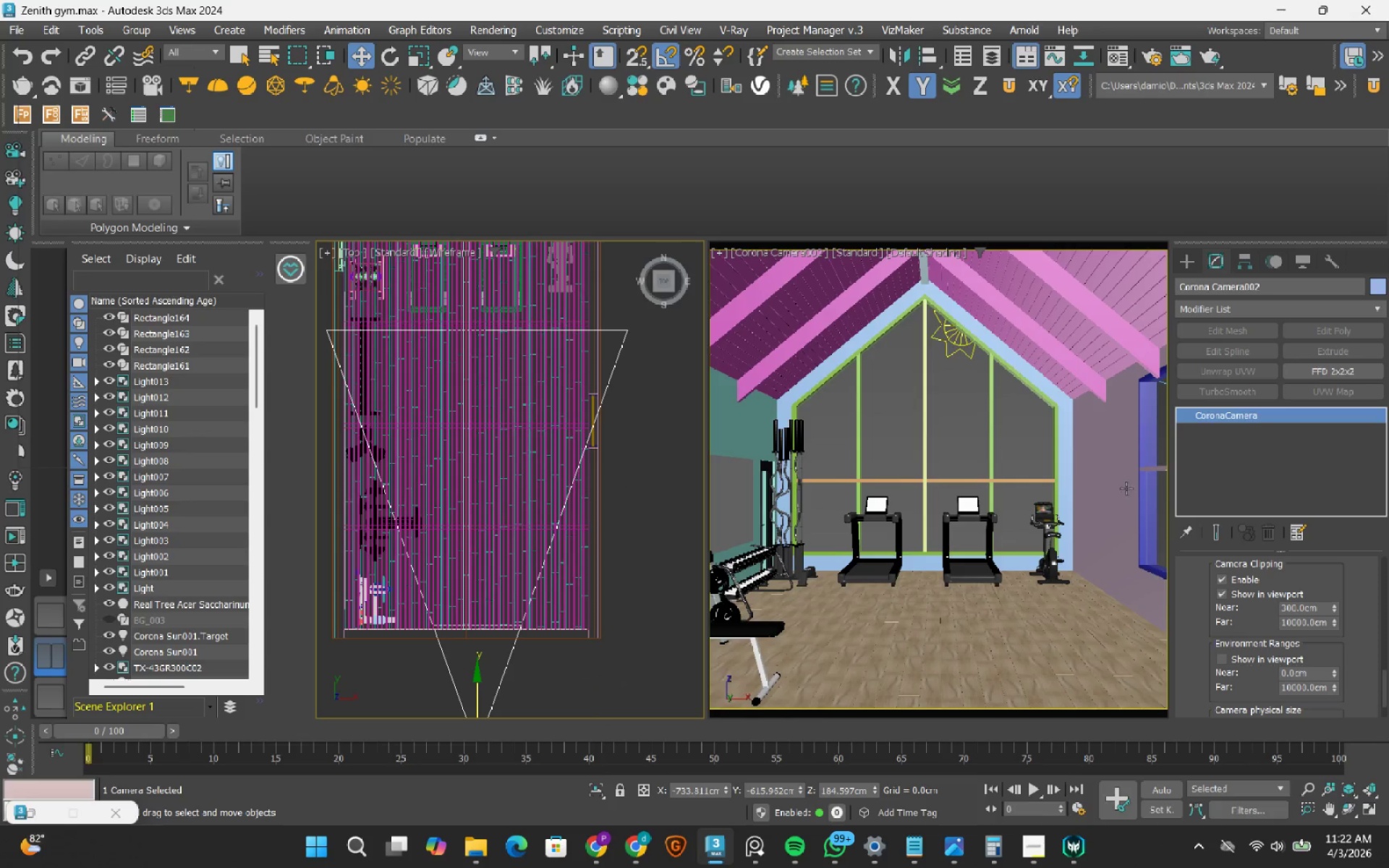 
left_click([1120, 433])
 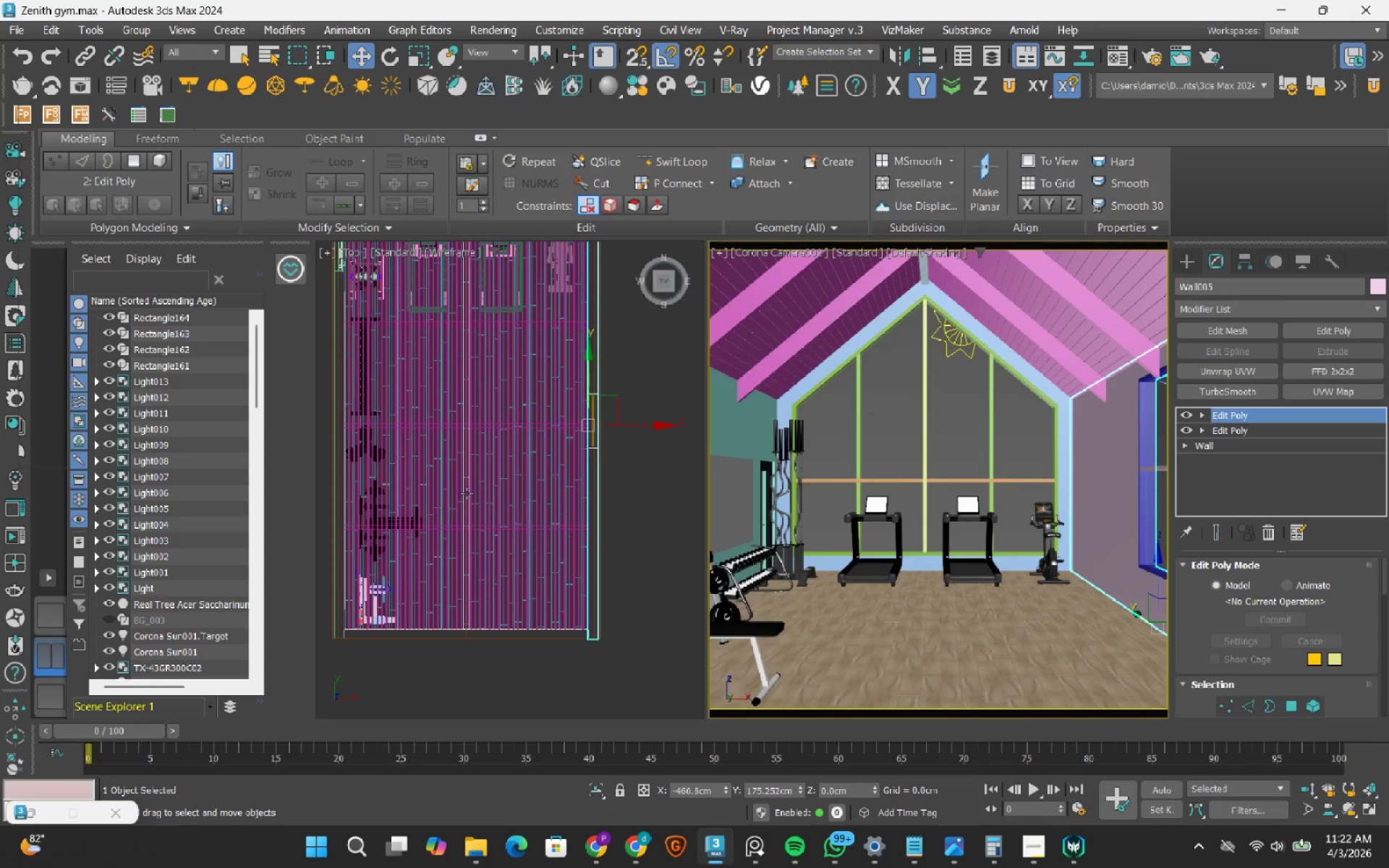 
scroll: coordinate [613, 430], scroll_direction: down, amount: 4.0
 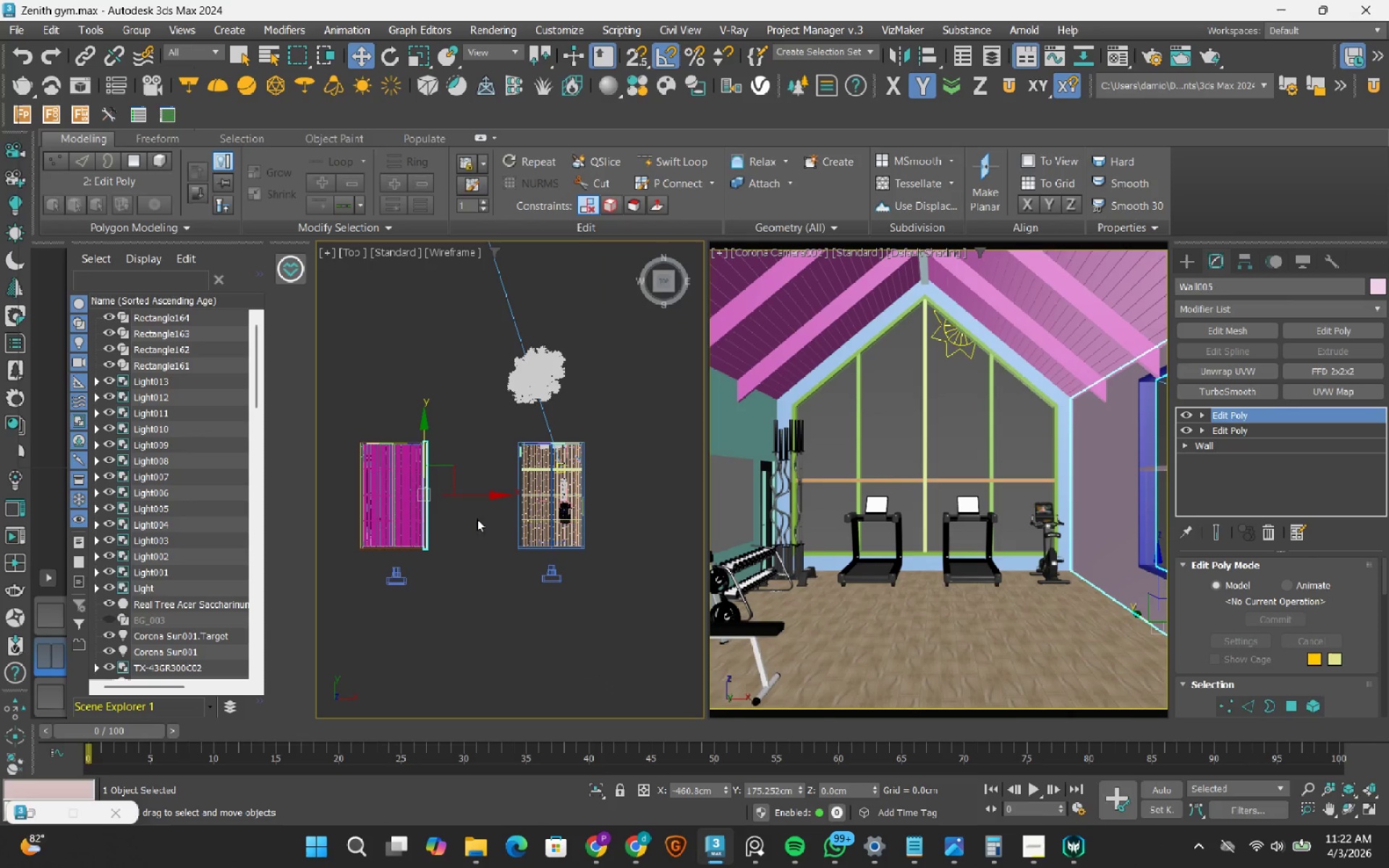 
scroll: coordinate [421, 441], scroll_direction: up, amount: 2.0
 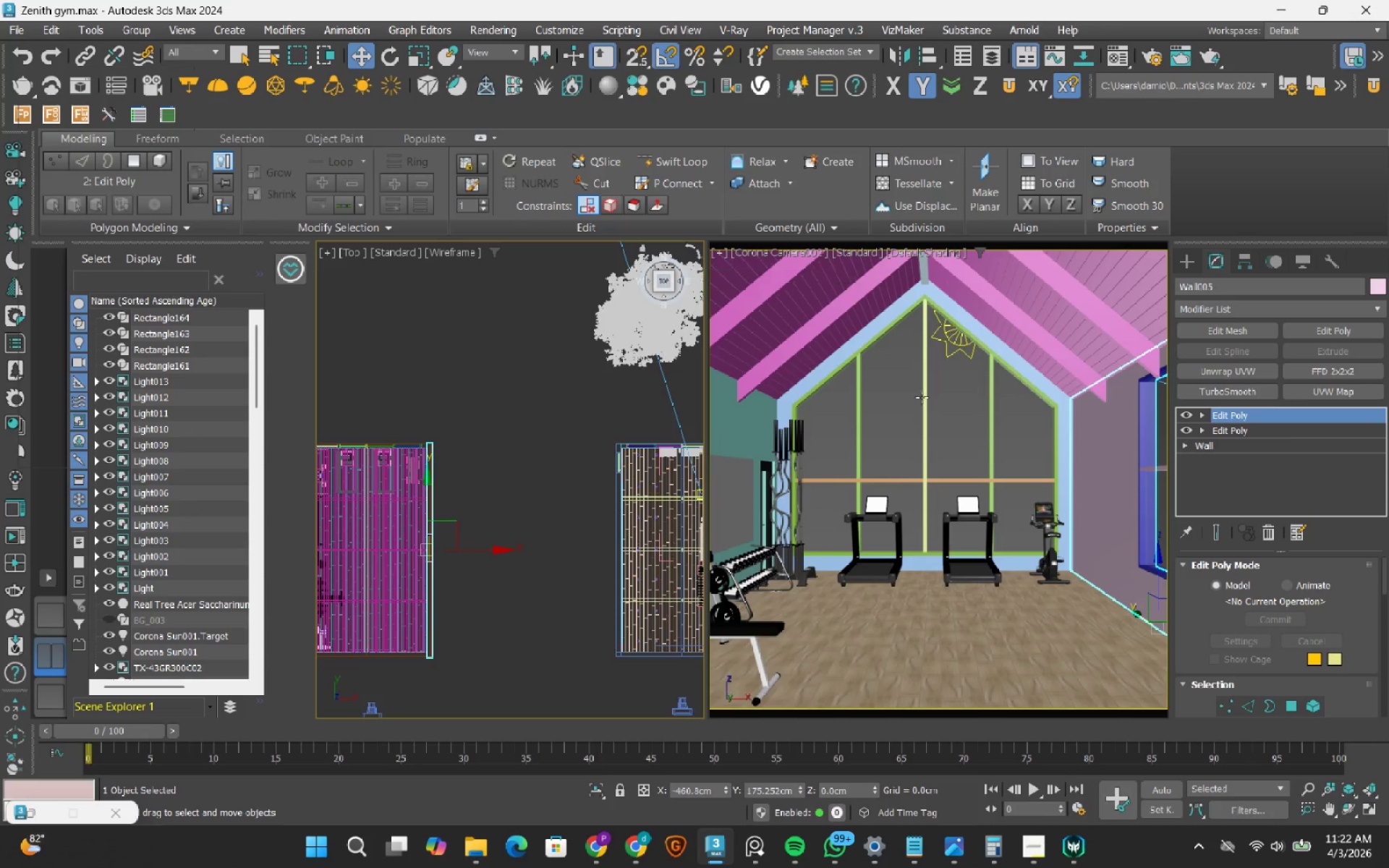 
hold_key(key=ControlLeft, duration=1.14)
left_click([1137, 342])
 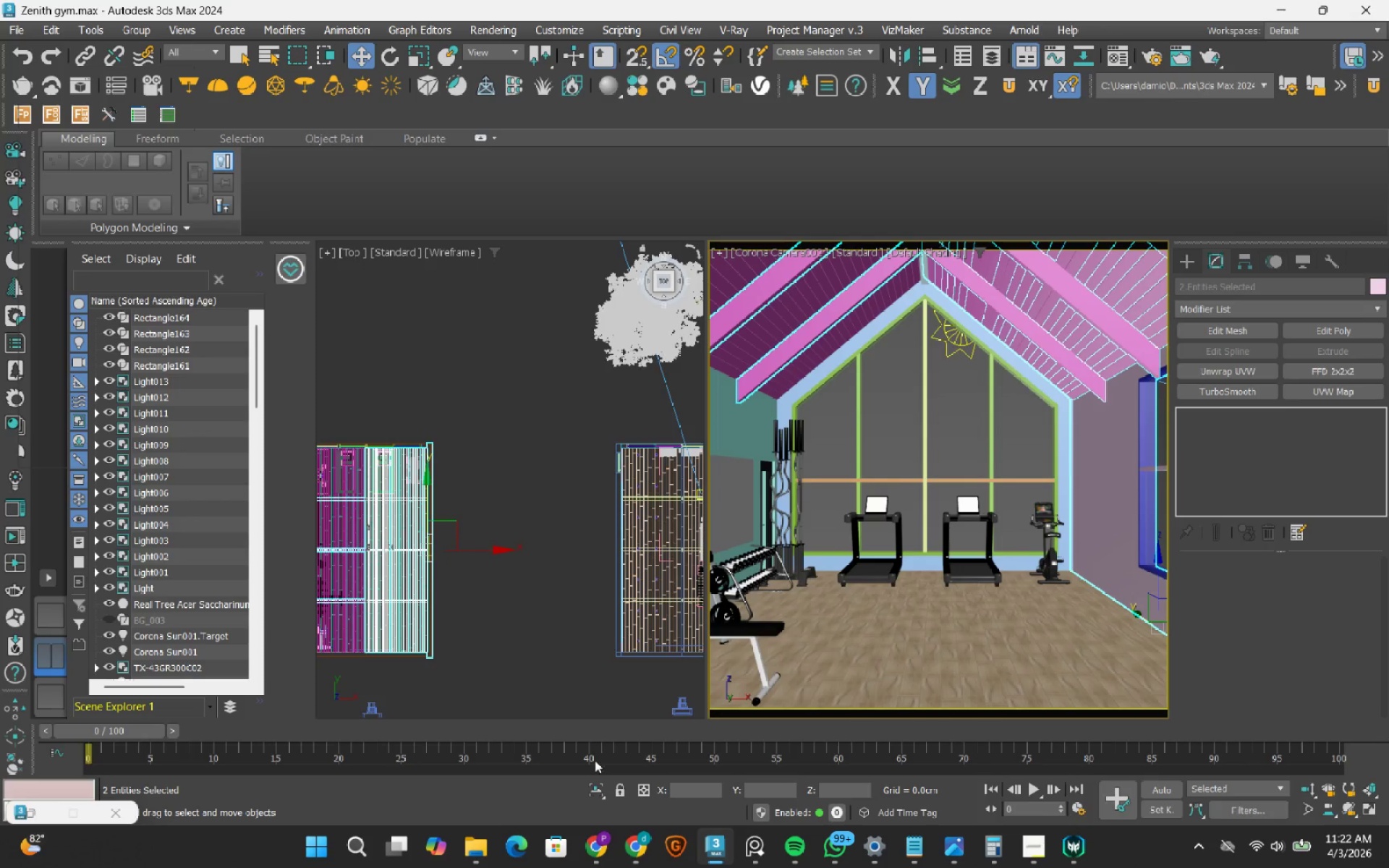 